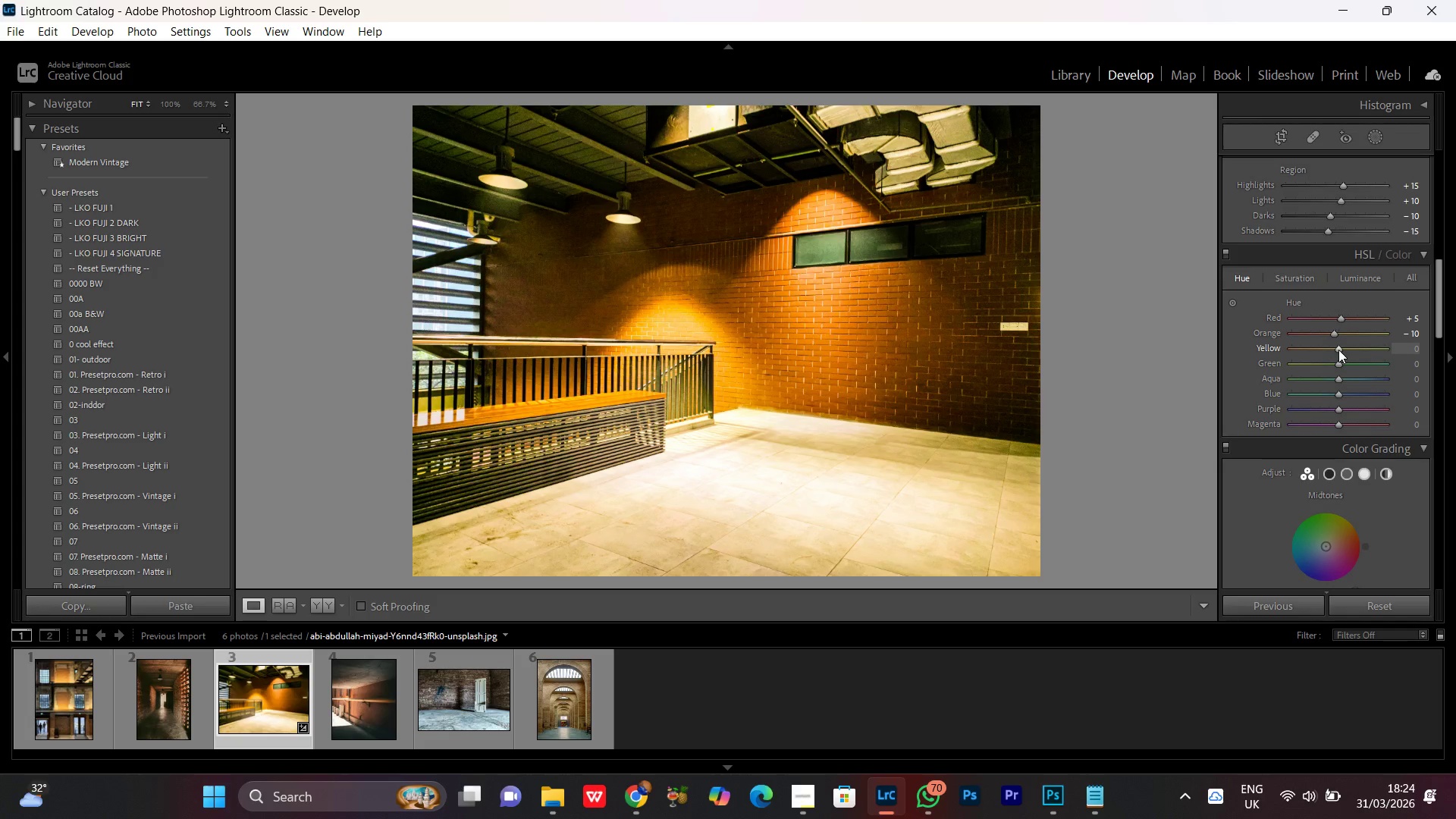 
wait(5.13)
 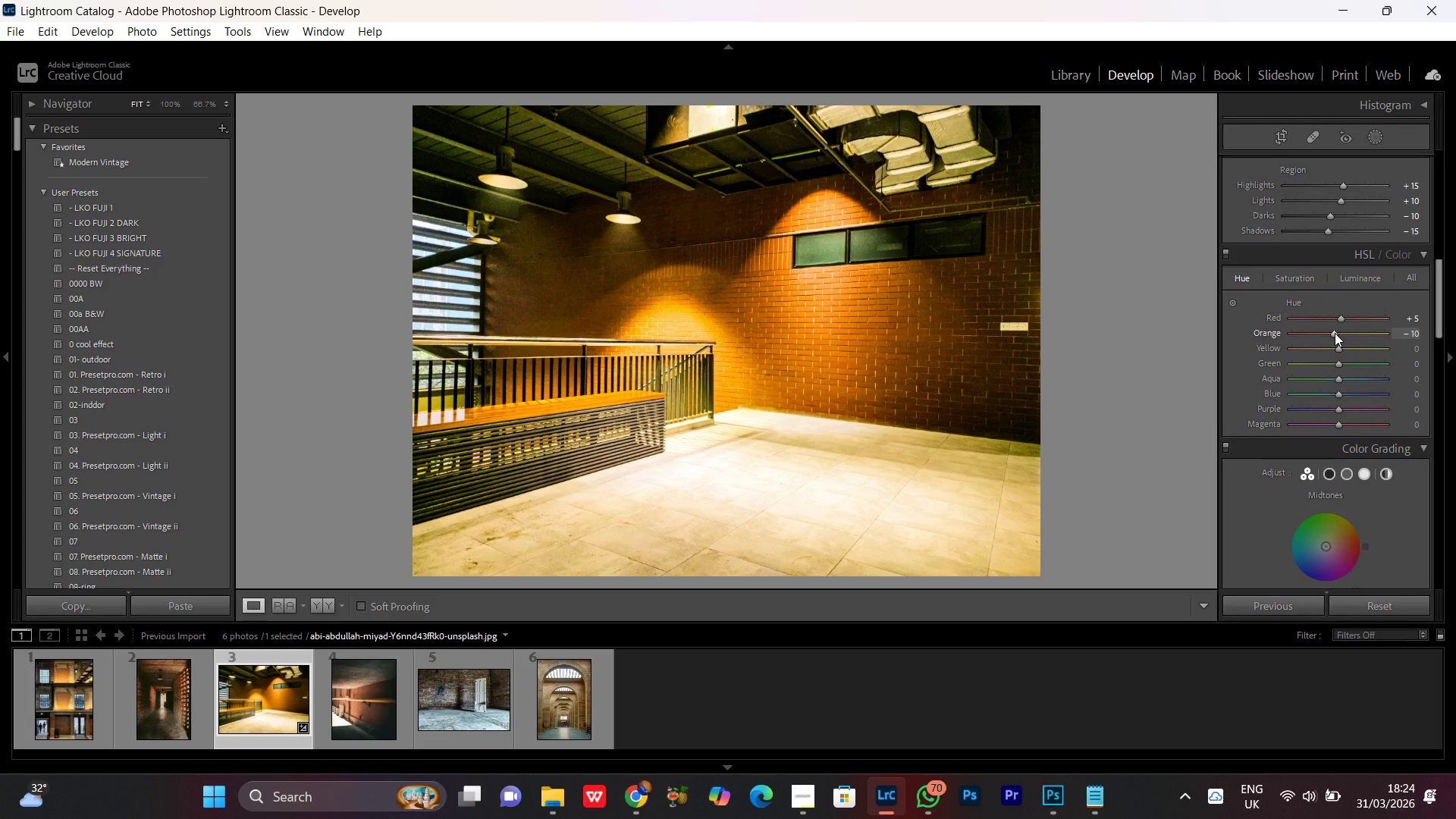 
scroll: coordinate [1338, 350], scroll_direction: down, amount: 3.0
 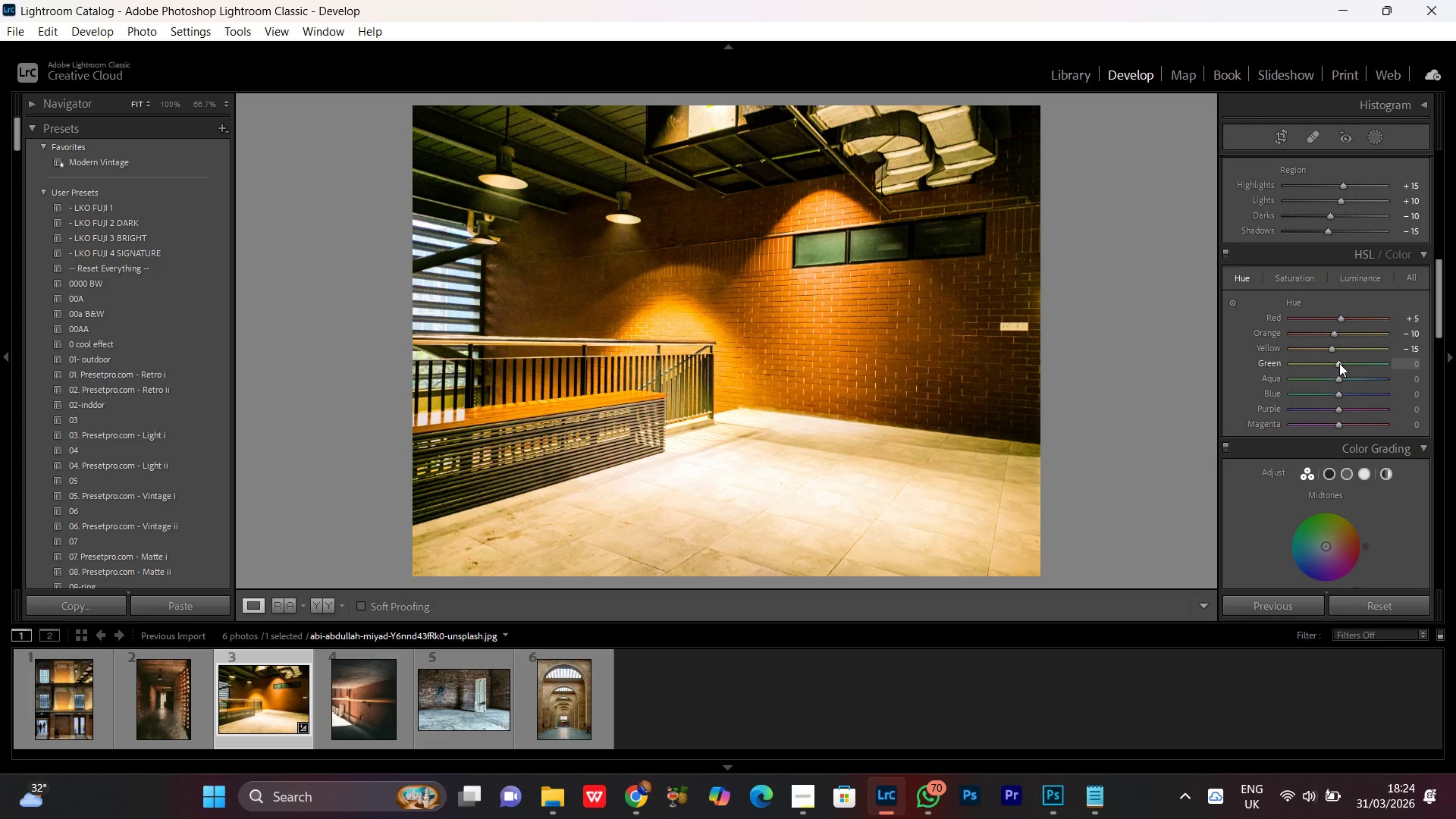 
left_click([1339, 363])
 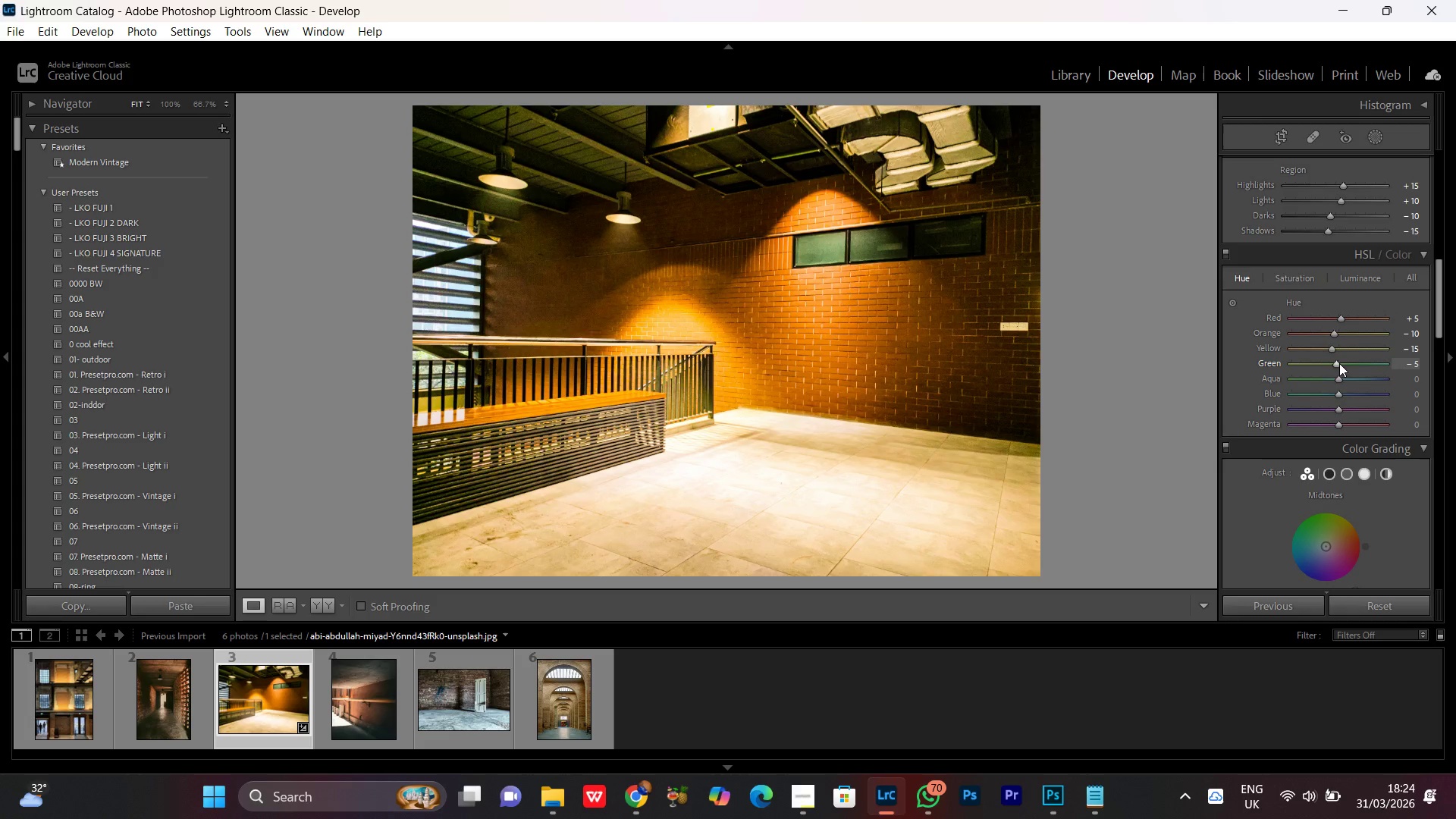 
scroll: coordinate [1339, 363], scroll_direction: down, amount: 6.0
 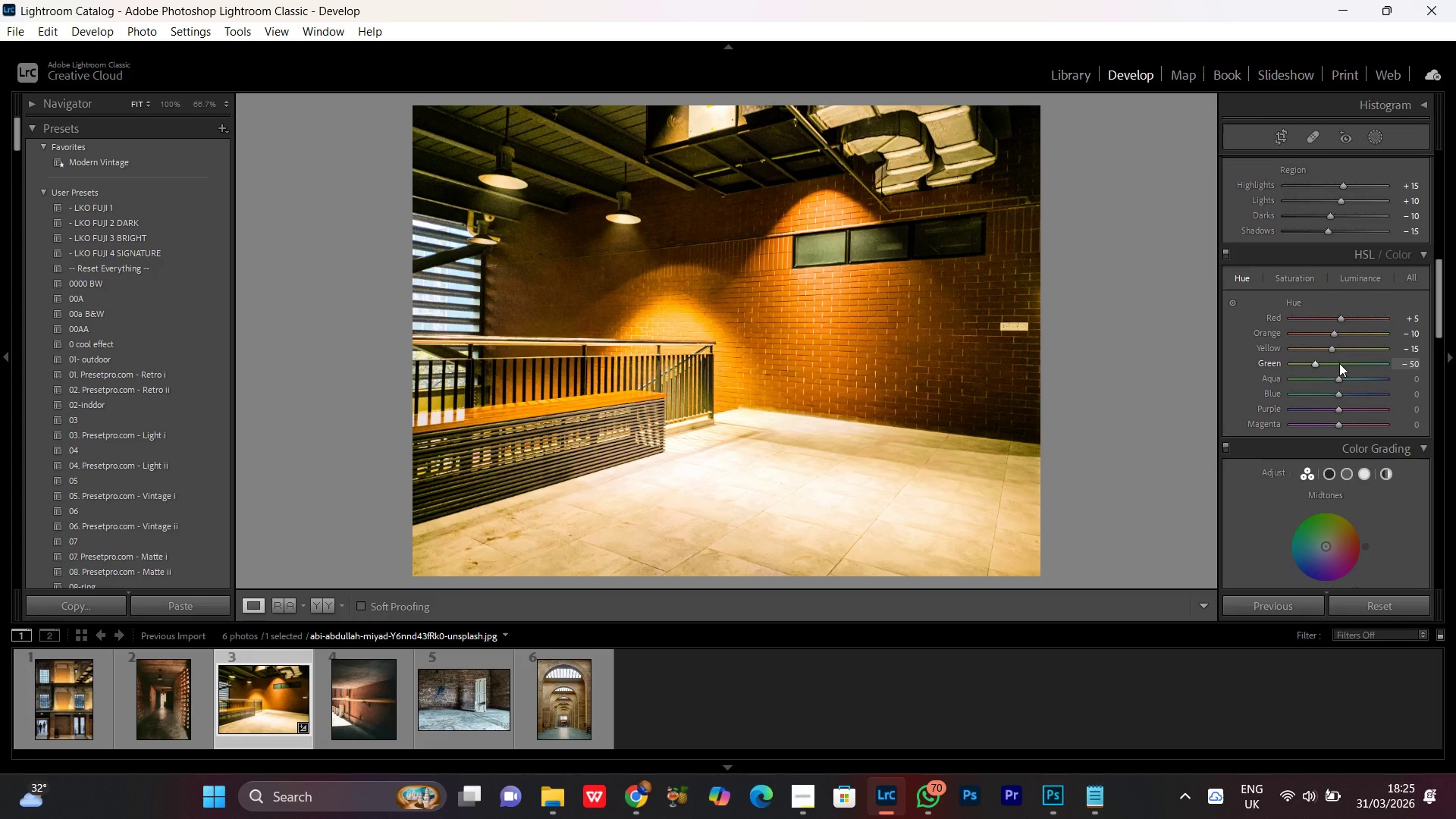 
scroll: coordinate [1339, 363], scroll_direction: up, amount: 1.0
 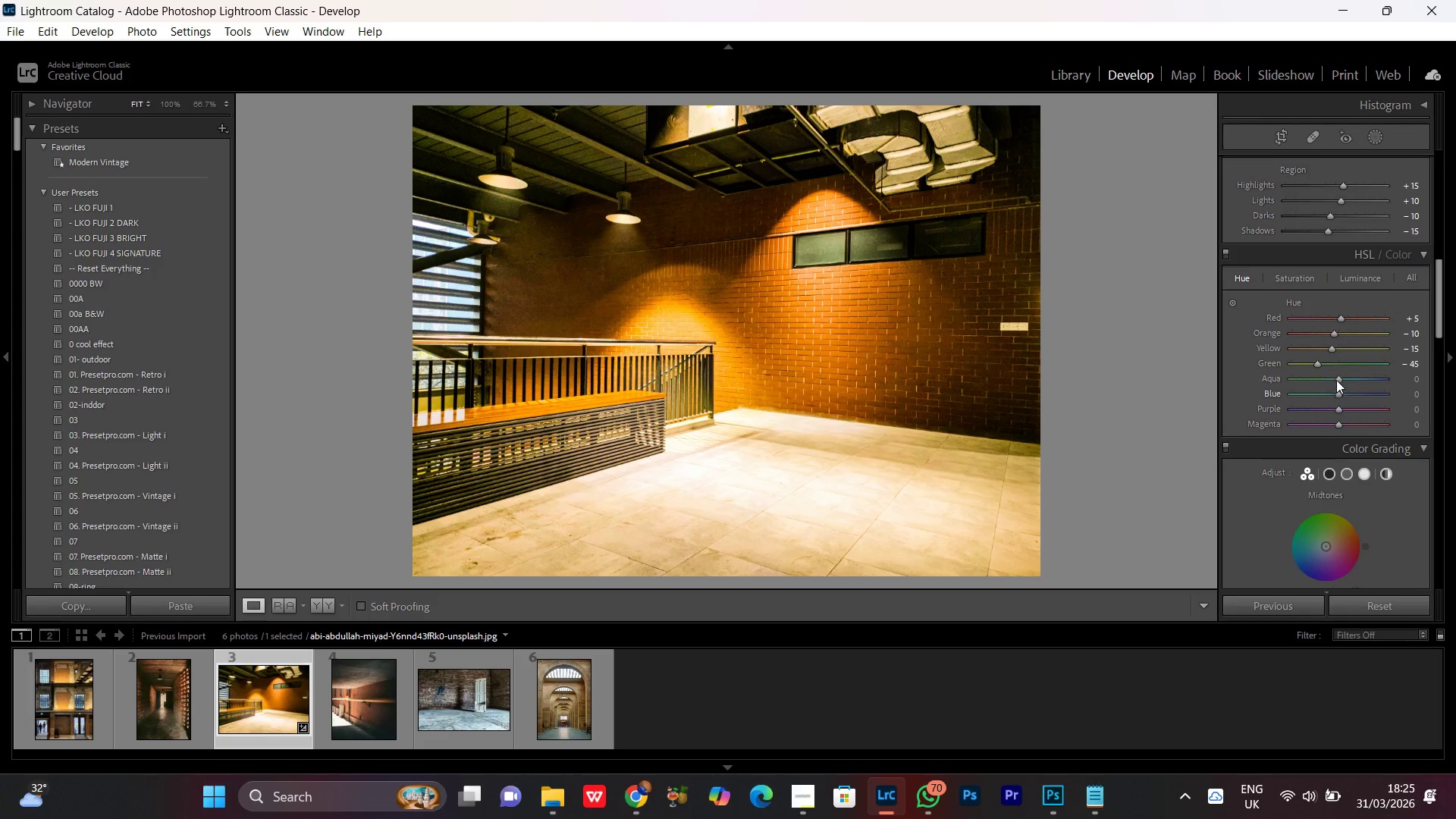 
left_click([1336, 375])
 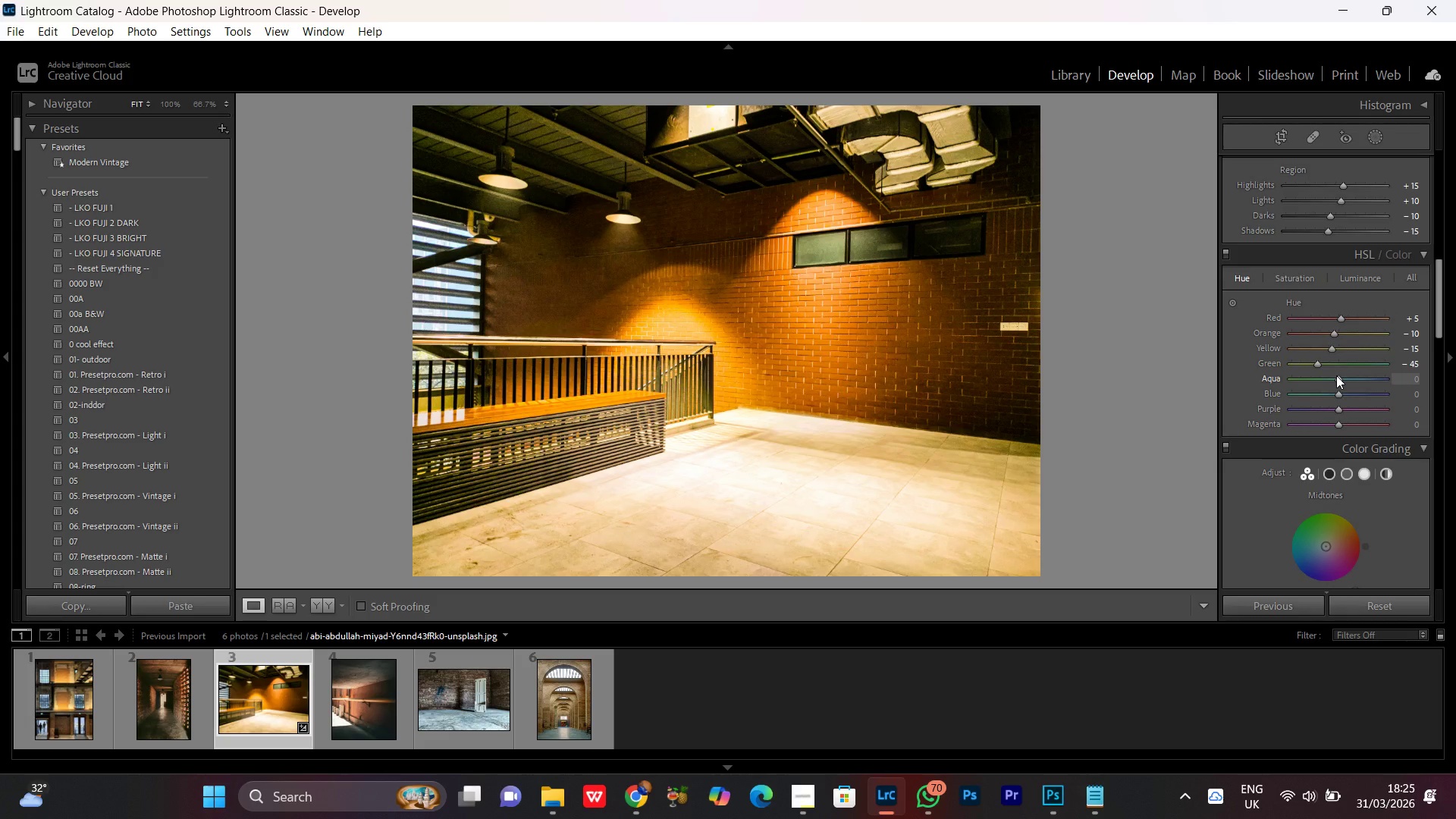 
scroll: coordinate [1336, 375], scroll_direction: down, amount: 6.0
 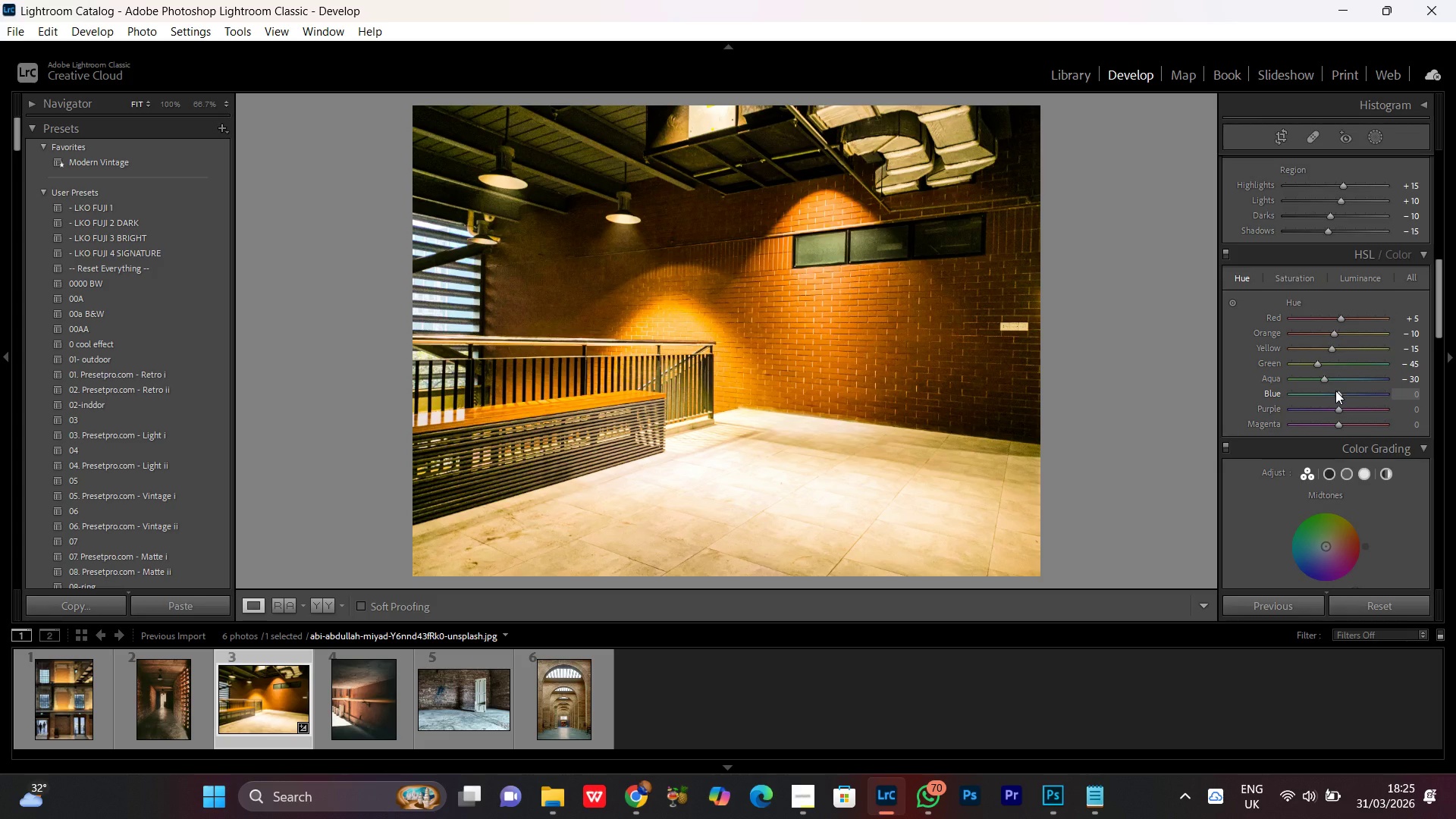 
left_click([1335, 391])
 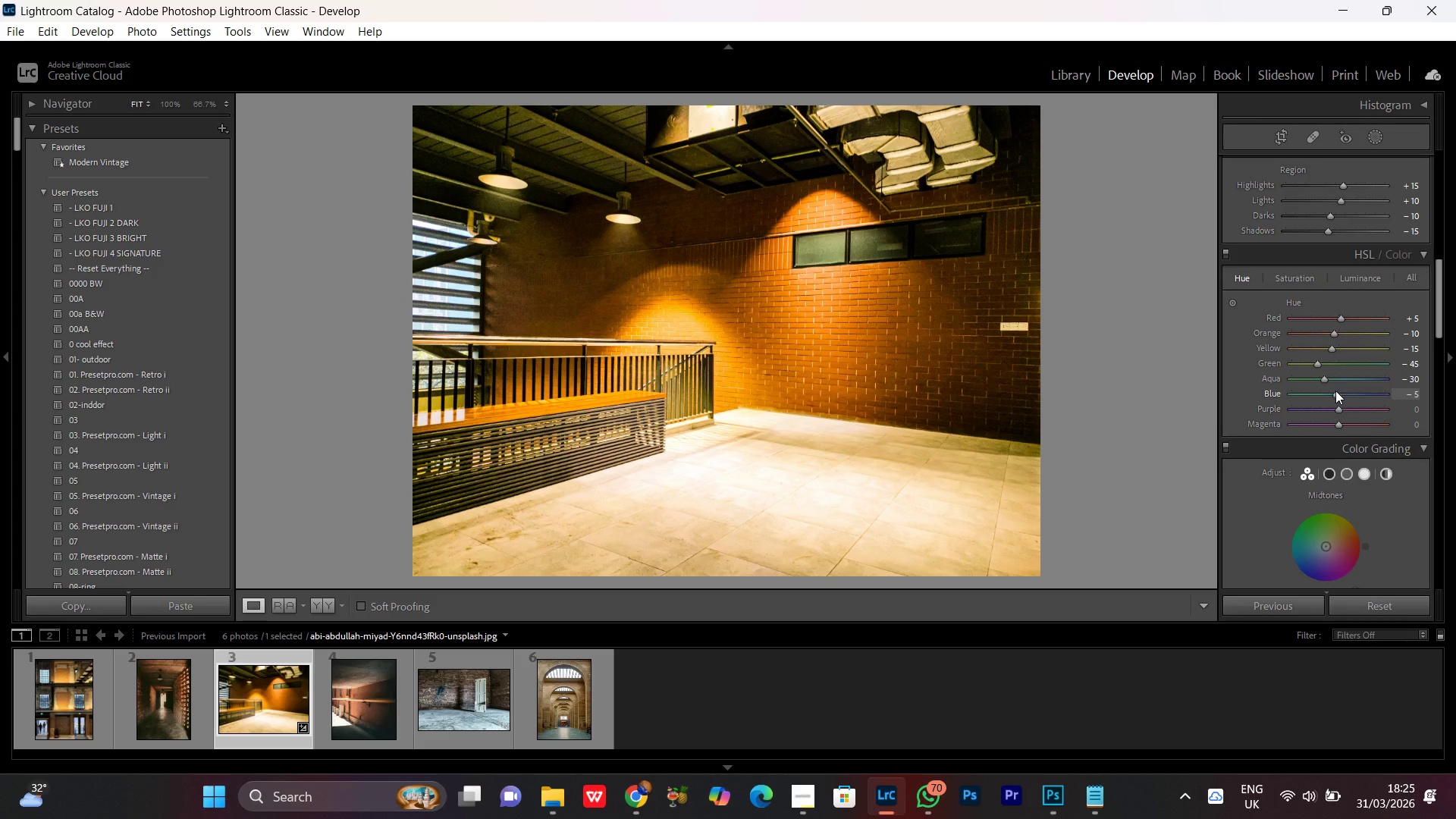 
scroll: coordinate [1335, 391], scroll_direction: down, amount: 4.0
 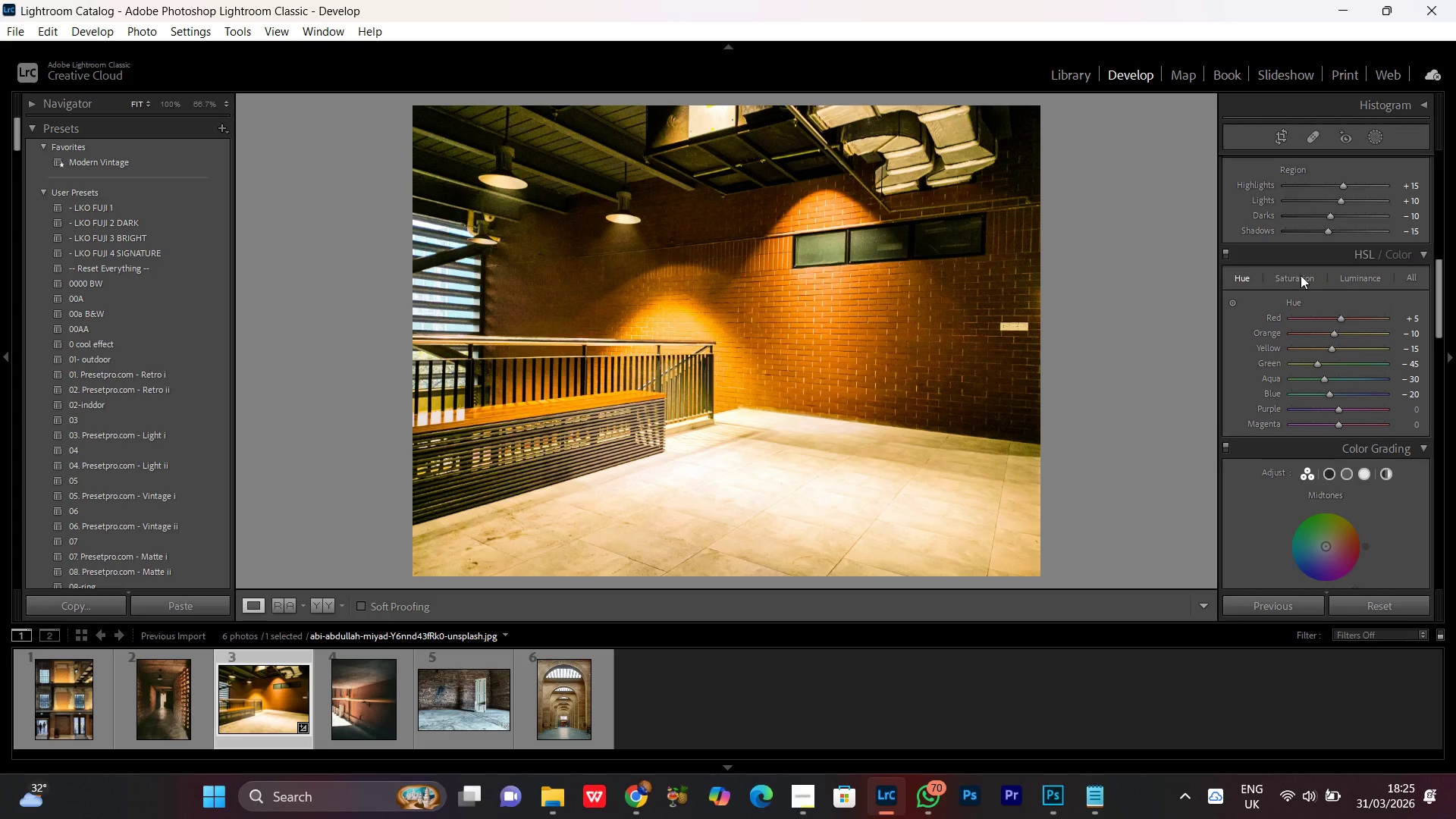 
left_click([1301, 275])
 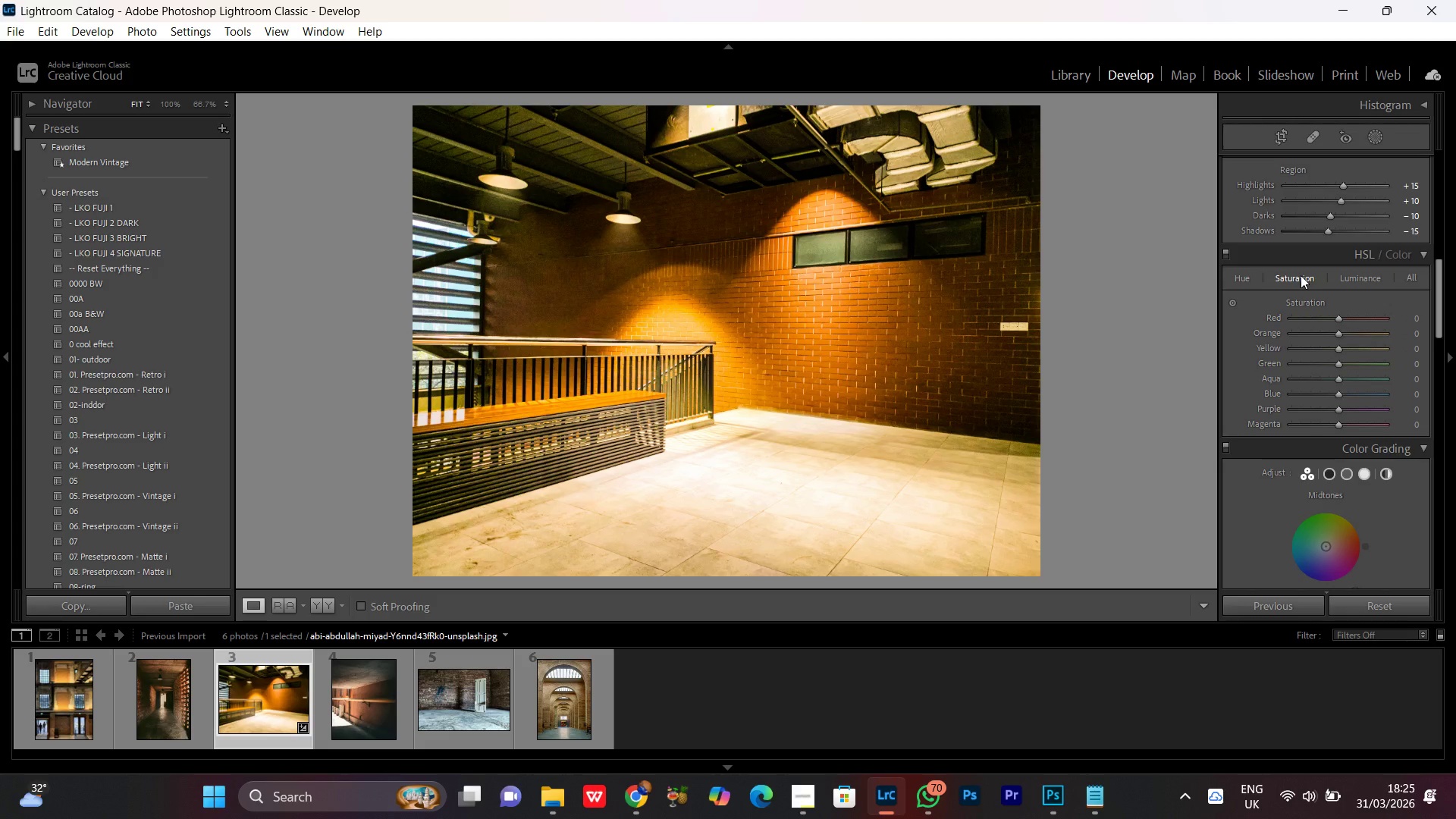 
wait(8.36)
 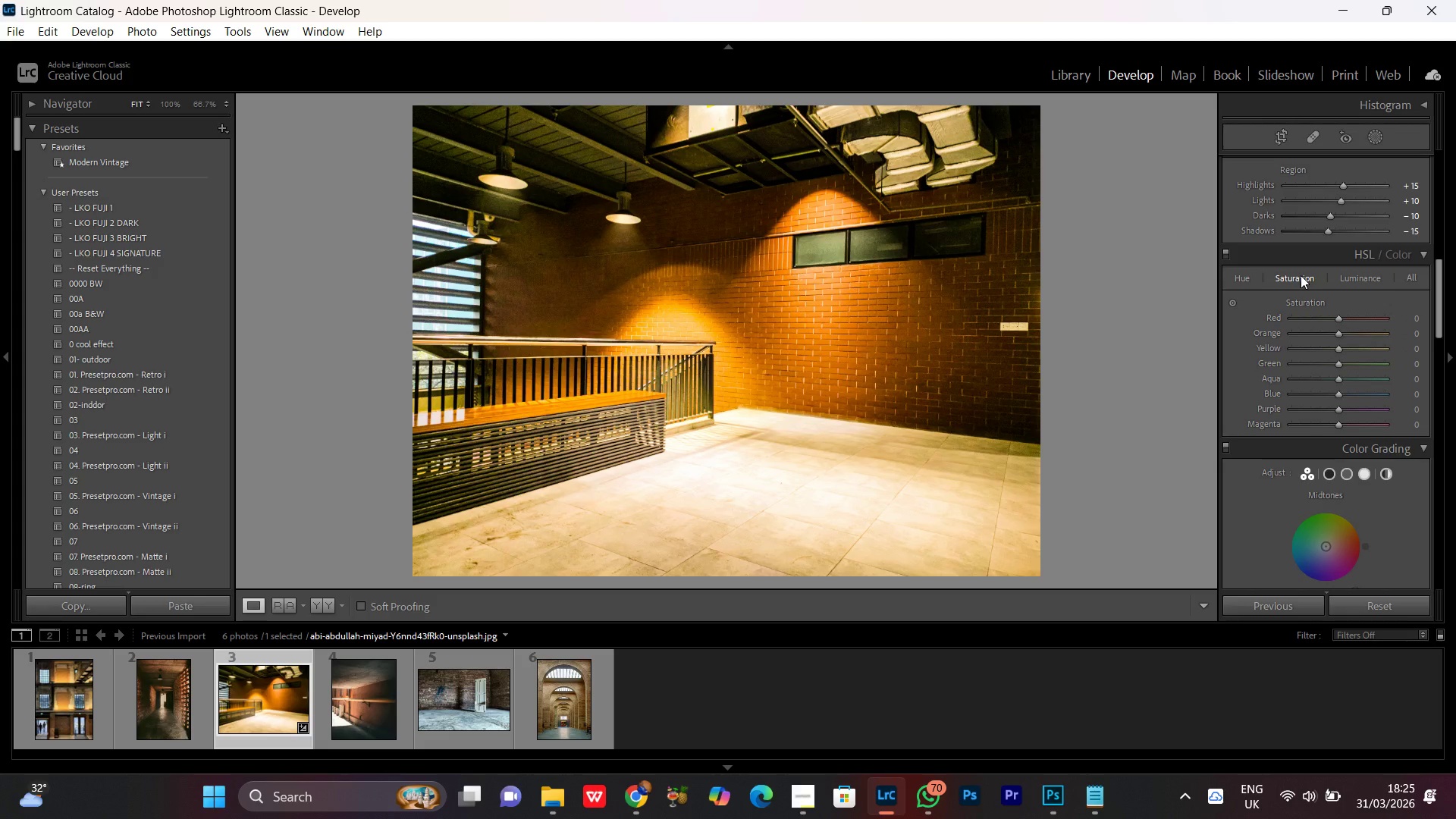 
double_click([1287, 275])
 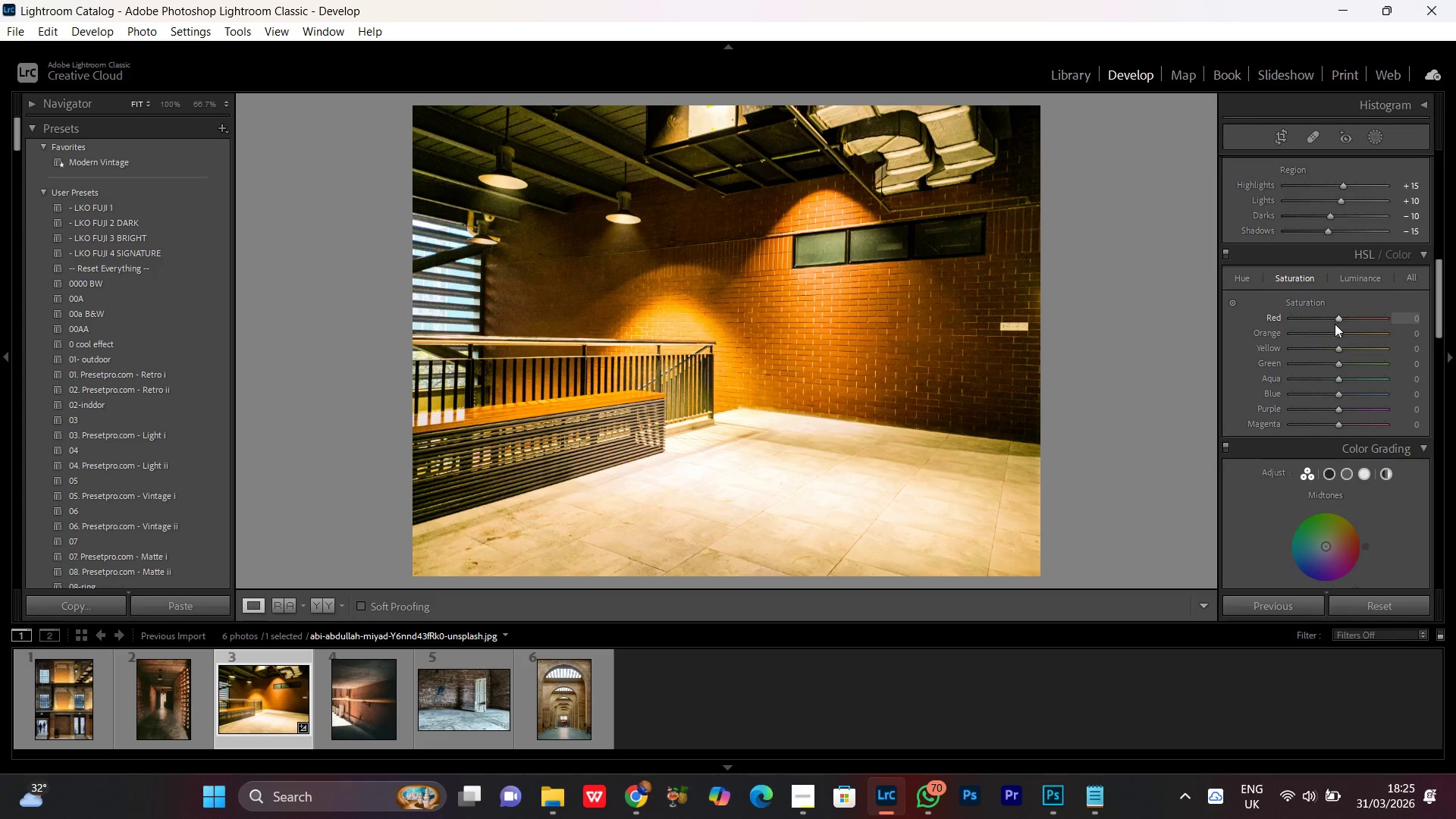 
left_click([1336, 318])
 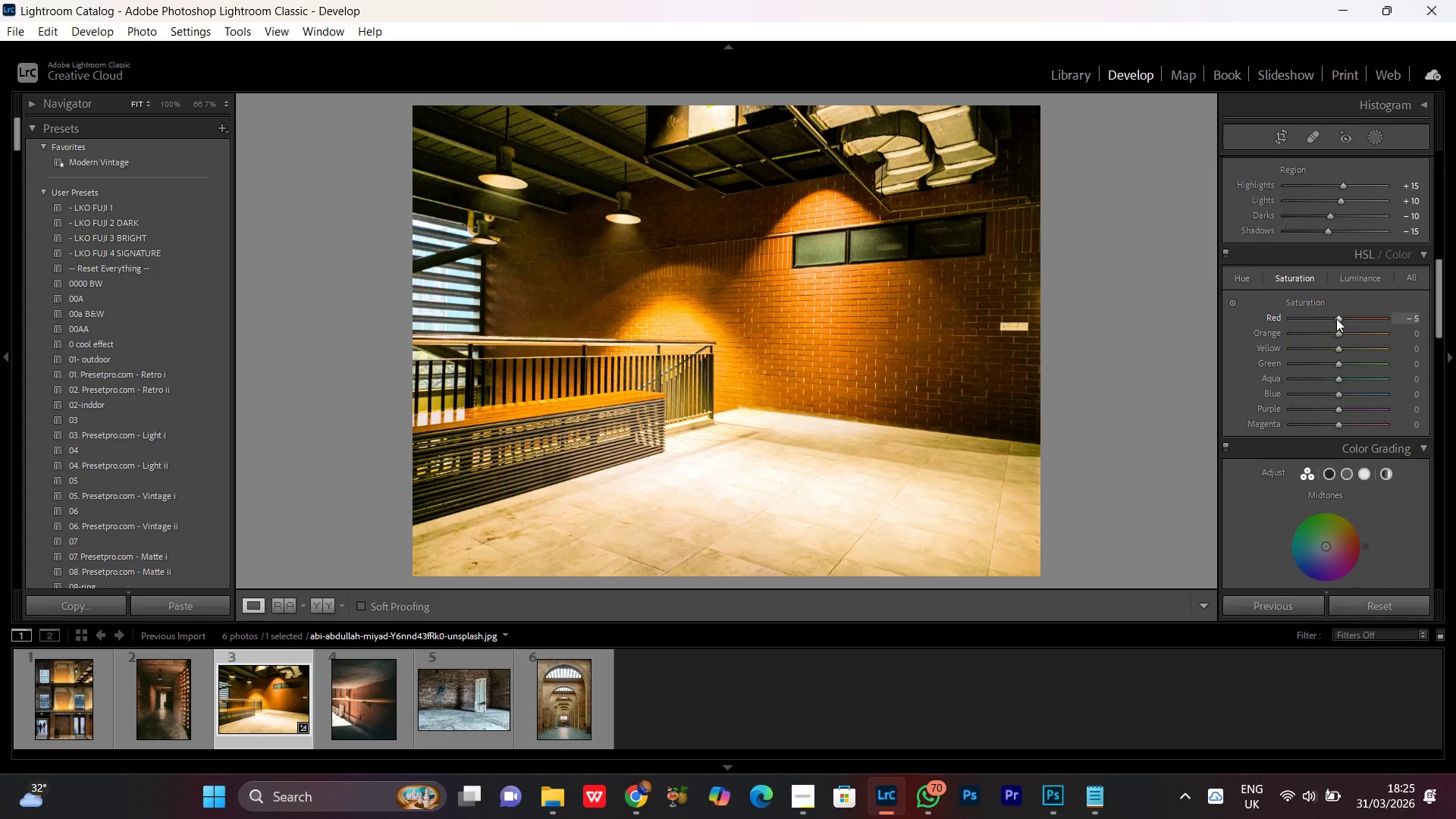 
scroll: coordinate [1336, 318], scroll_direction: down, amount: 2.0
 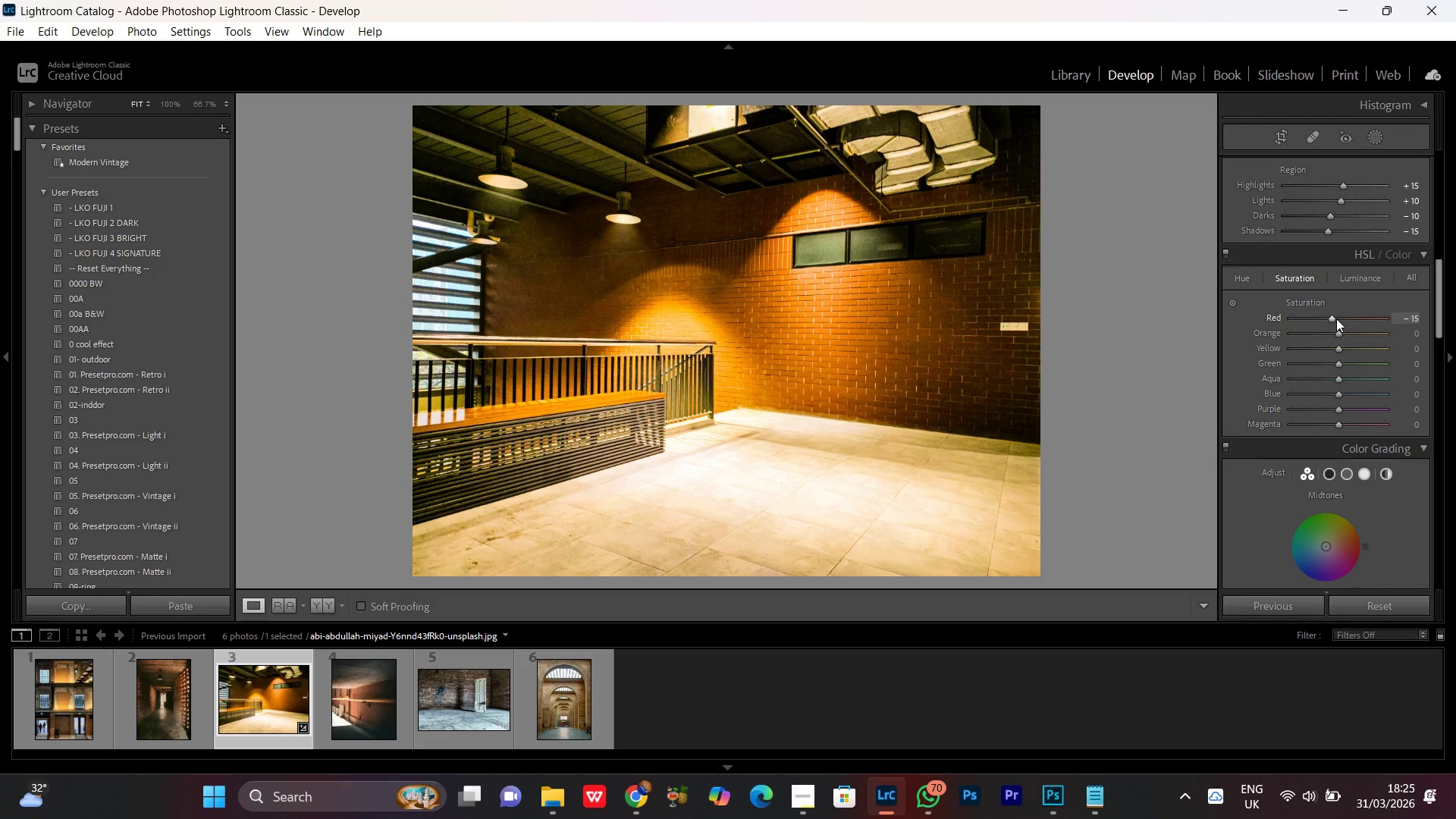 
scroll: coordinate [1336, 318], scroll_direction: up, amount: 4.0
 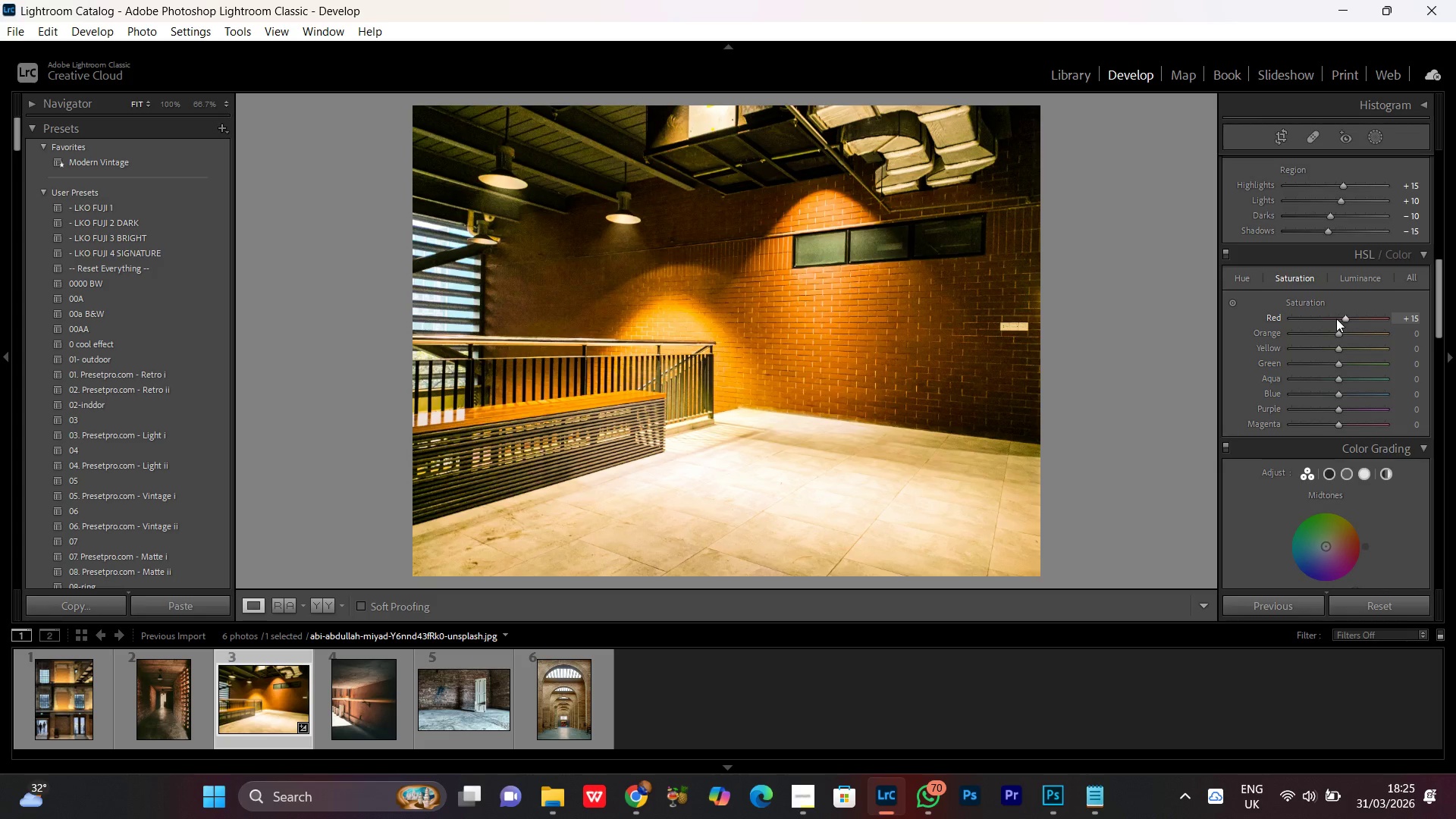 
scroll: coordinate [1336, 318], scroll_direction: down, amount: 1.0
 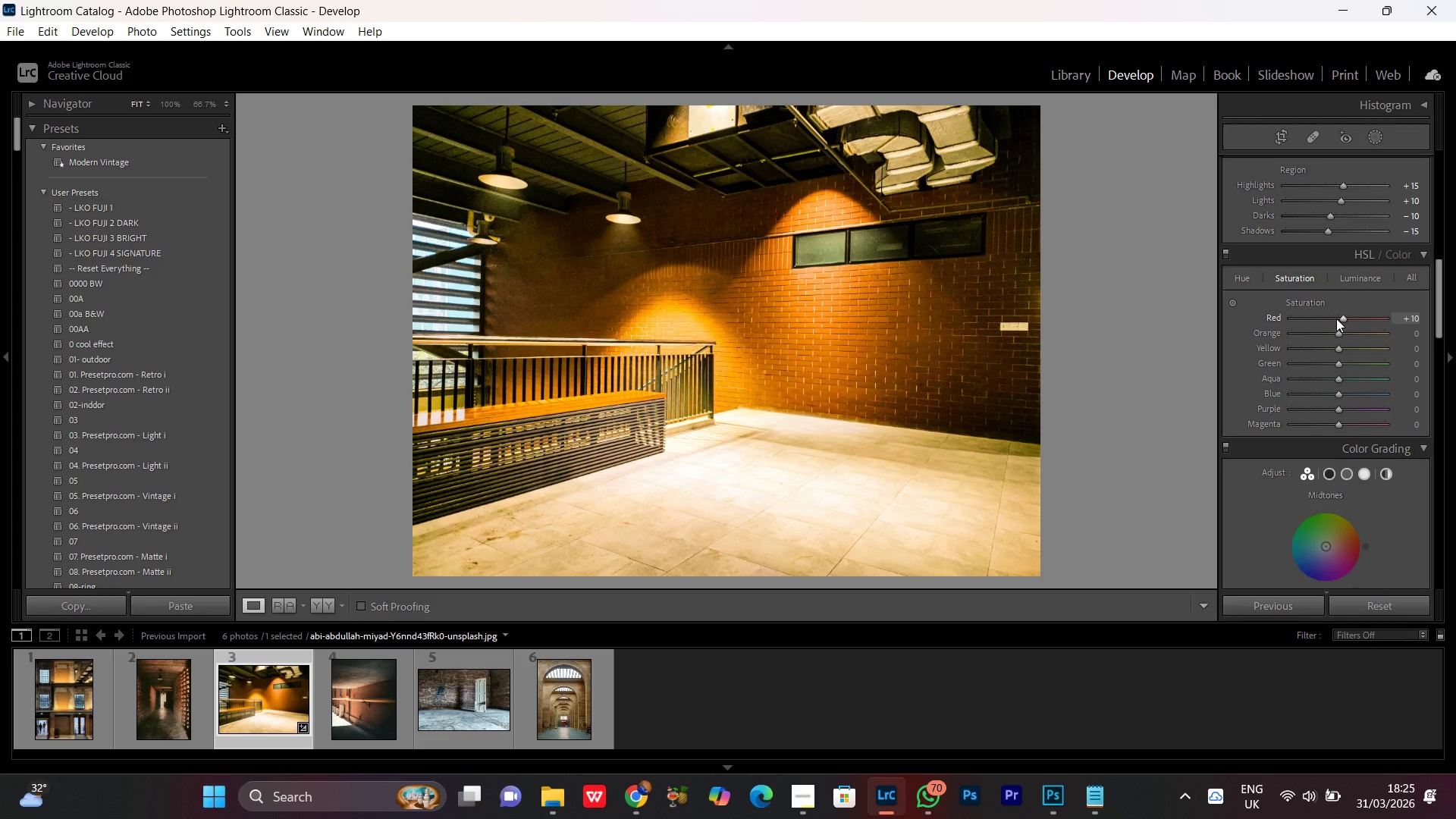 
scroll: coordinate [1336, 318], scroll_direction: up, amount: 1.0
 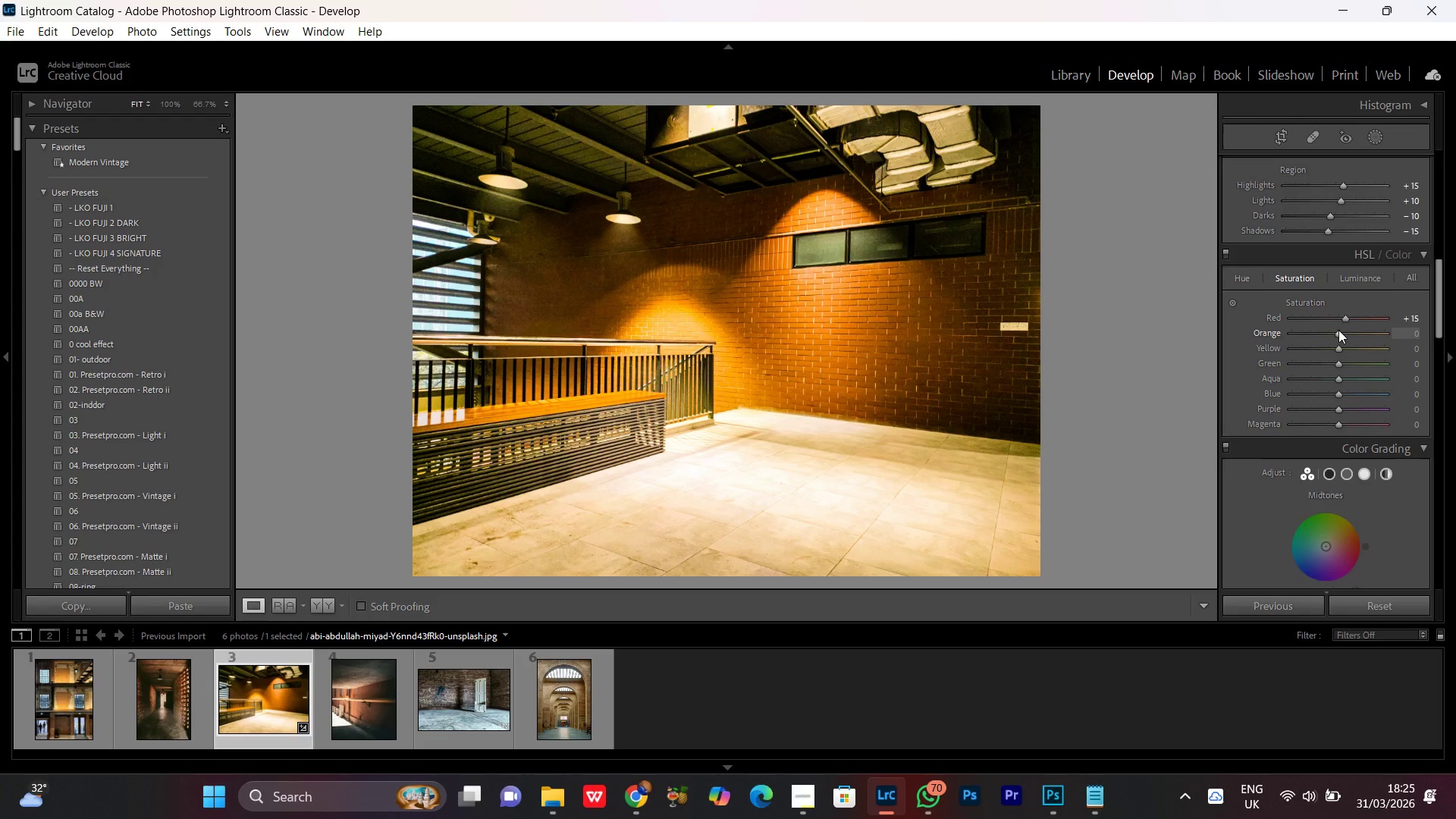 
left_click([1338, 330])
 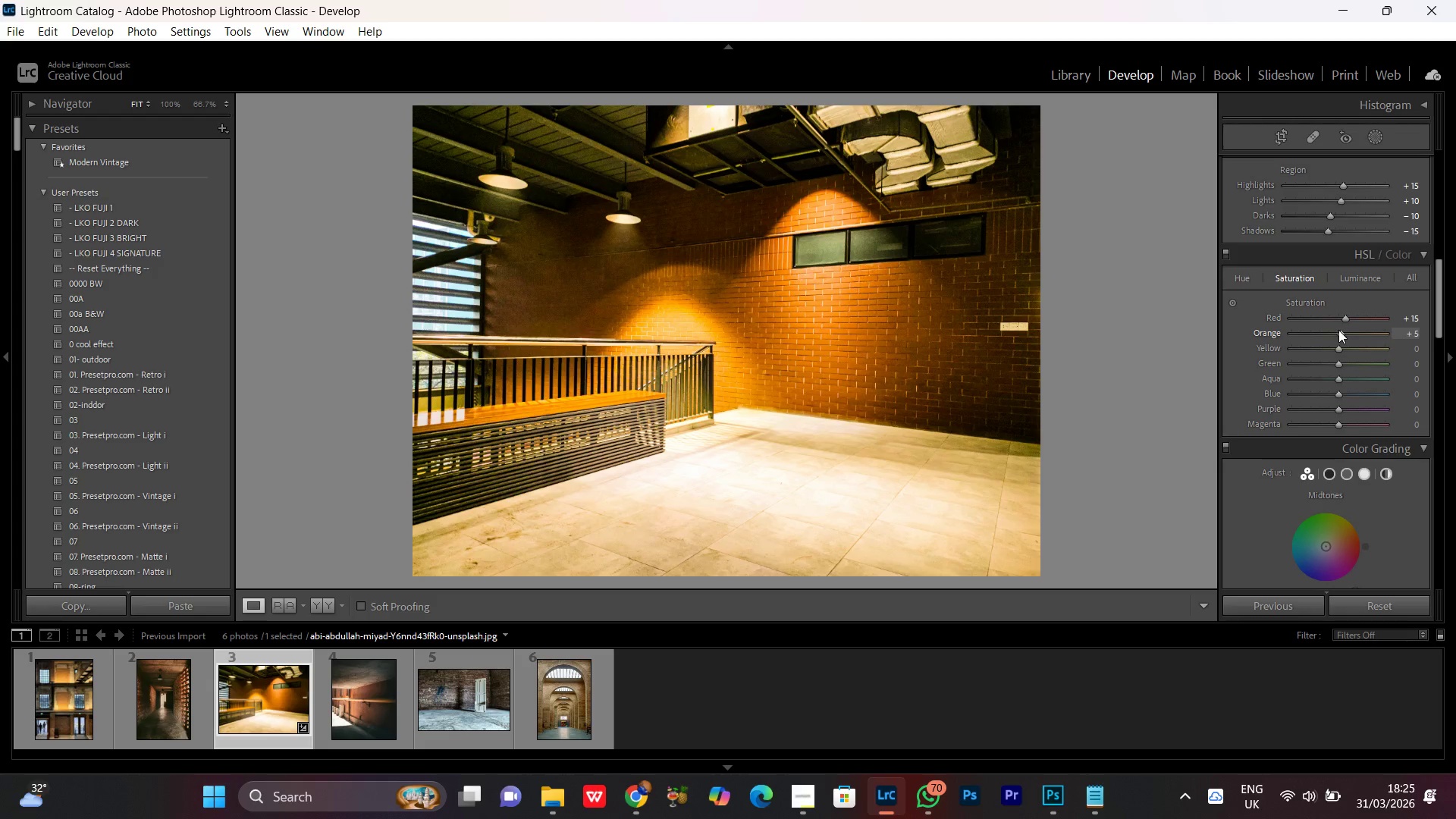 
scroll: coordinate [1338, 330], scroll_direction: up, amount: 4.0
 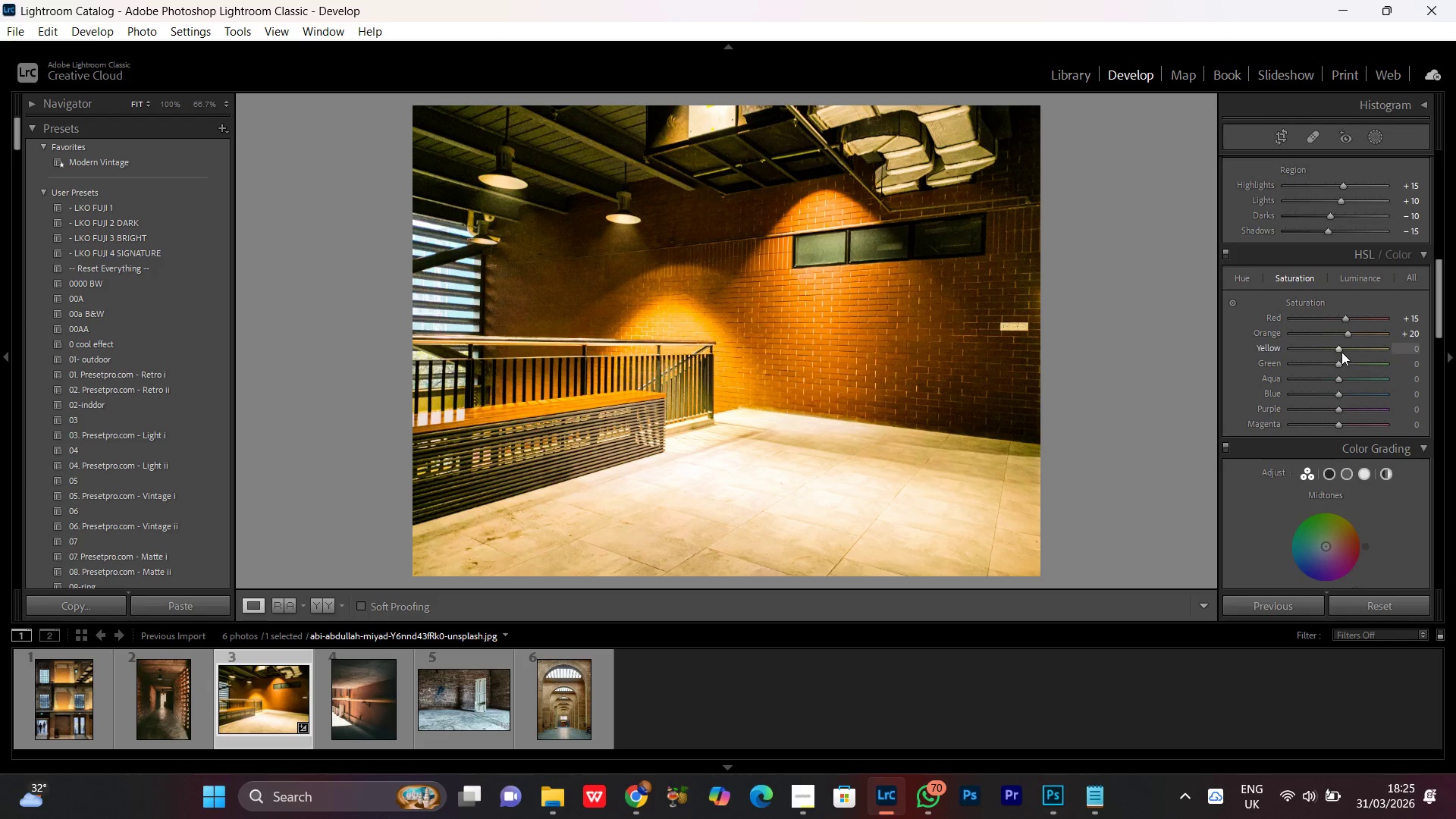 
left_click([1340, 349])
 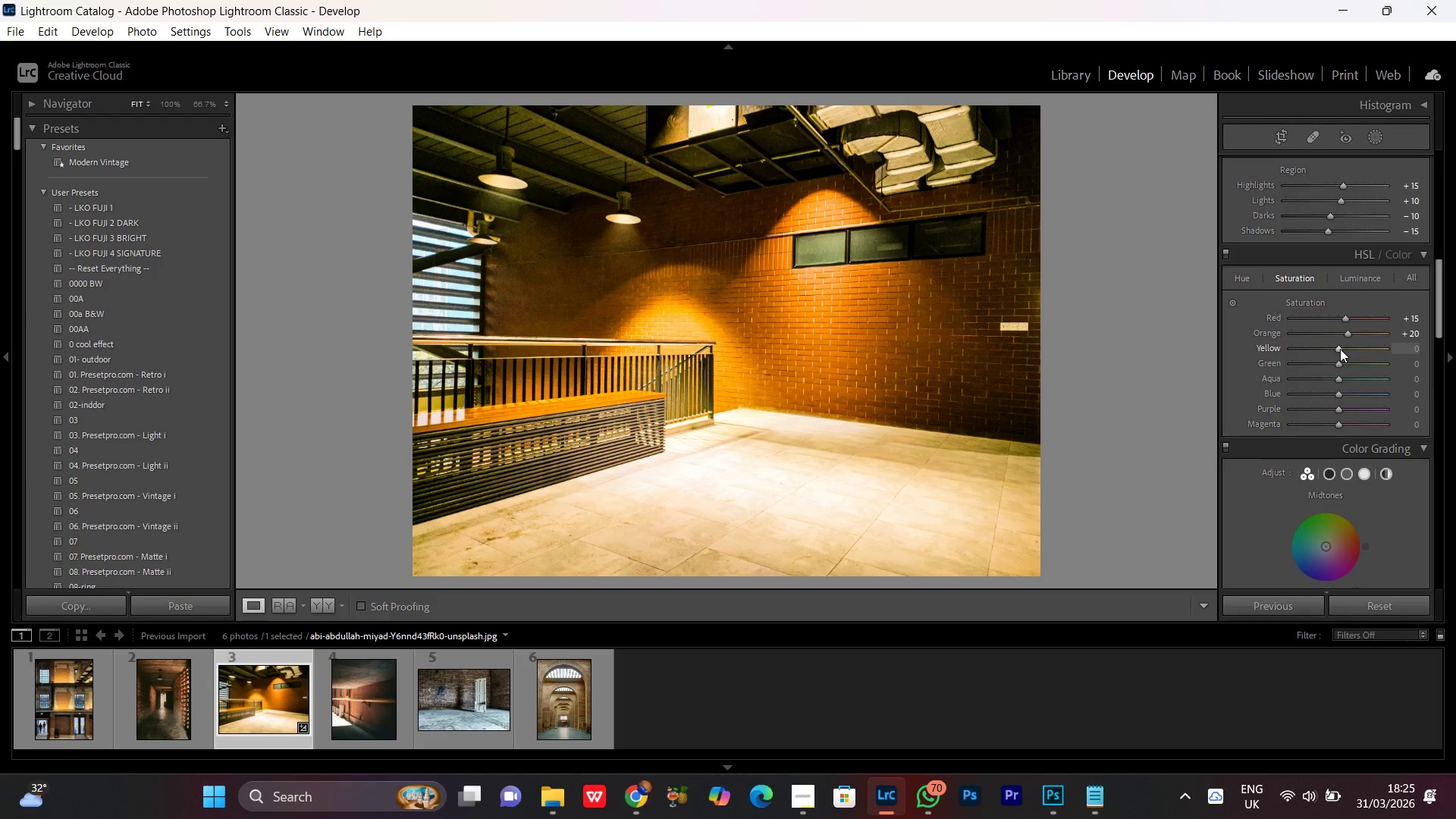 
scroll: coordinate [1340, 349], scroll_direction: up, amount: 2.0
 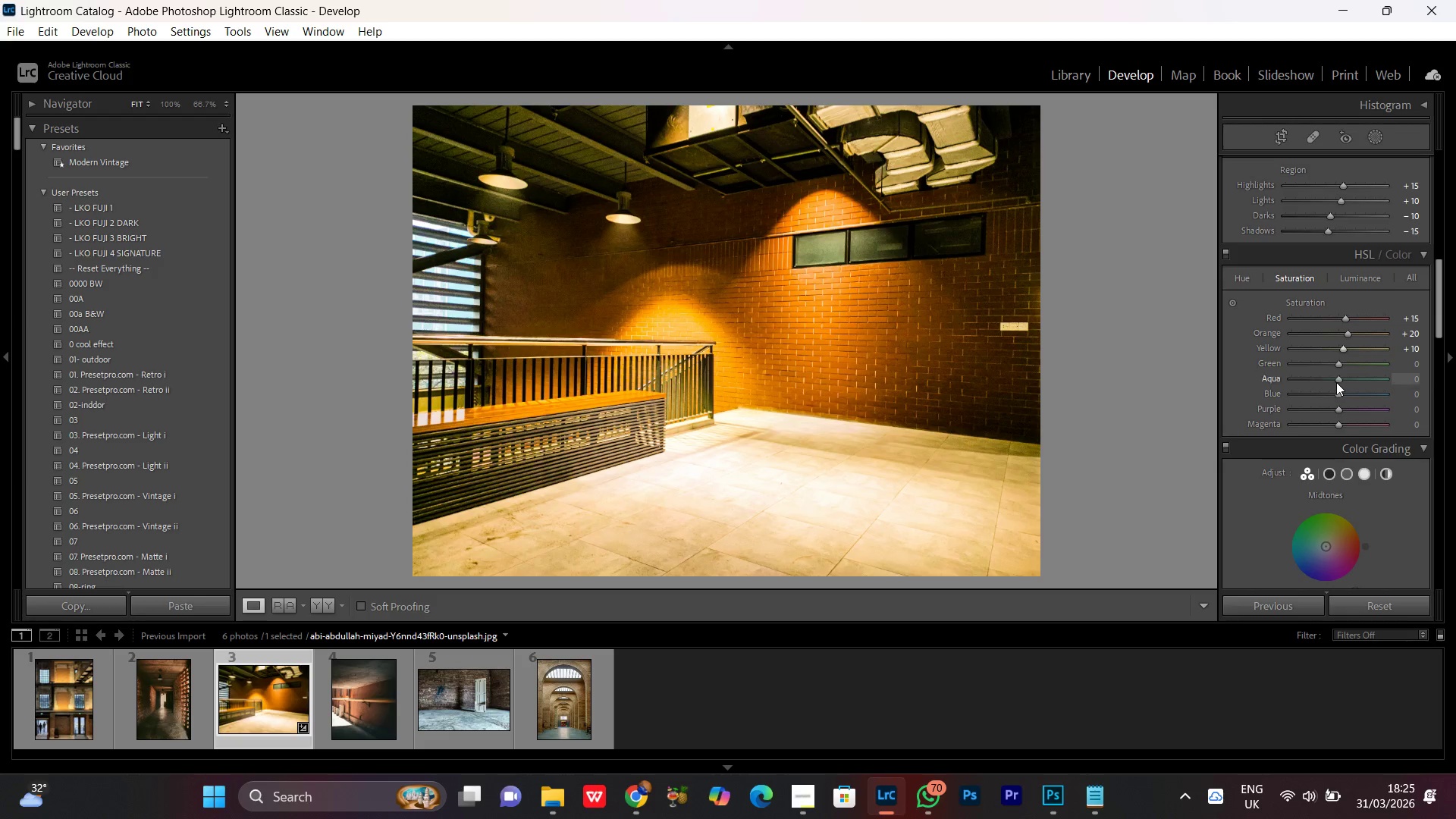 
left_click([1341, 361])
 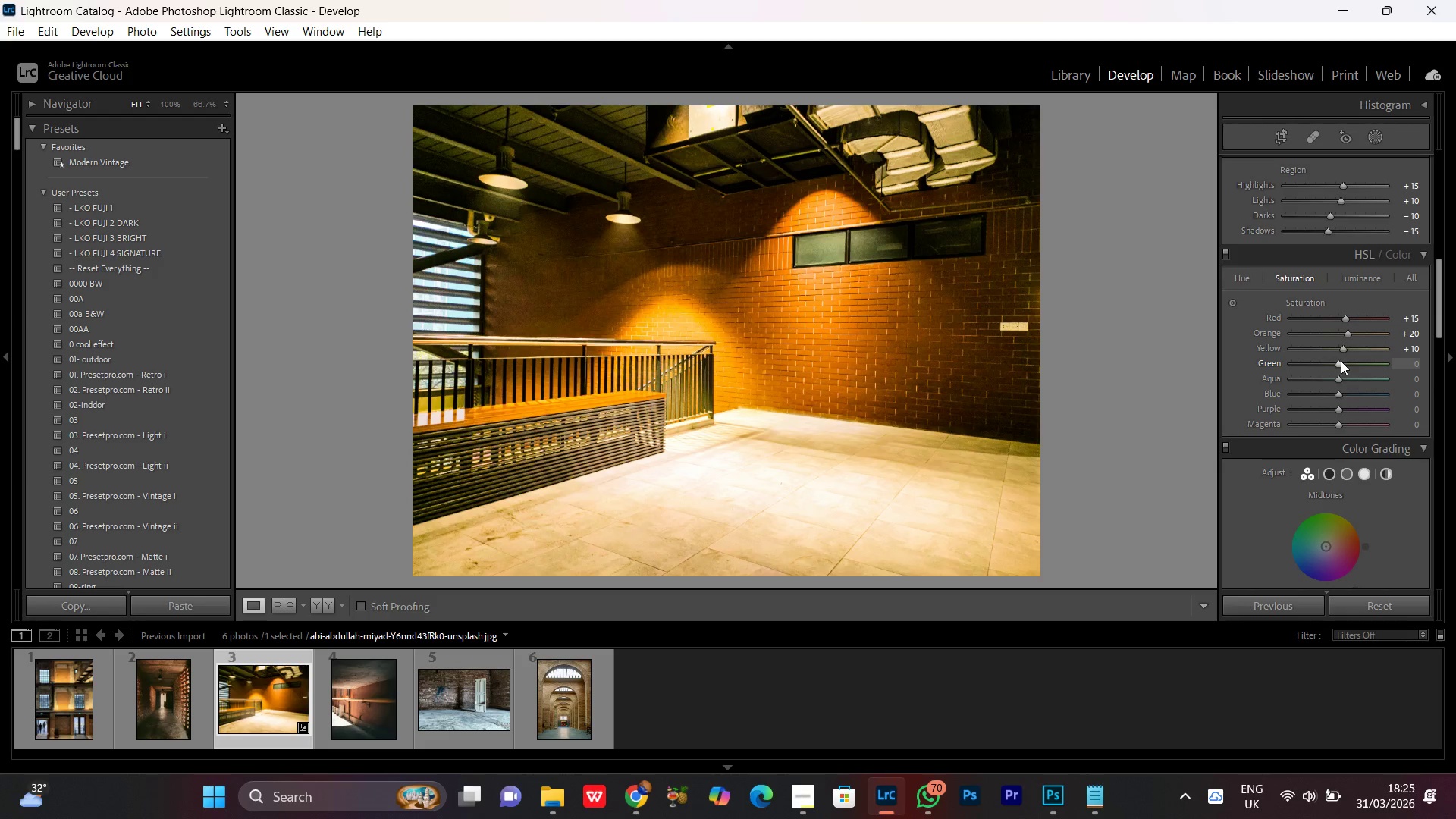 
scroll: coordinate [1341, 359], scroll_direction: down, amount: 6.0
 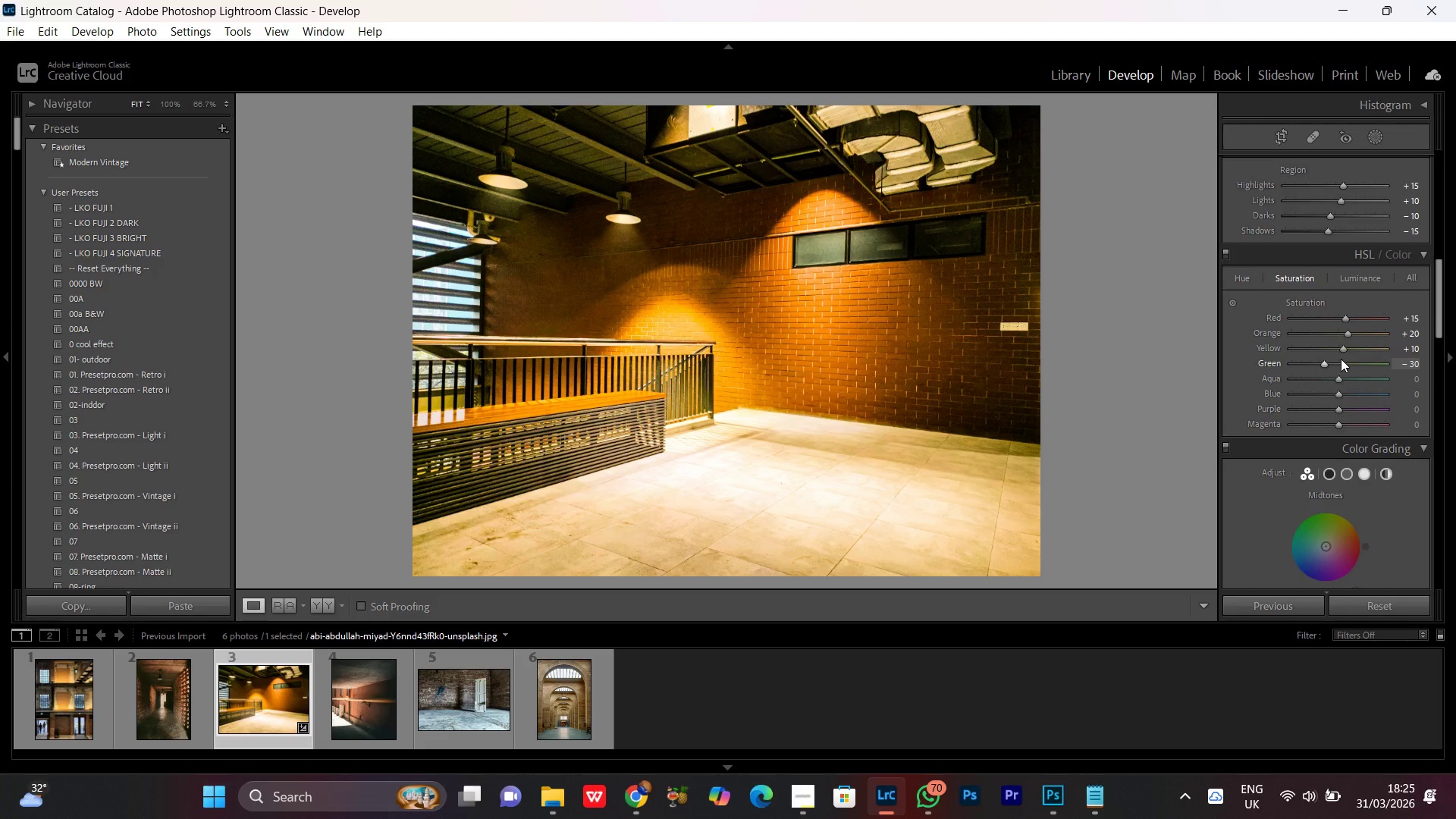 
scroll: coordinate [1341, 359], scroll_direction: up, amount: 1.0
 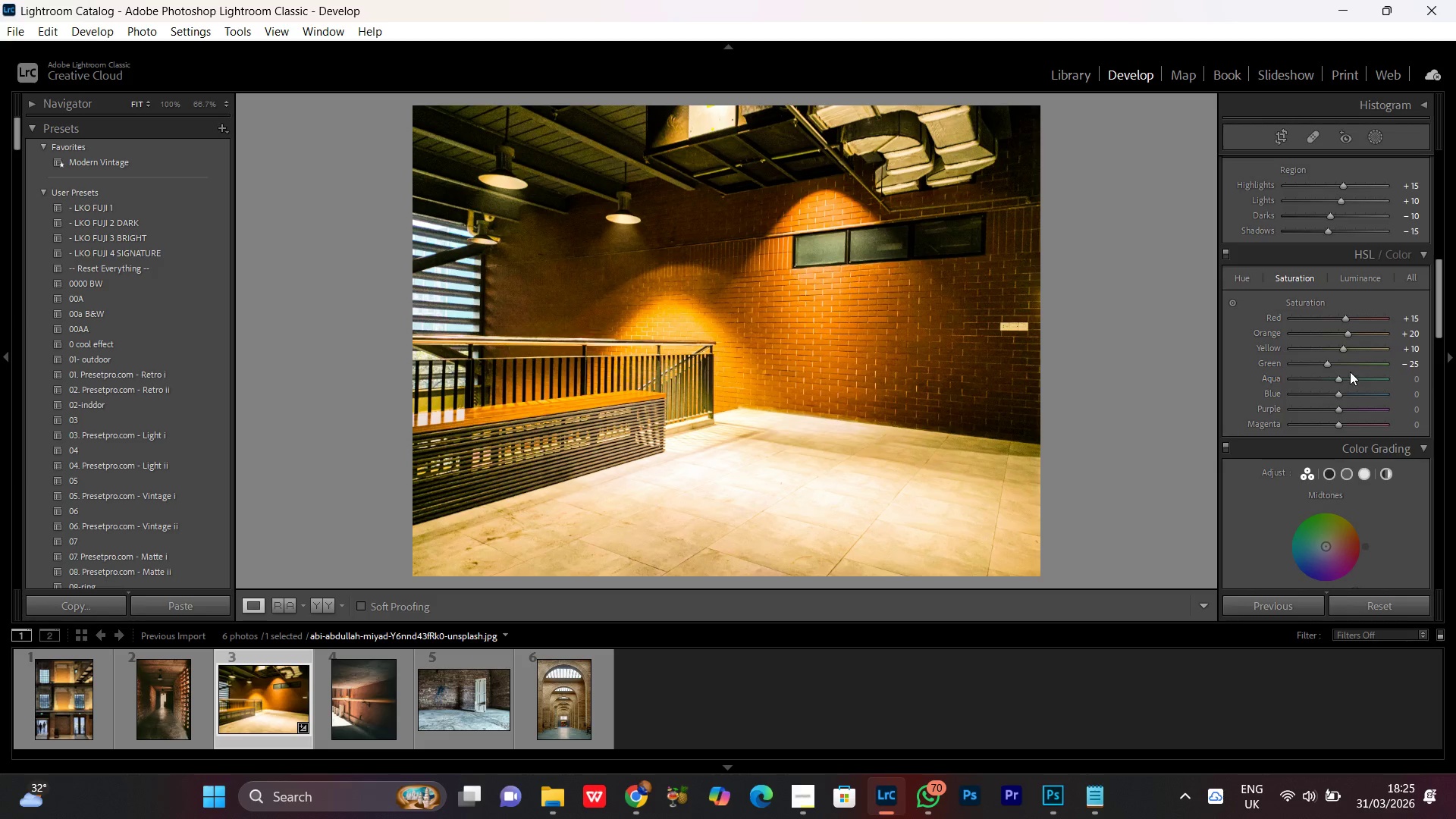 
wait(6.91)
 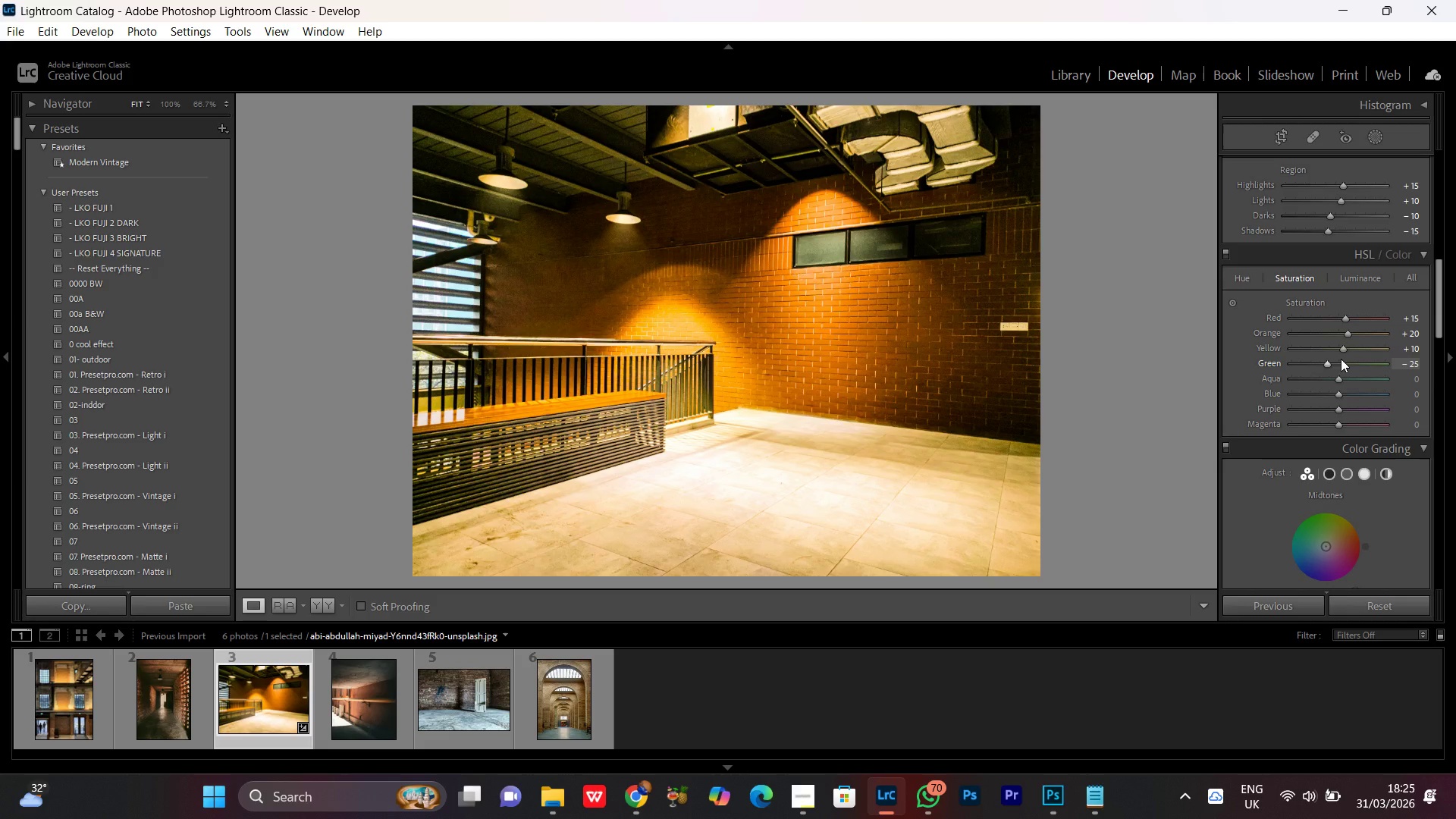 
left_click([1338, 379])
 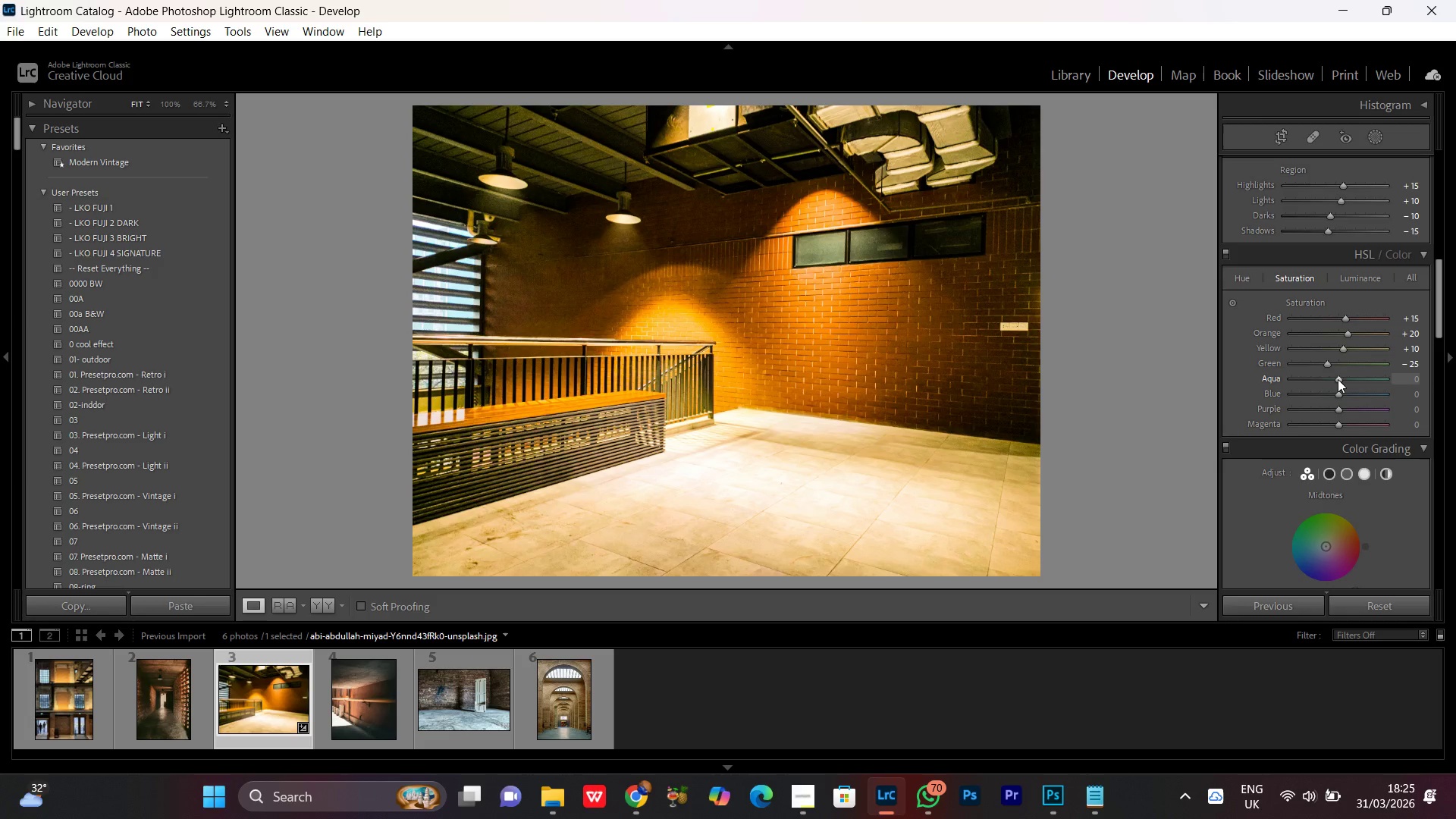 
scroll: coordinate [1338, 379], scroll_direction: down, amount: 5.0
 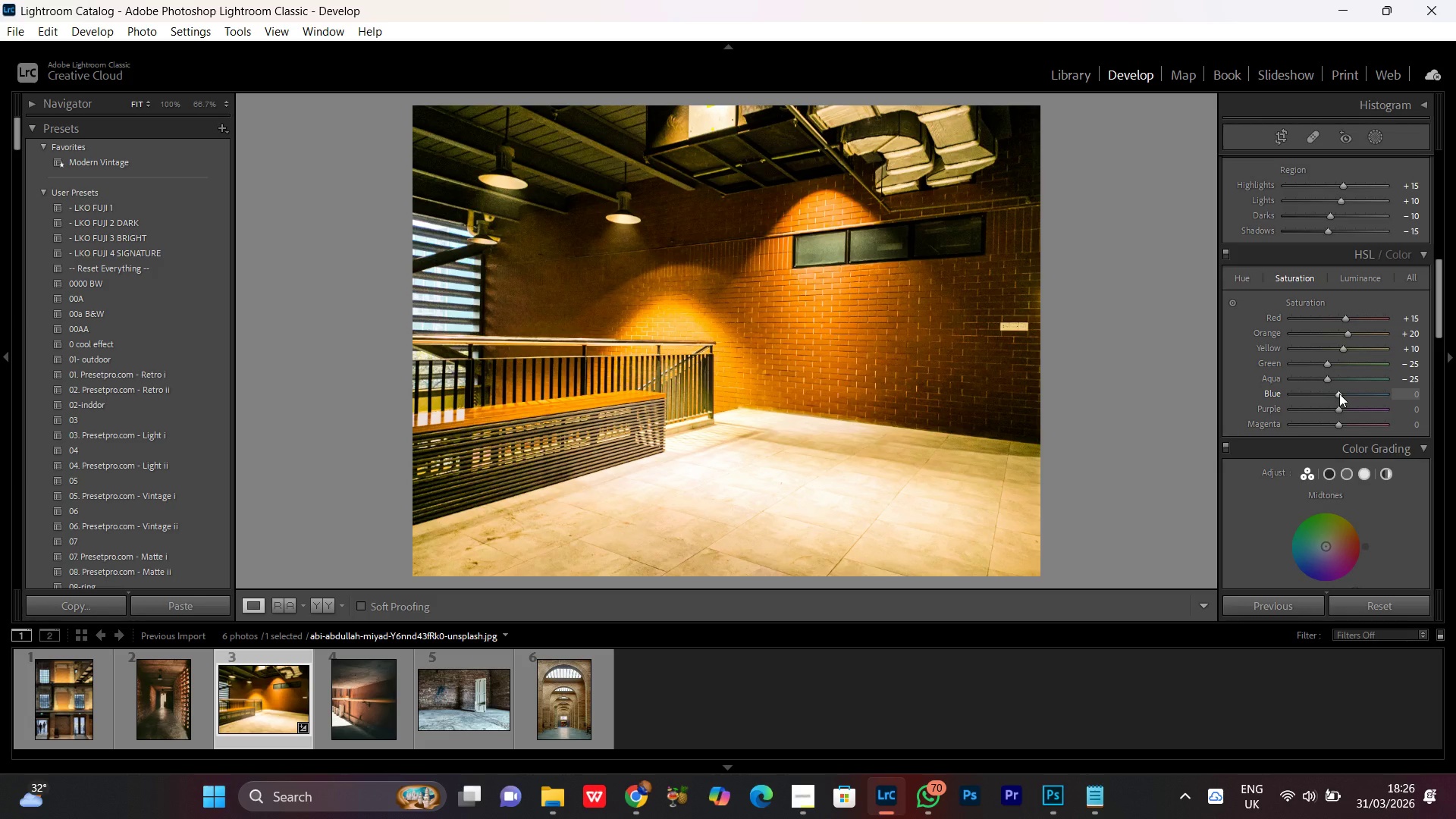 
left_click([1339, 394])
 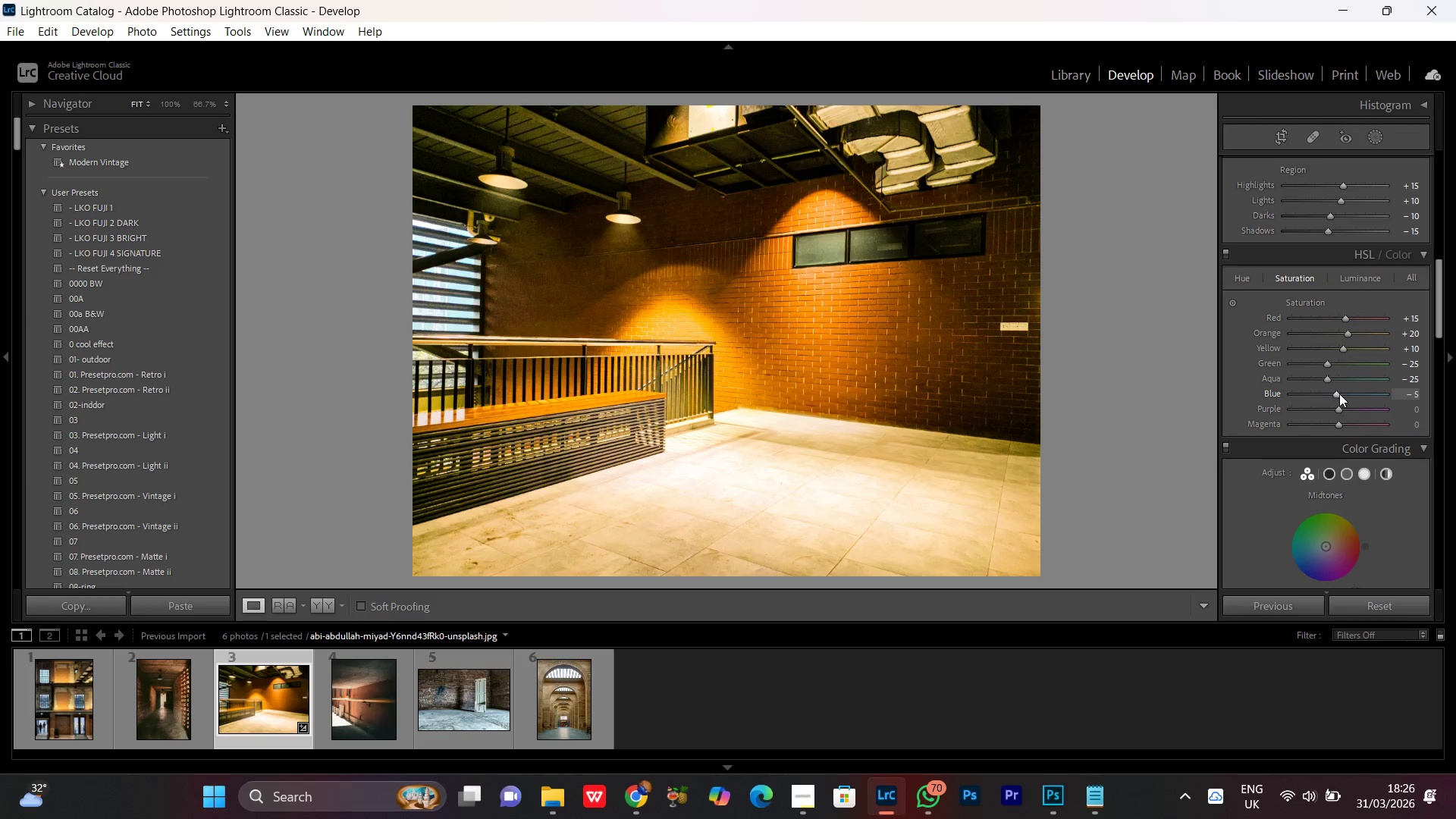 
scroll: coordinate [1338, 391], scroll_direction: down, amount: 9.0
 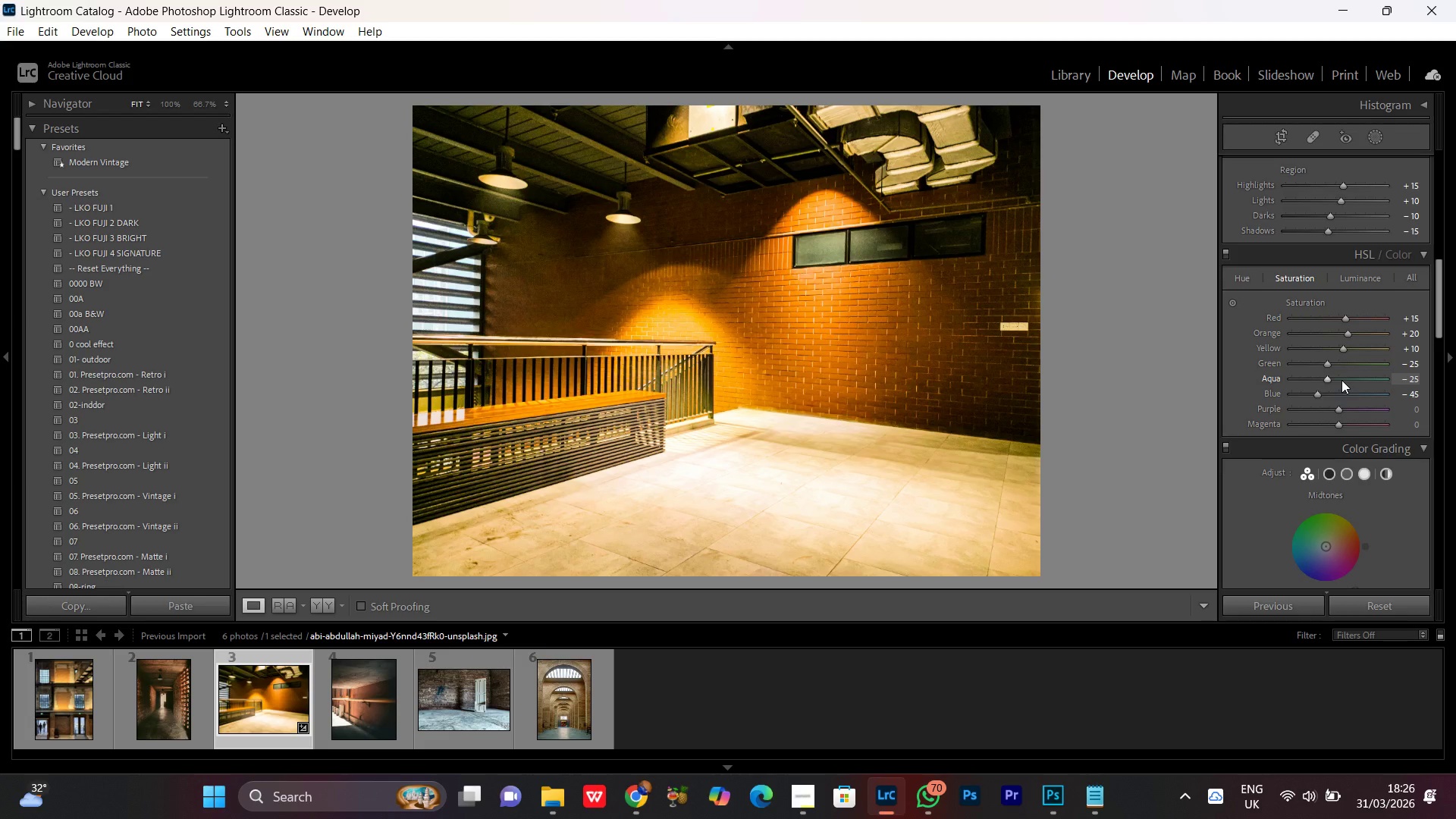 
wait(6.26)
 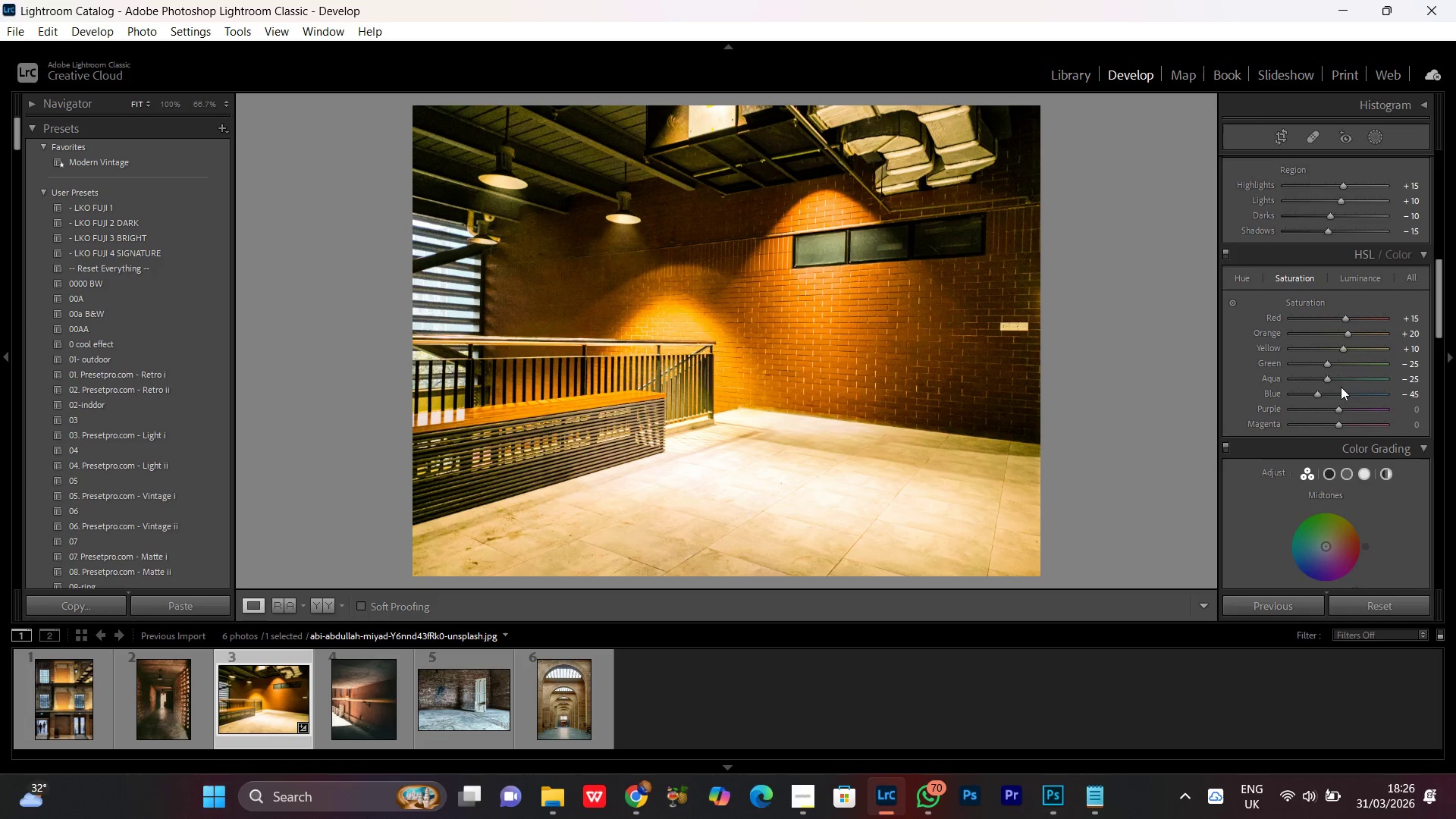 
left_click([1359, 276])
 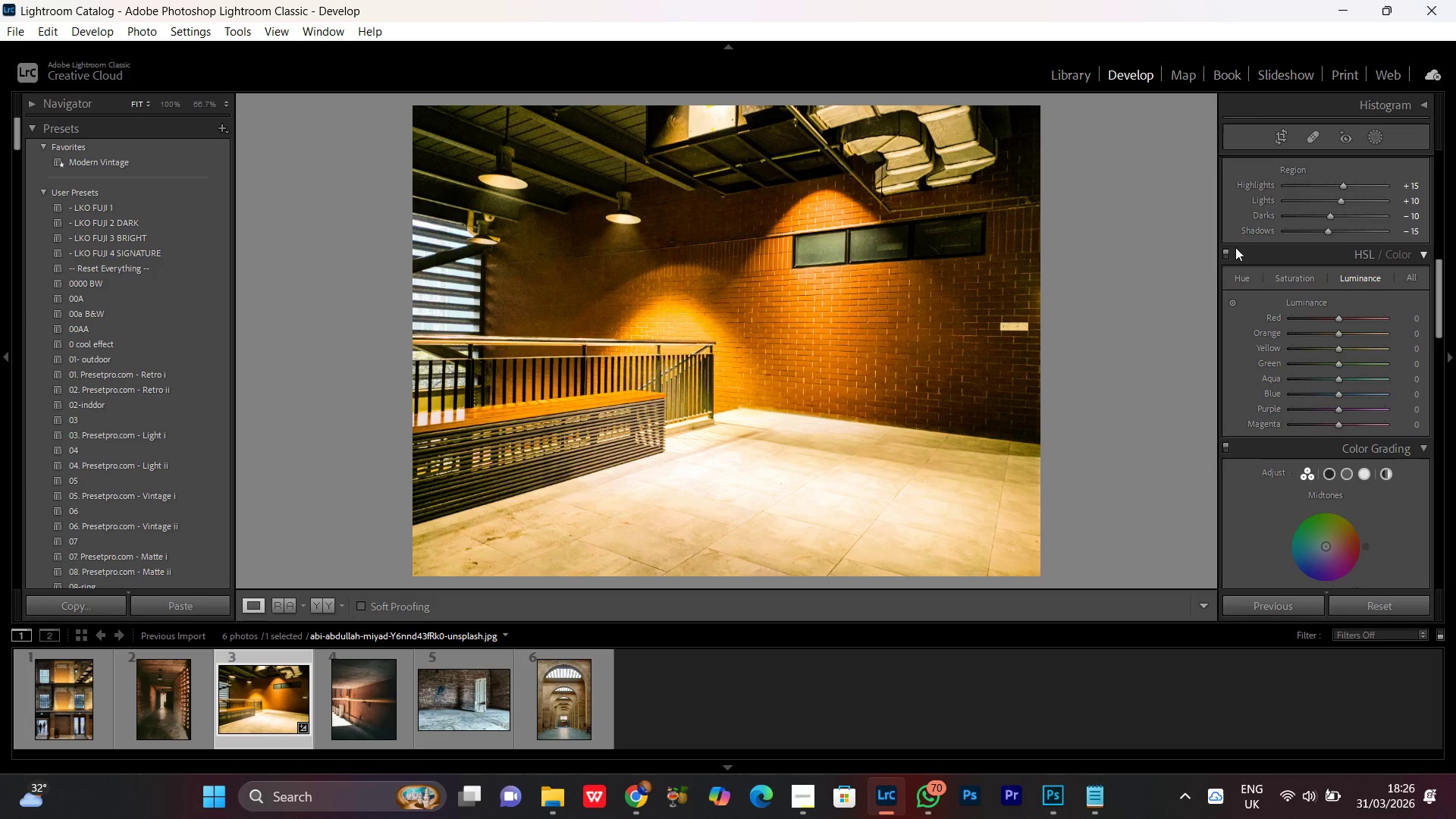 
left_click([1226, 250])
 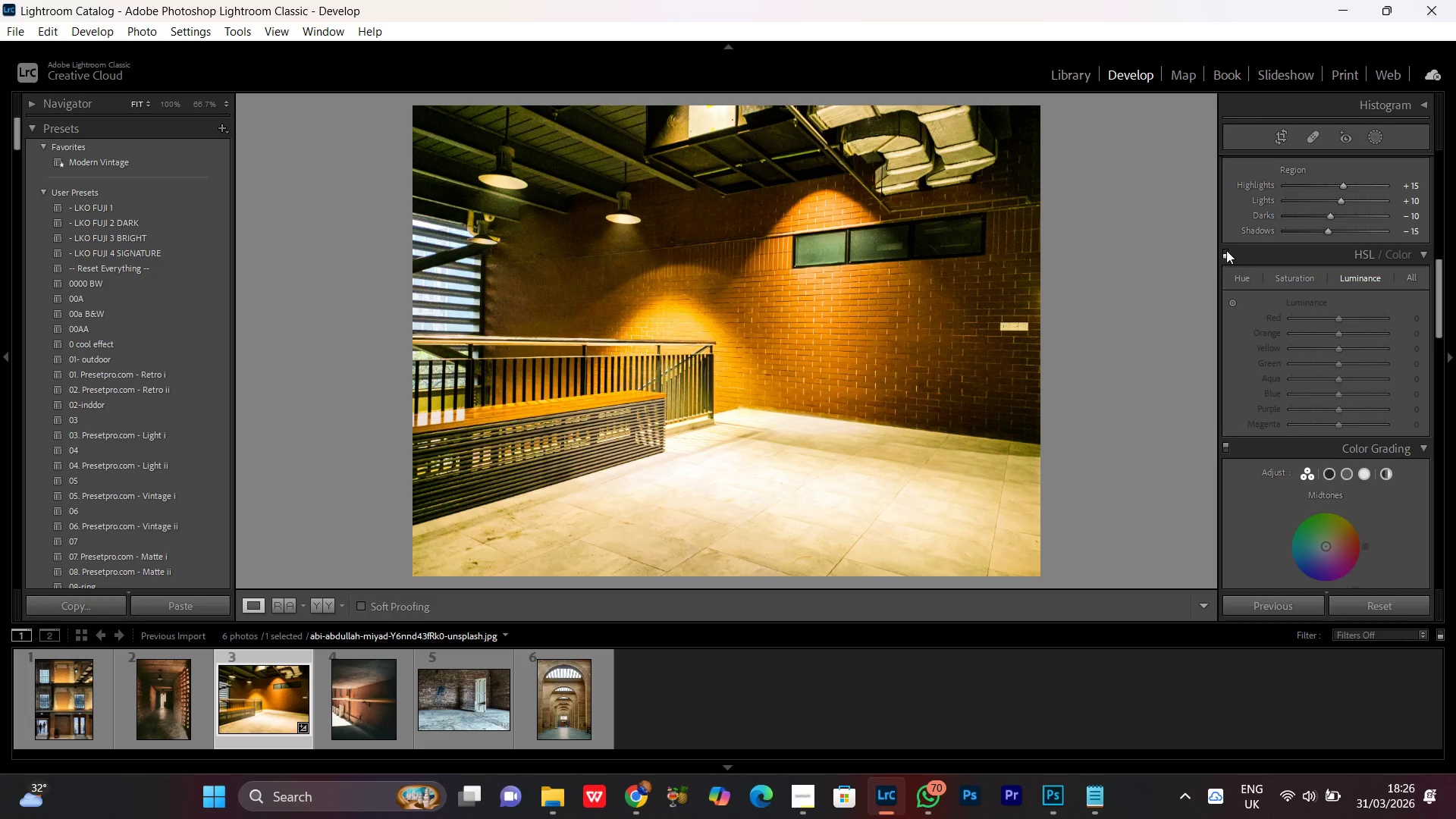 
left_click([1226, 250])
 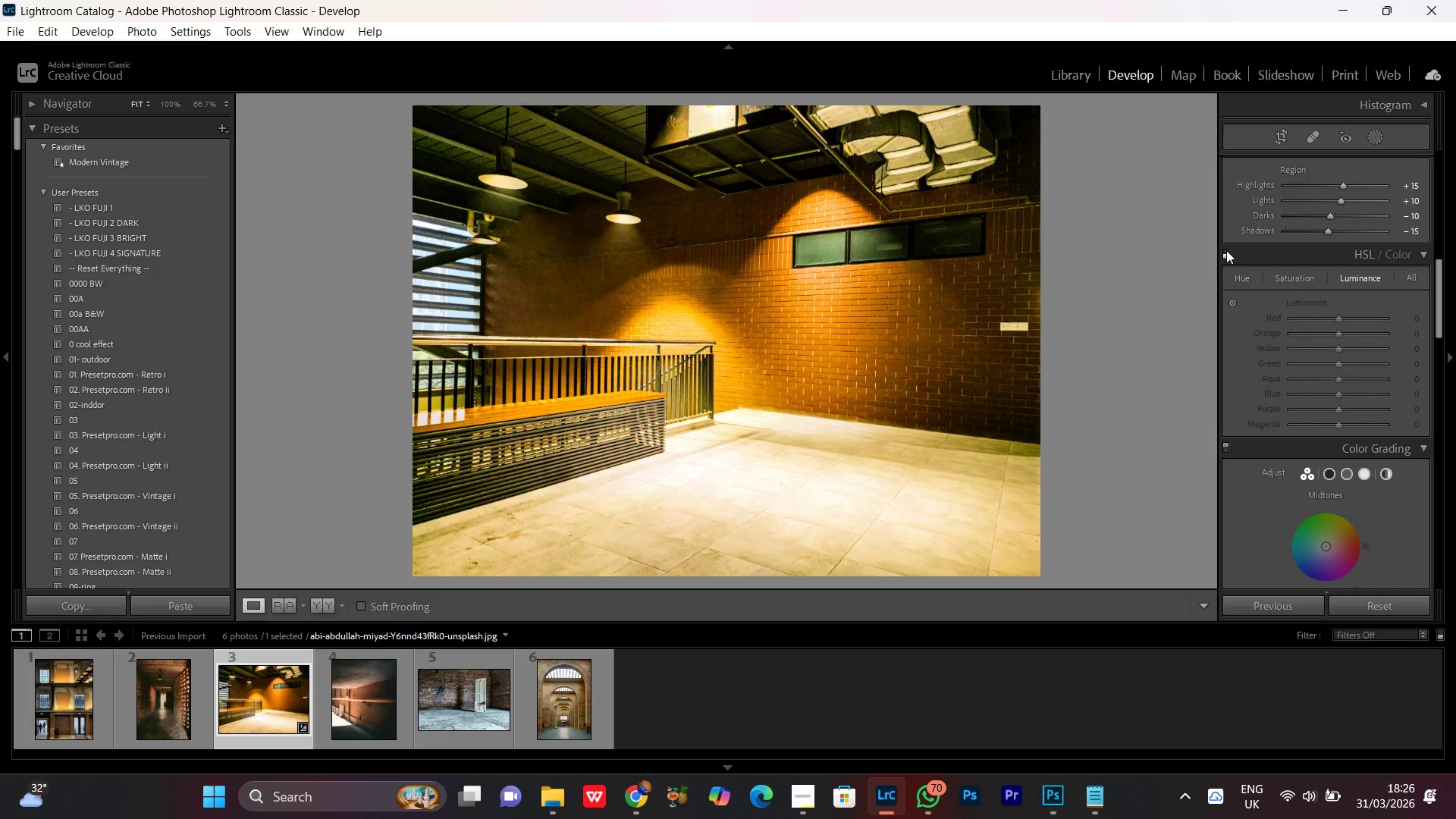 
double_click([1226, 250])
 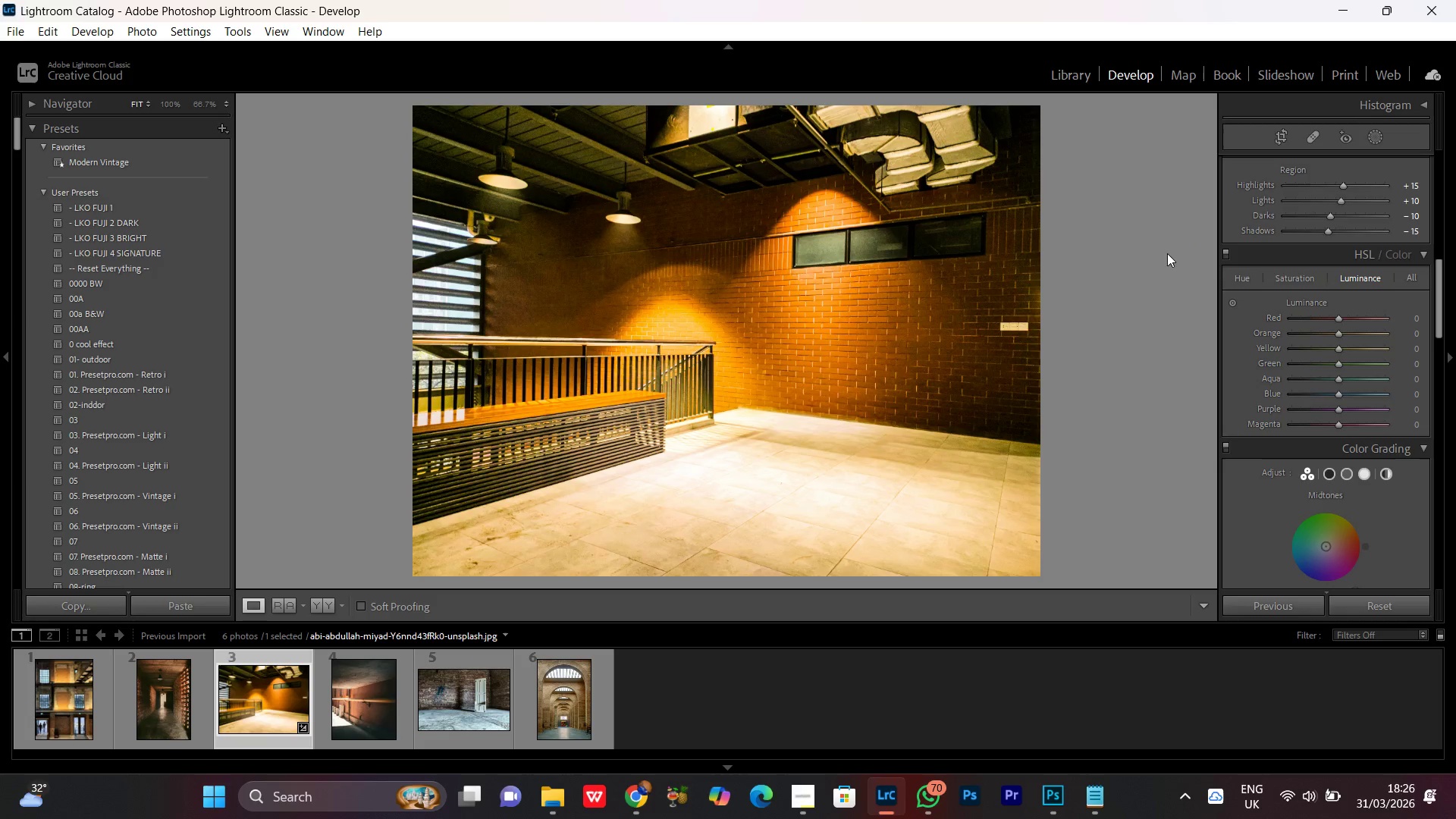 
wait(30.27)
 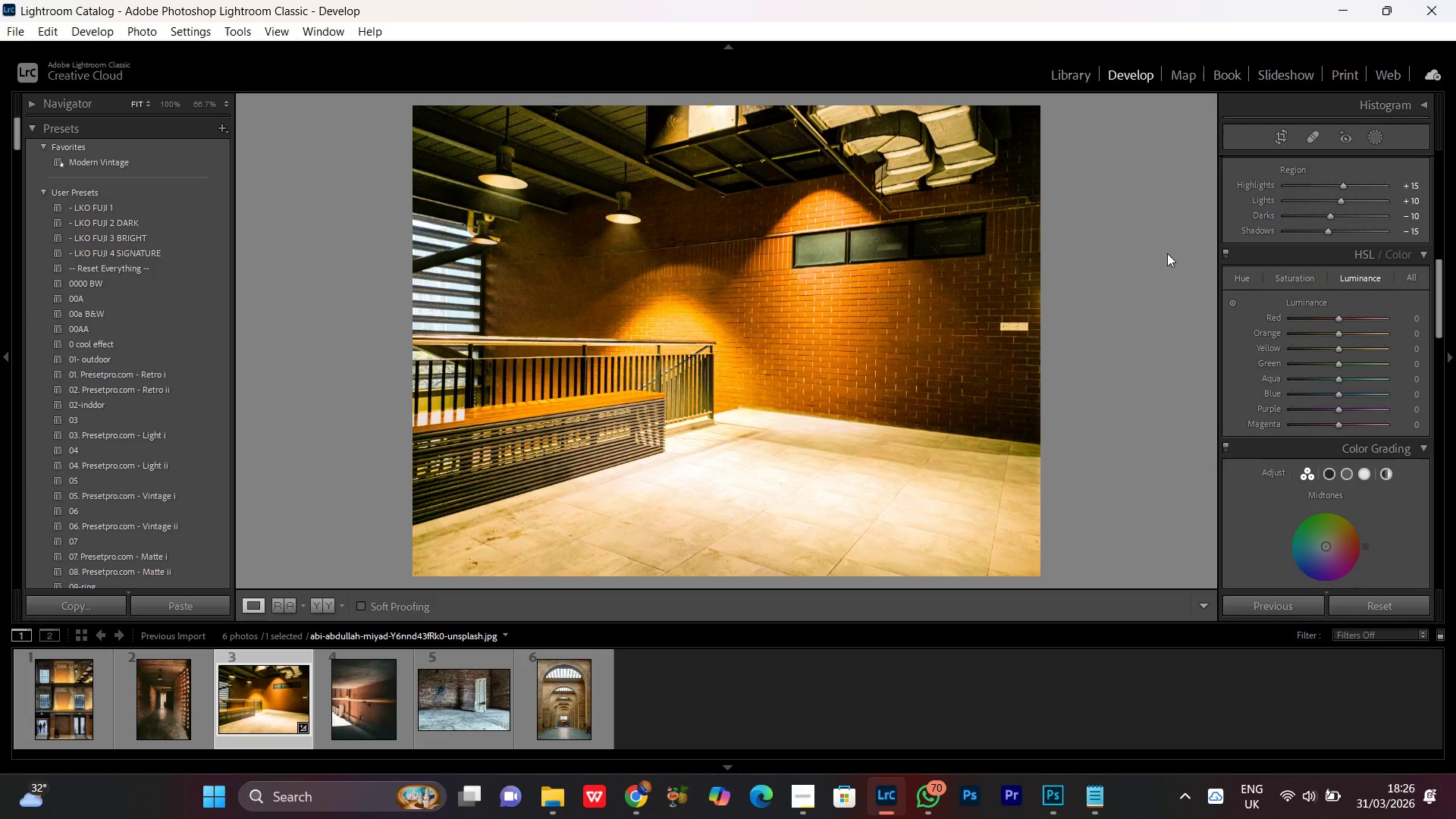 
left_click([1340, 318])
 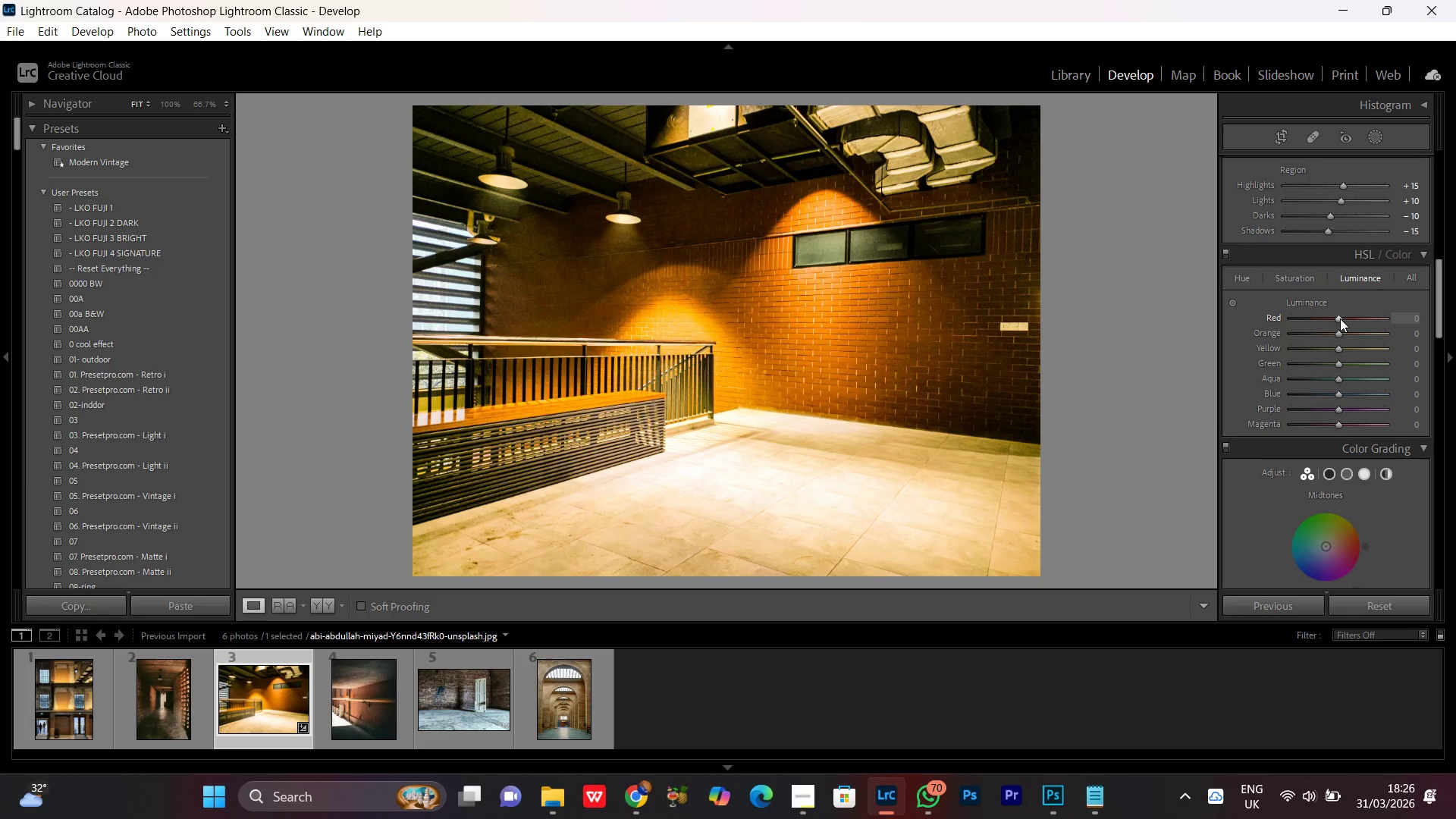 
scroll: coordinate [1340, 318], scroll_direction: up, amount: 2.0
 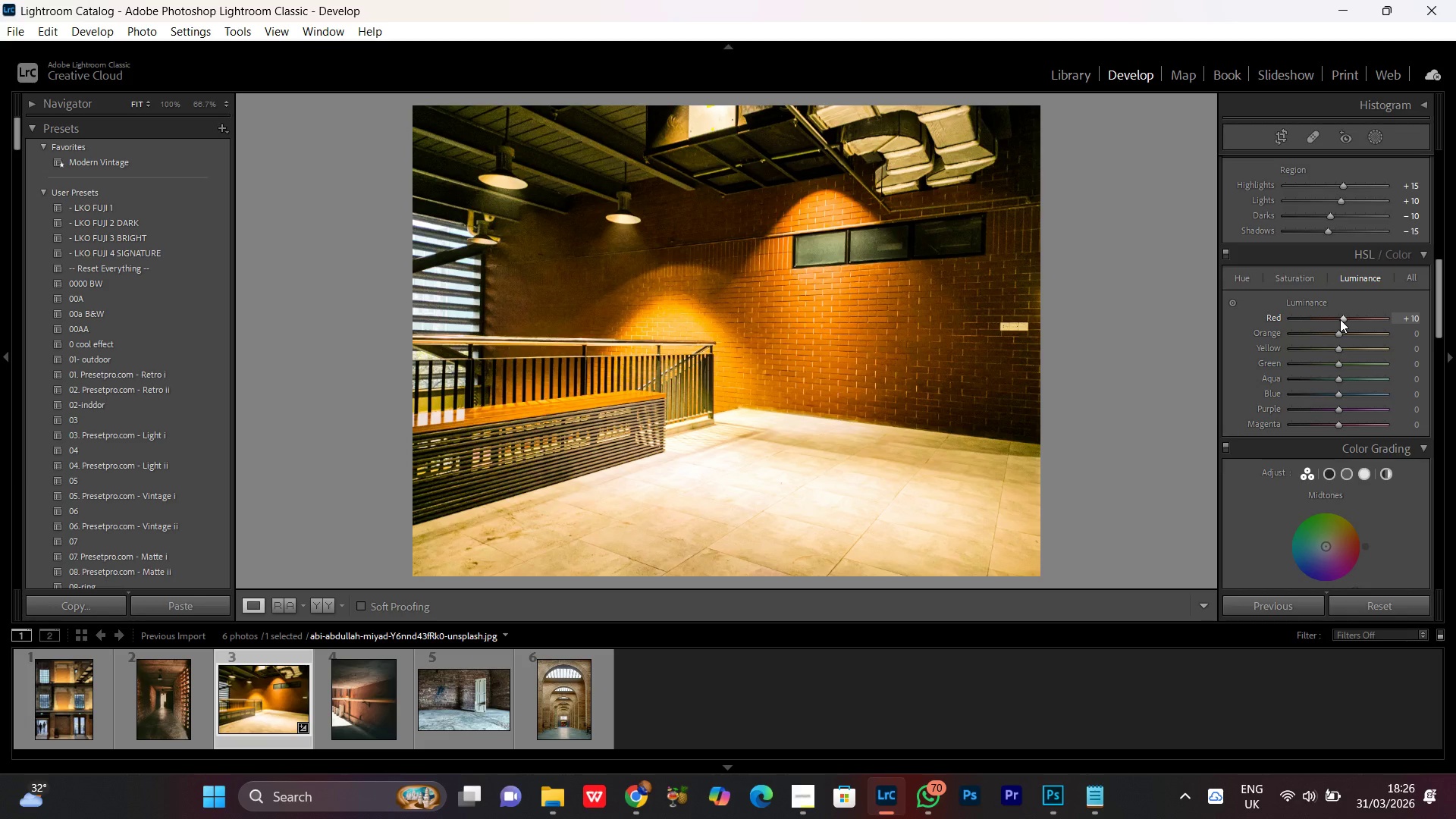 
wait(13.7)
 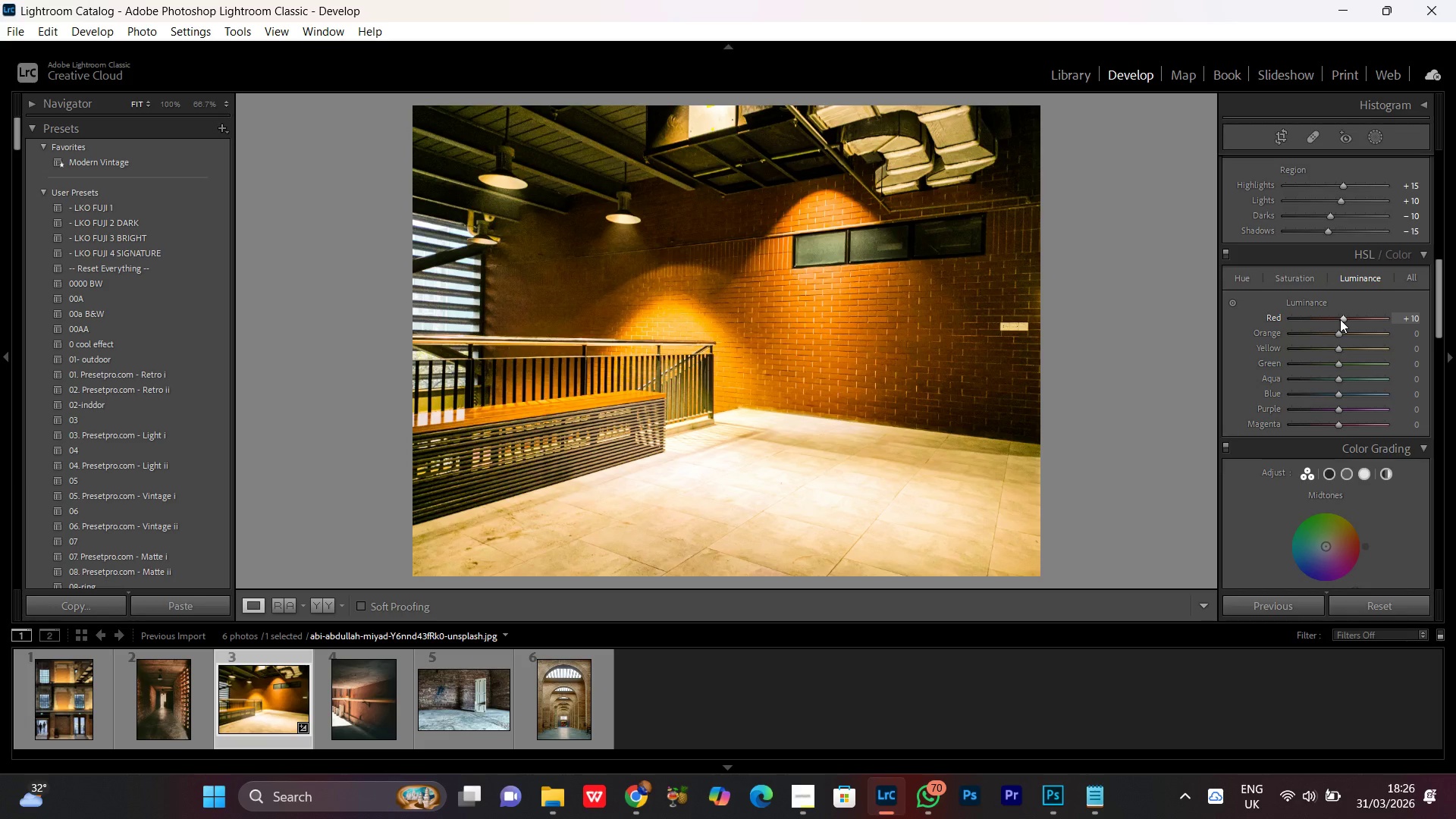 
scroll: coordinate [1340, 319], scroll_direction: none, amount: 0.0
 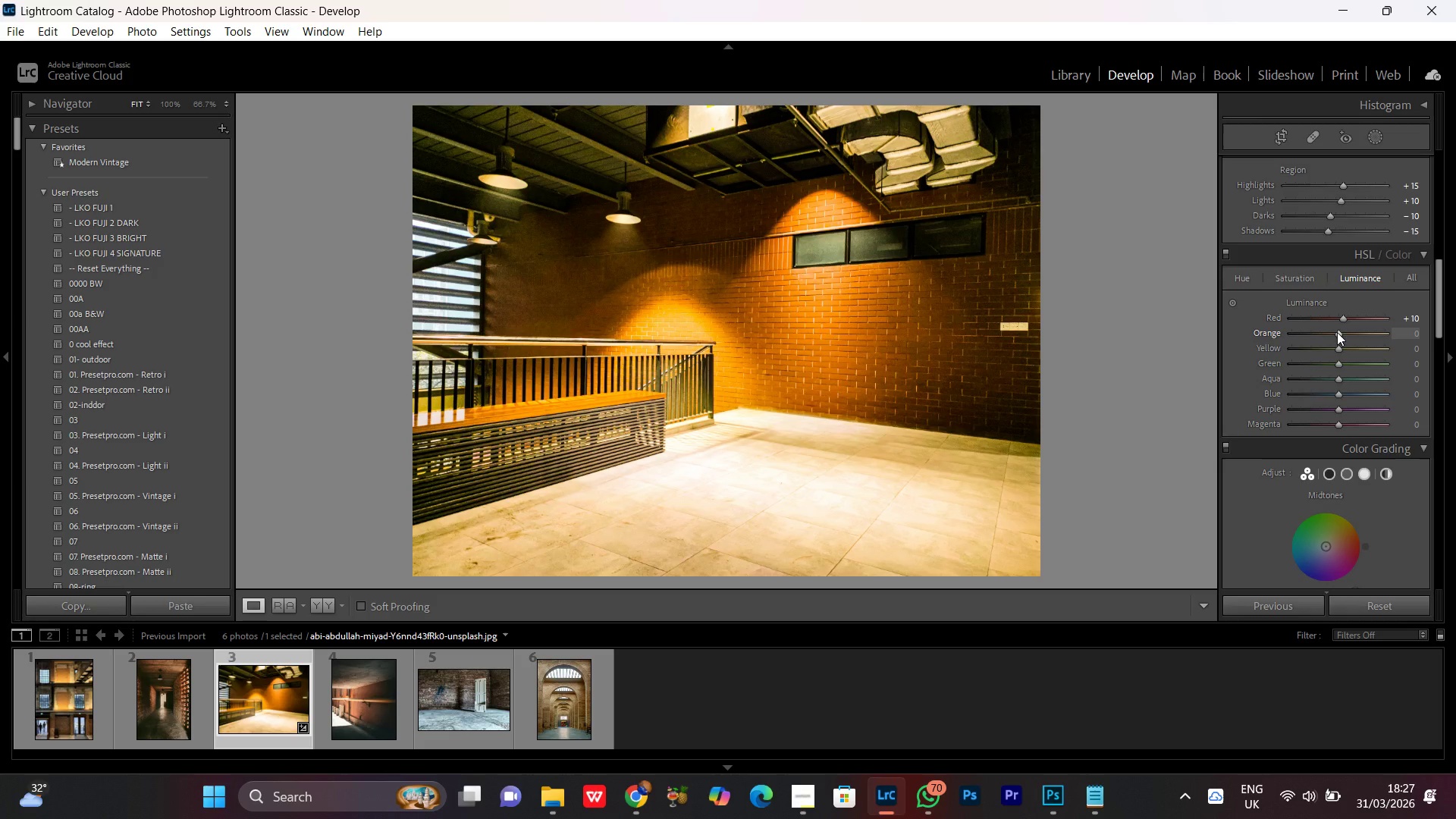 
wait(11.87)
 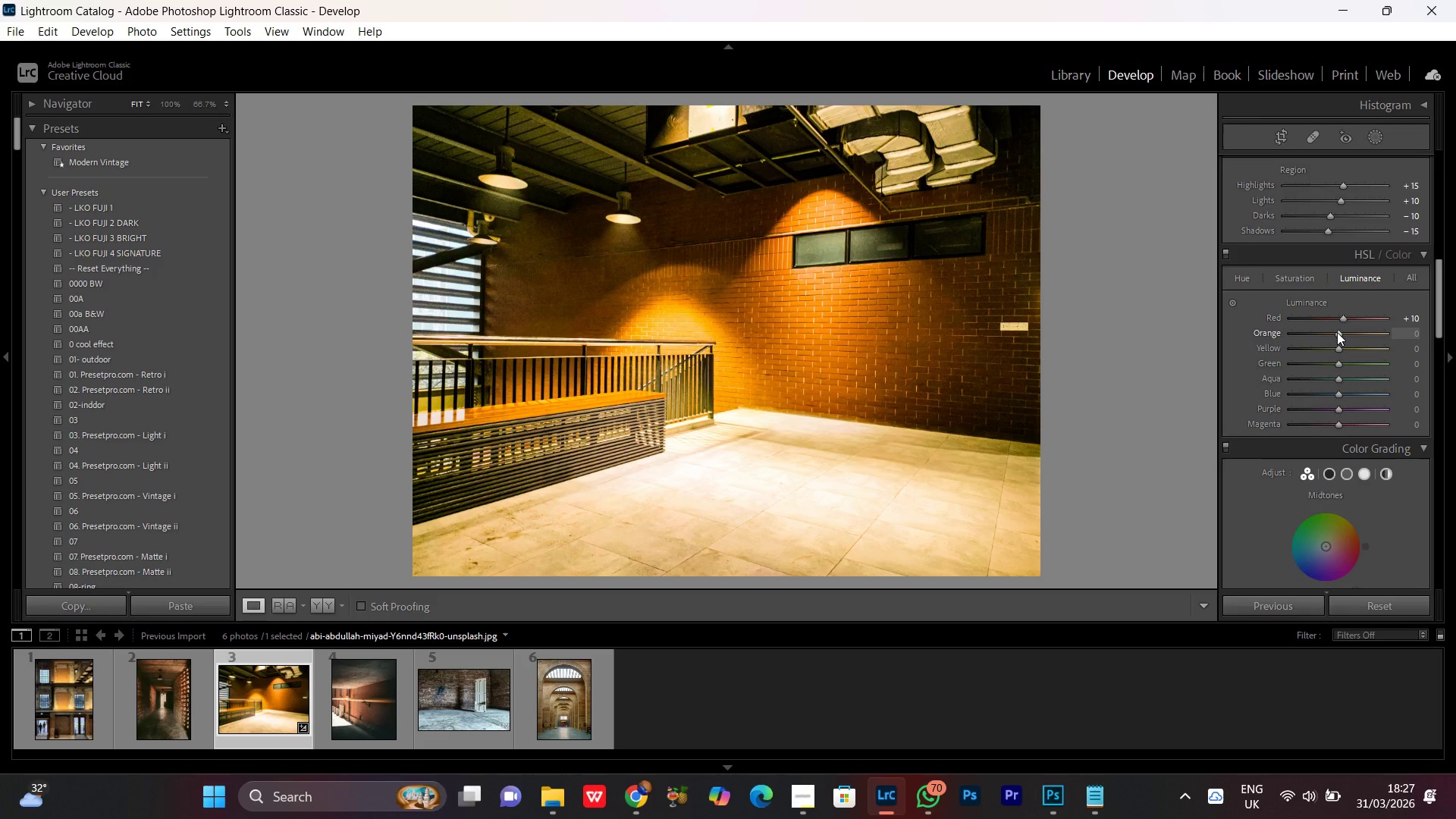 
left_click([1339, 348])
 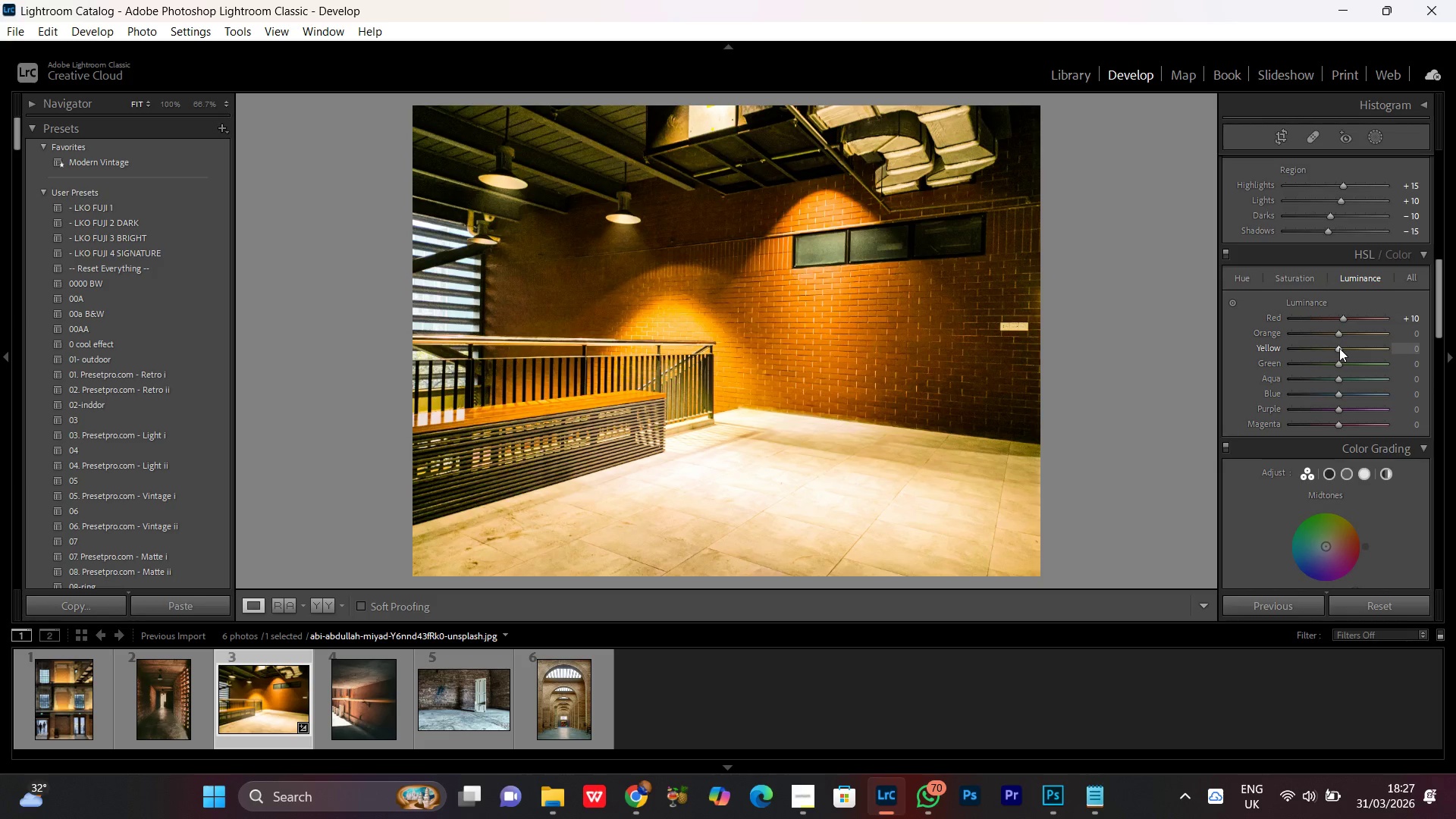 
scroll: coordinate [1339, 348], scroll_direction: up, amount: 2.0
 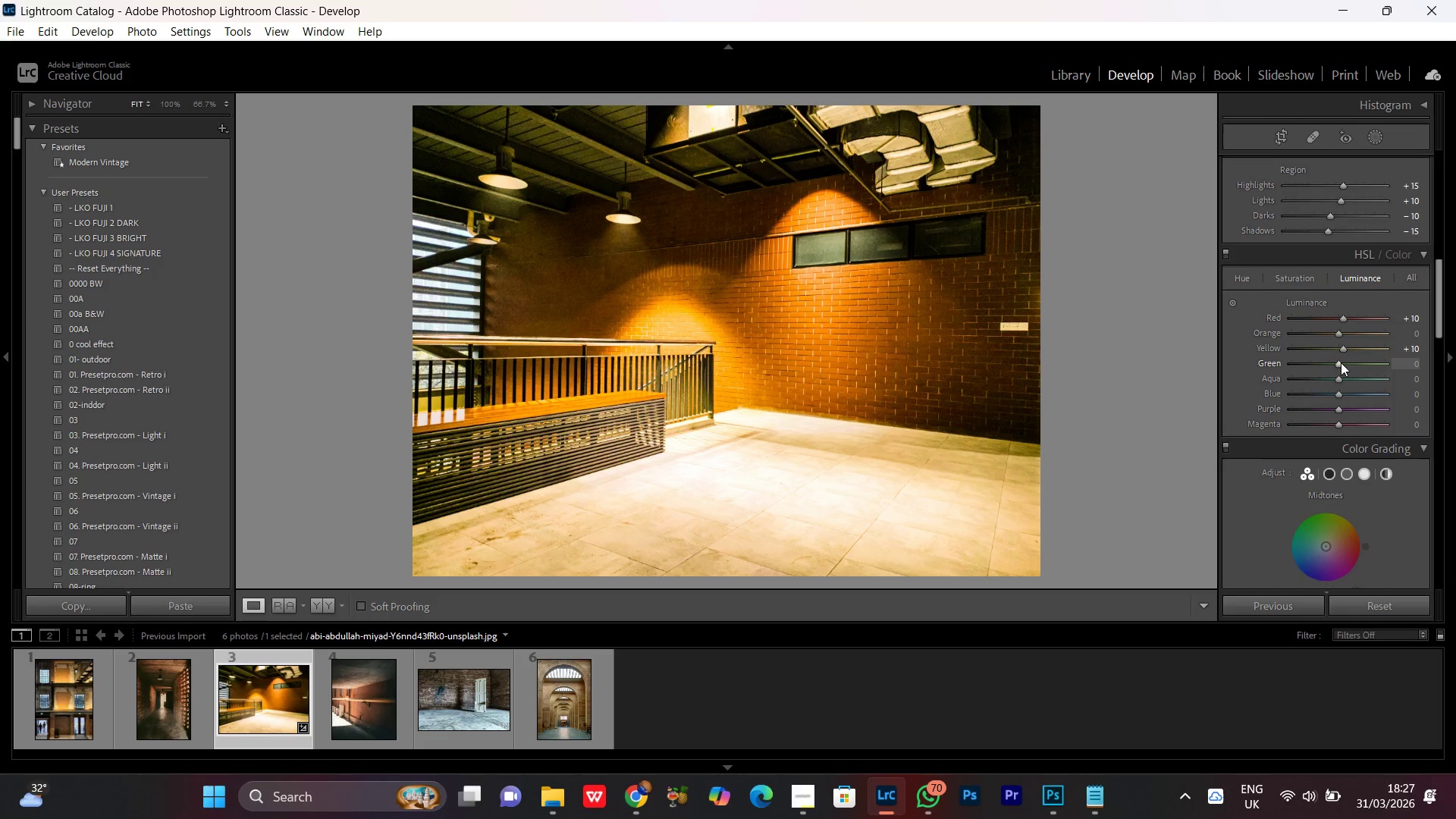 
wait(5.52)
 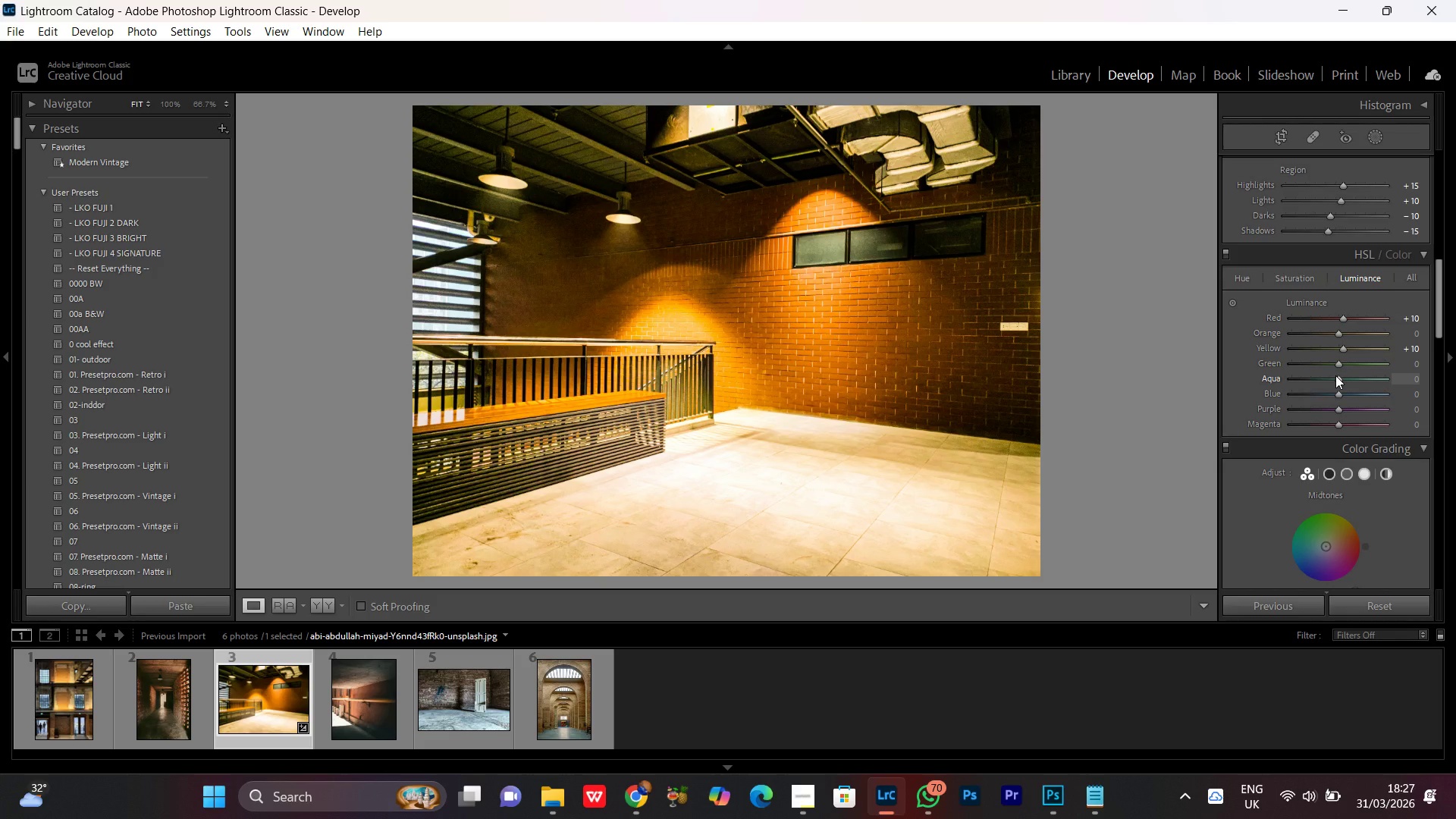 
left_click([1338, 394])
 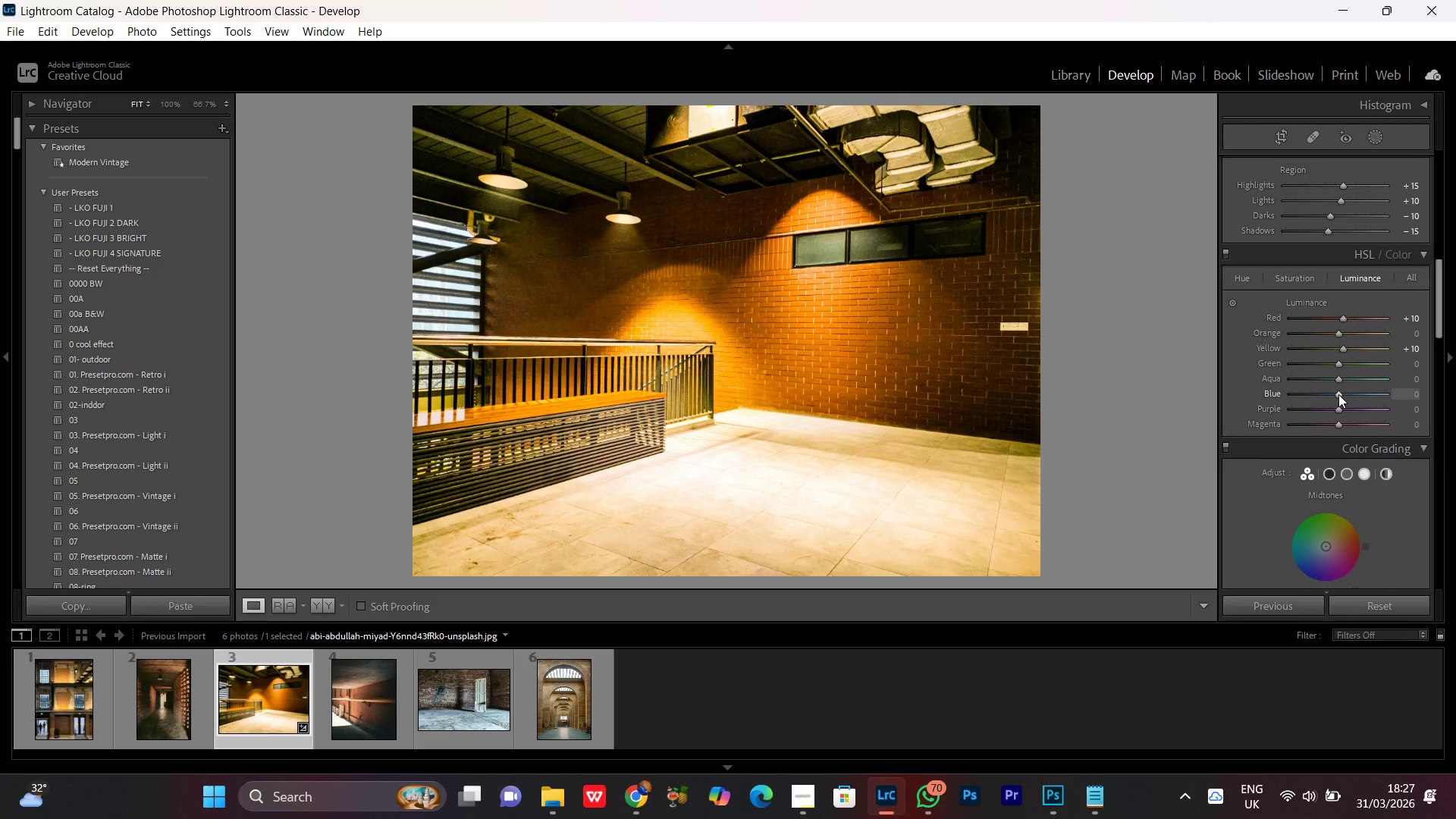 
scroll: coordinate [1338, 394], scroll_direction: down, amount: 3.0
 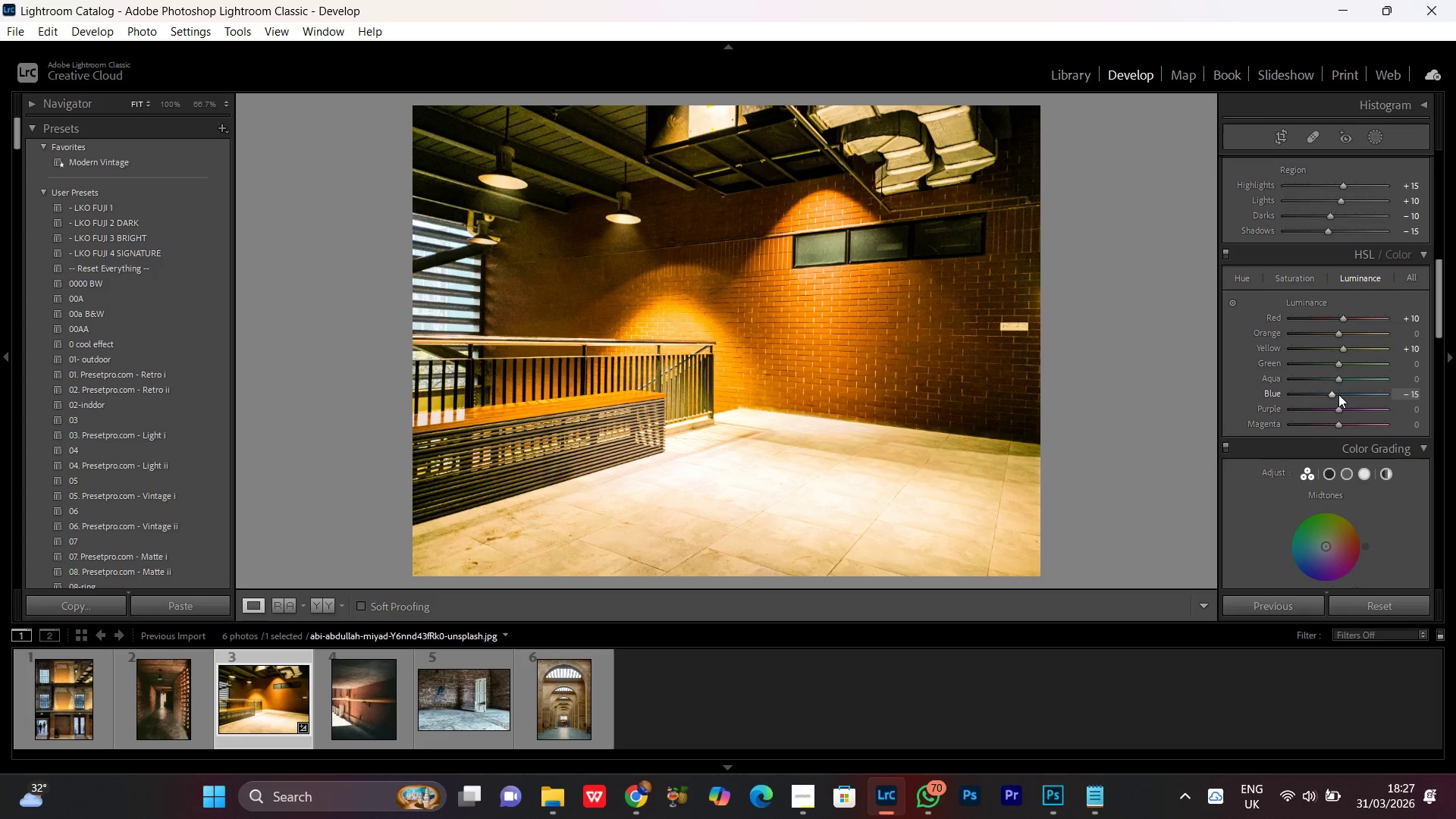 
scroll: coordinate [1338, 394], scroll_direction: up, amount: 1.0
 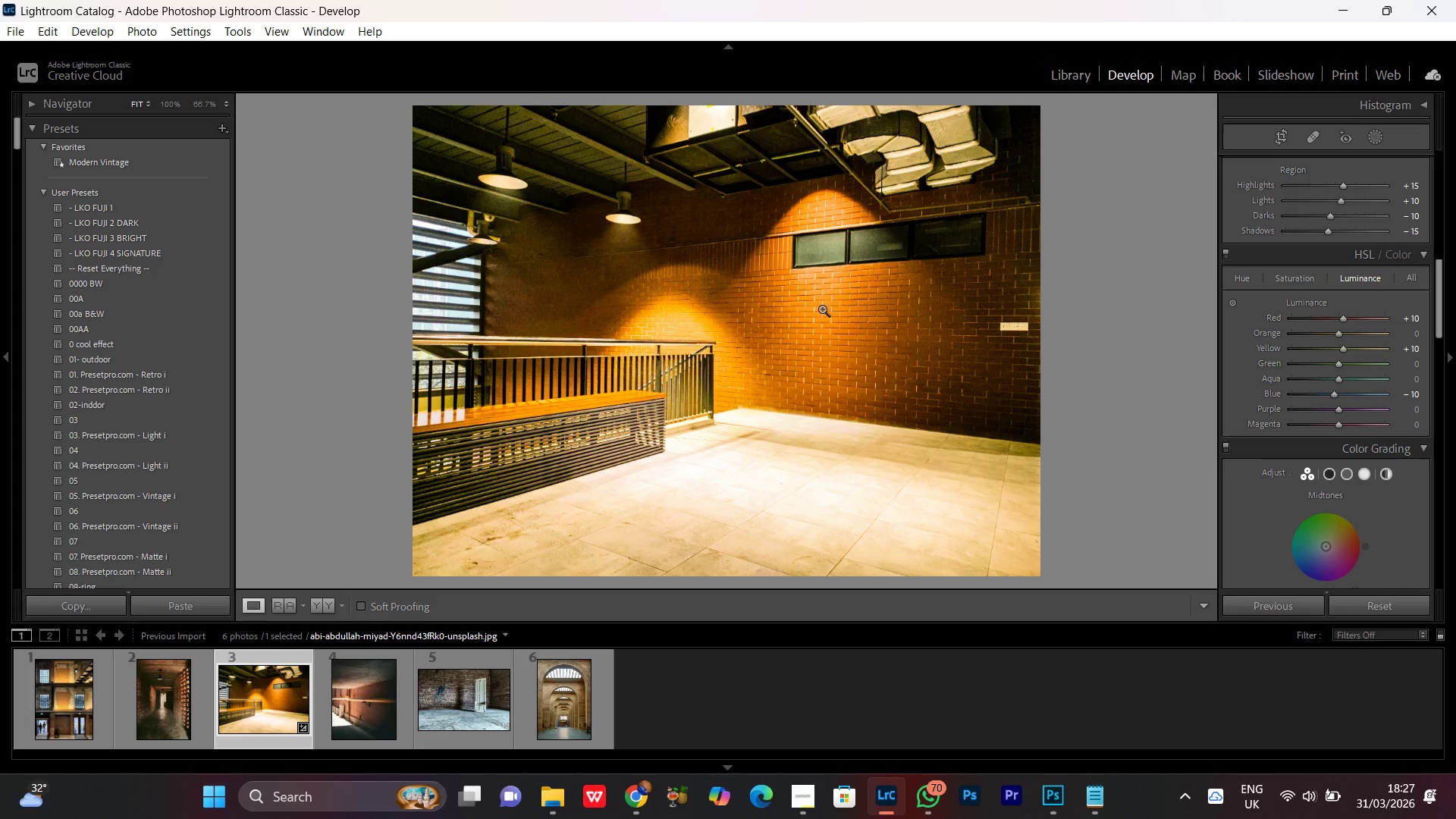 
left_click_drag(start_coordinate=[763, 302], to_coordinate=[759, 300])
 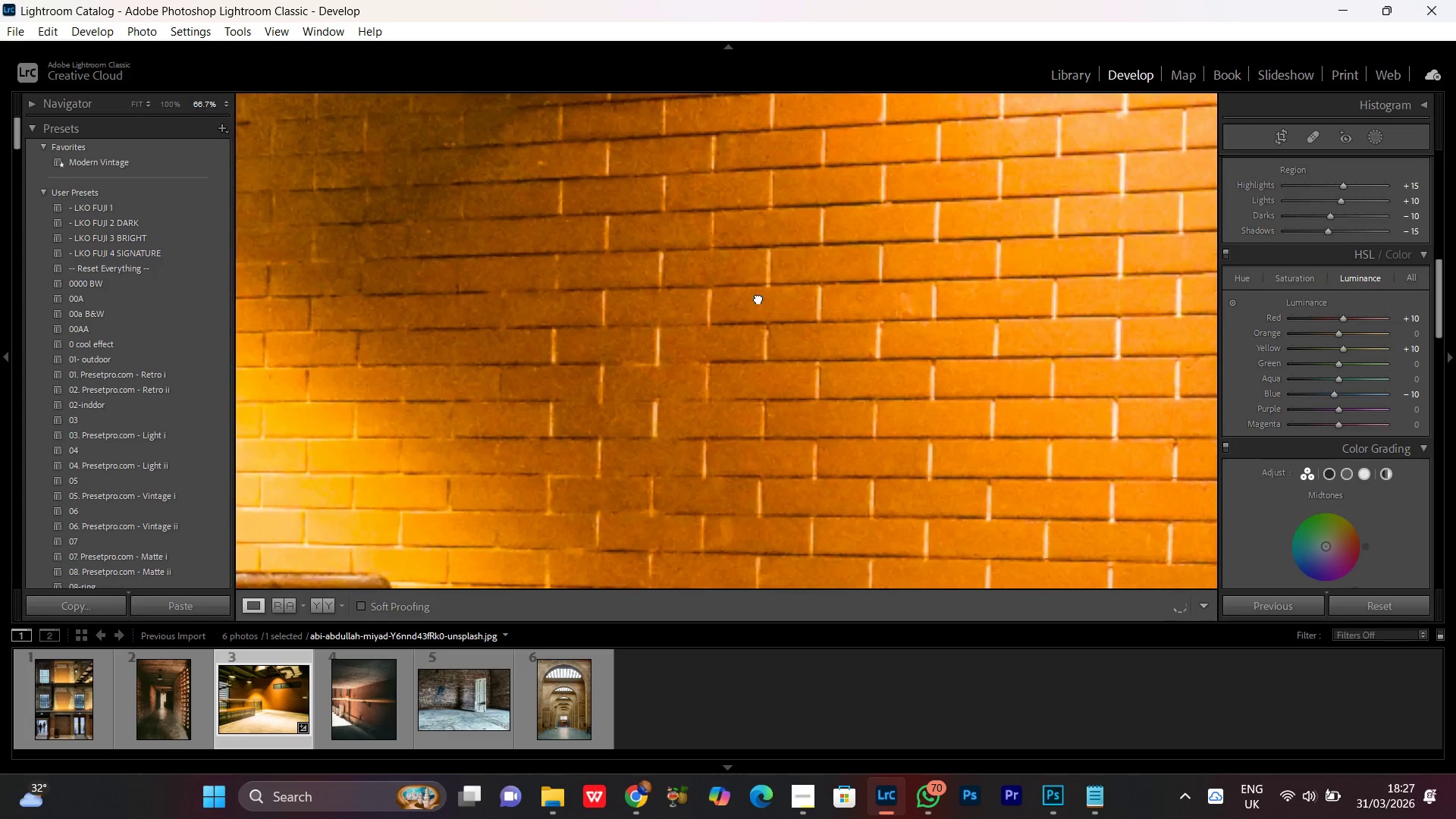 
double_click([758, 298])
 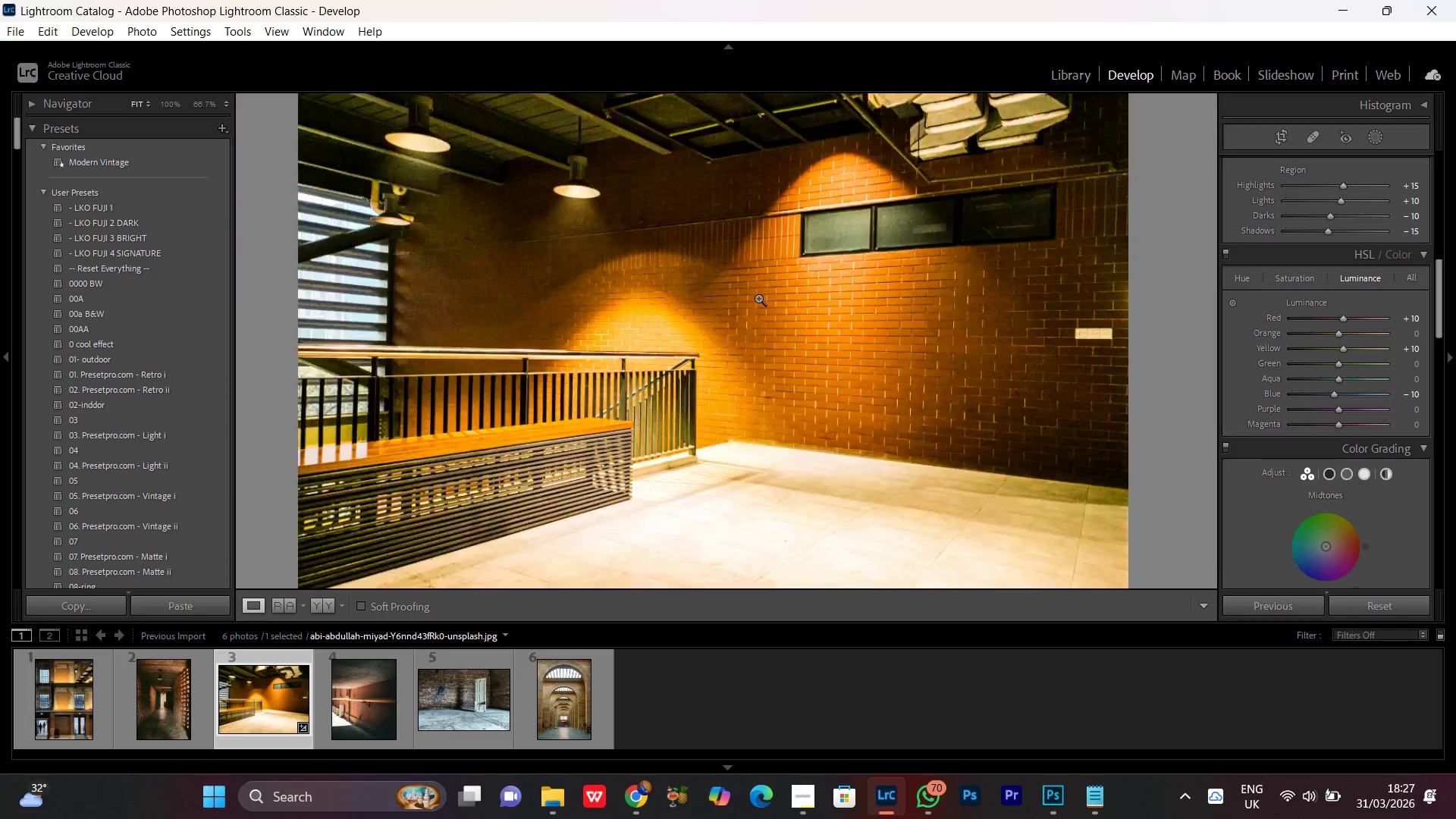 
triple_click([758, 298])
 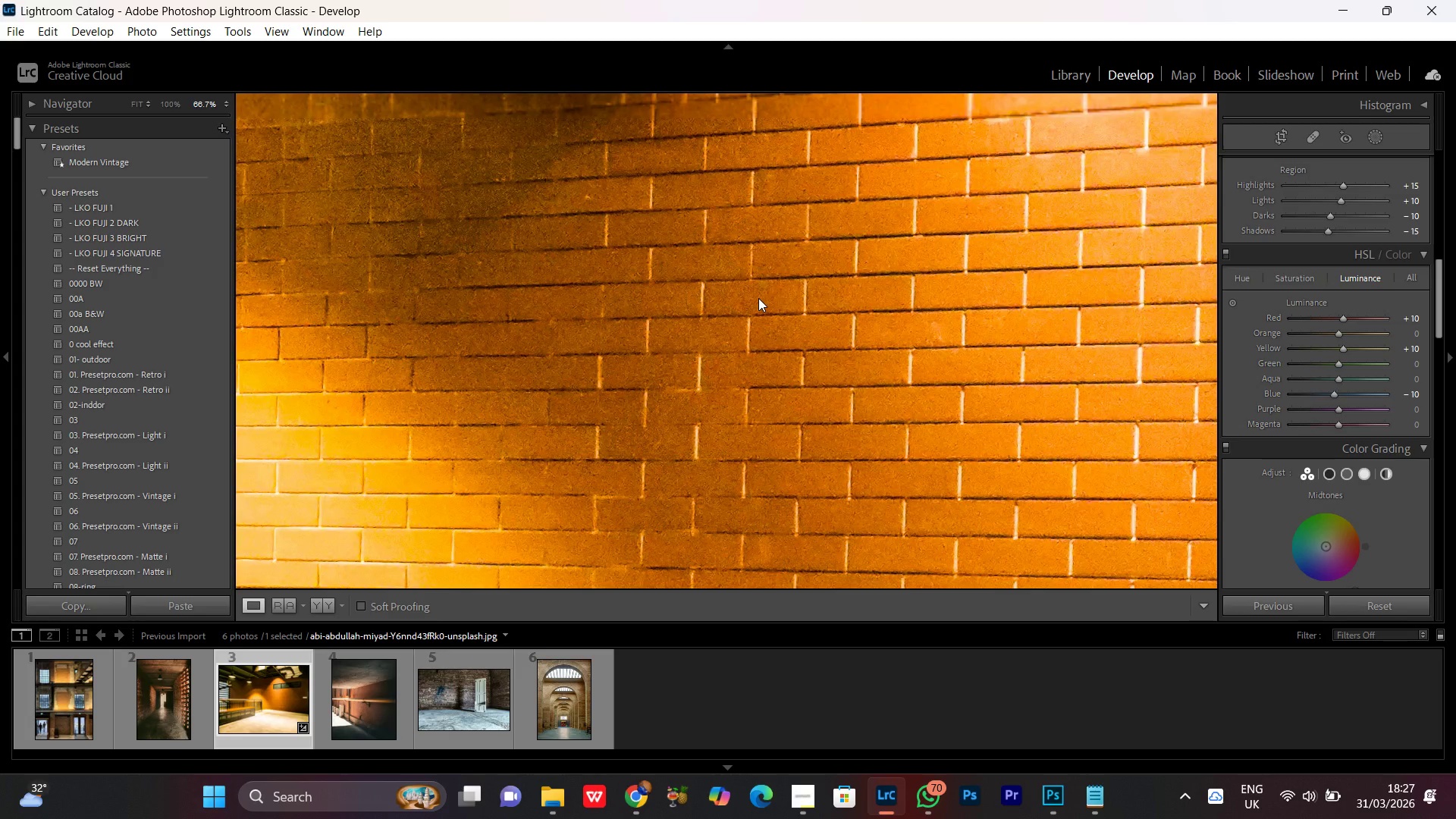 
triple_click([758, 298])
 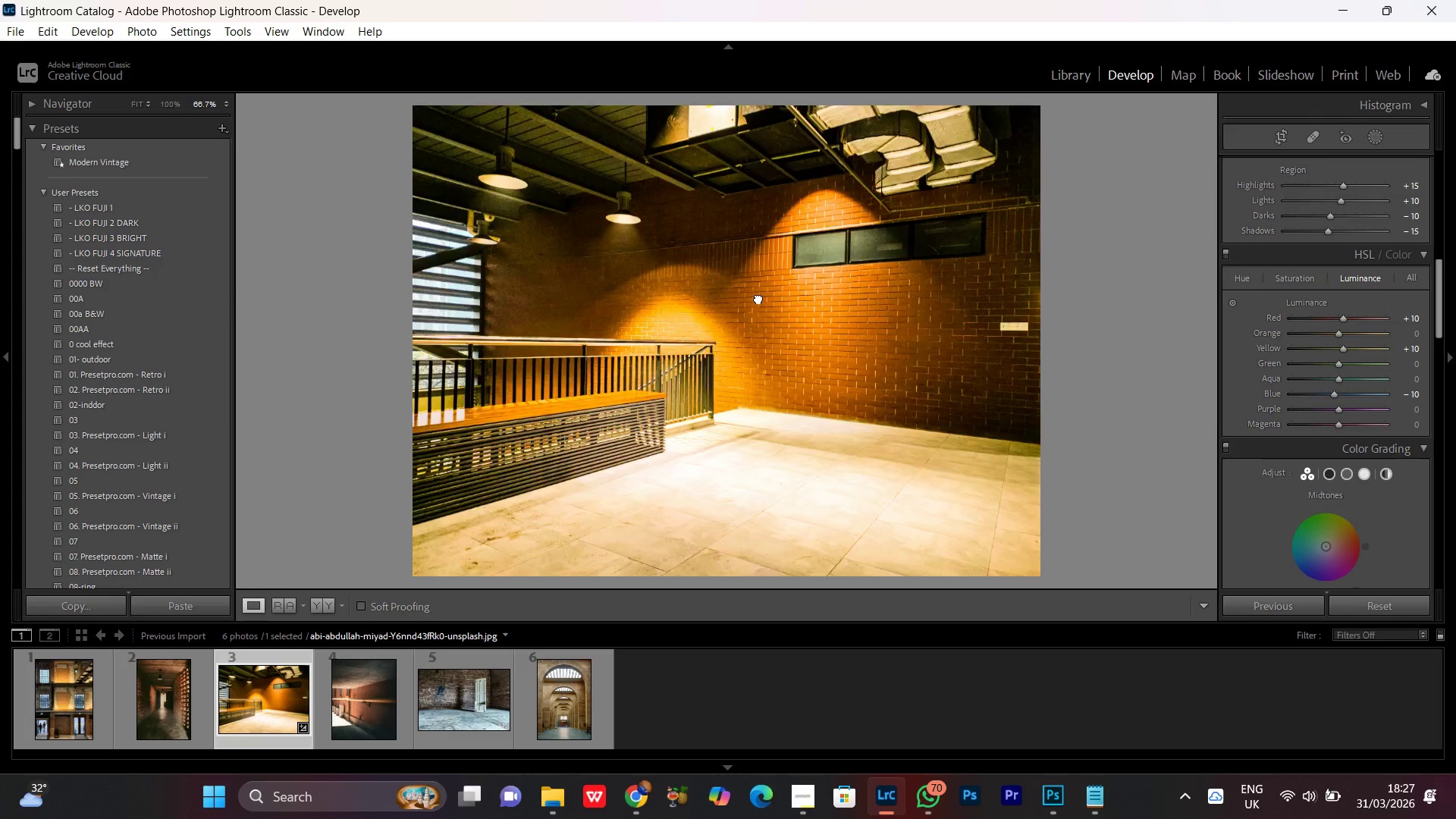 
double_click([758, 298])
 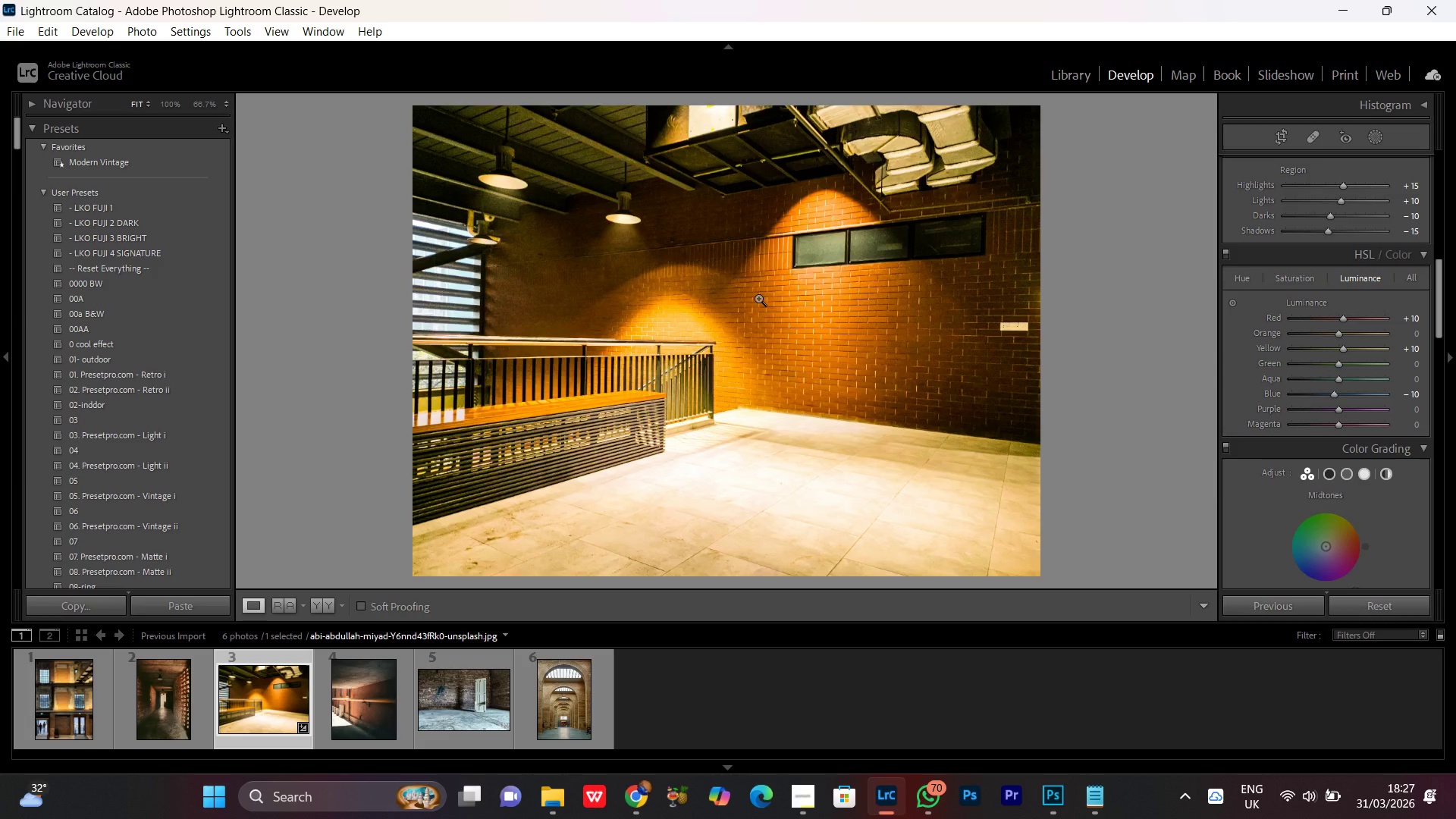 
triple_click([758, 298])
 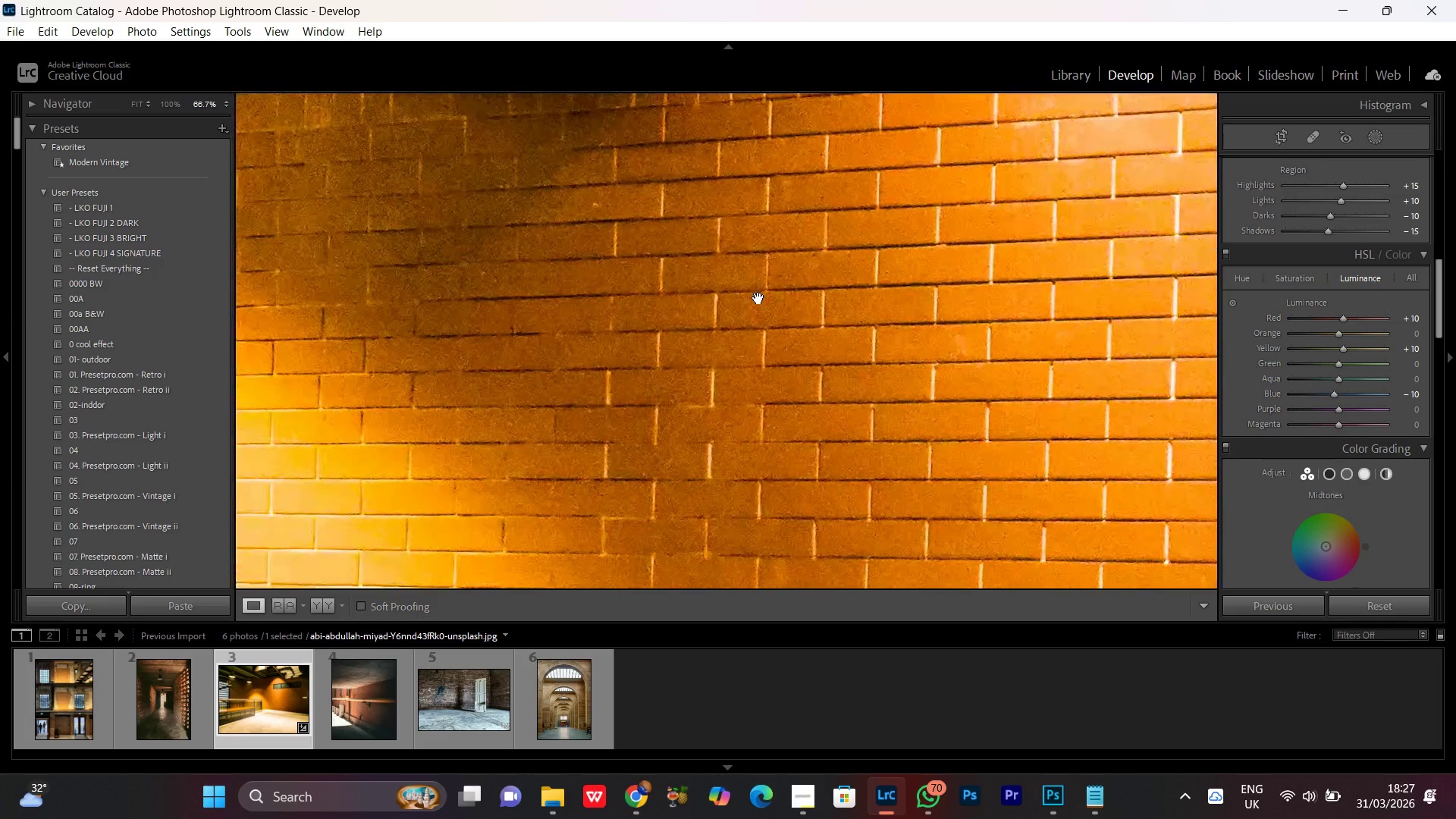 
triple_click([758, 298])
 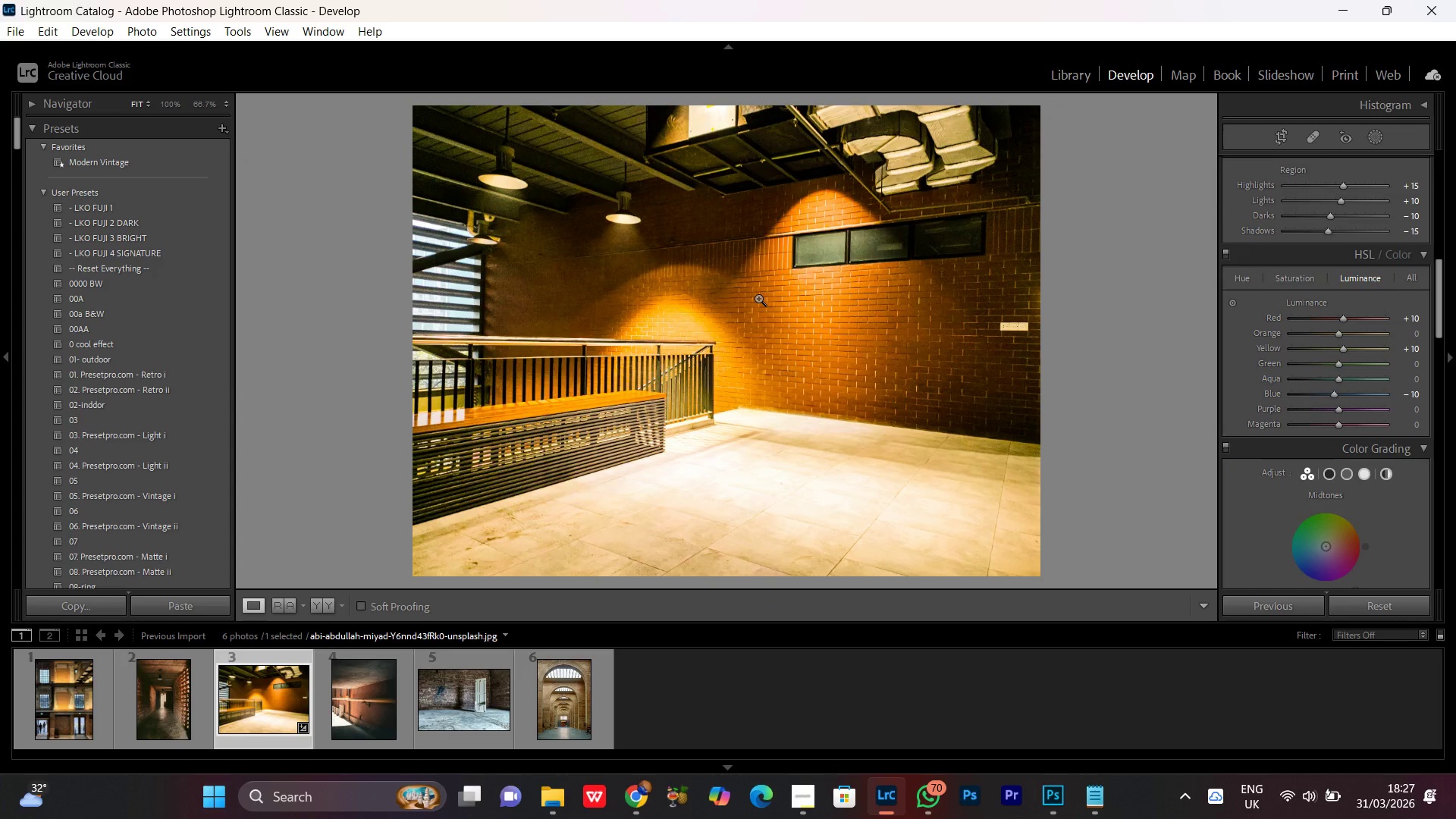 
double_click([758, 298])
 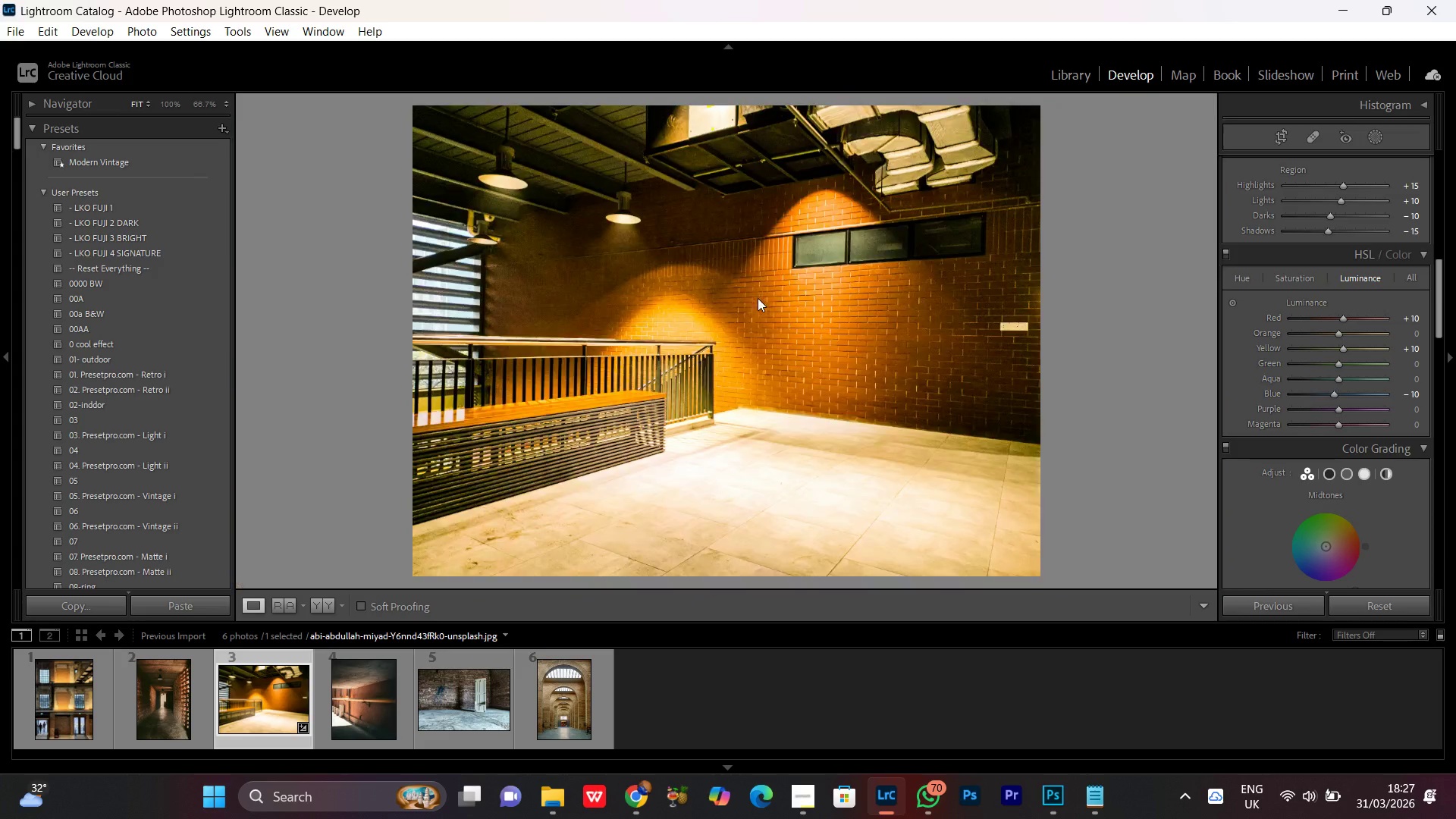 
triple_click([758, 298])
 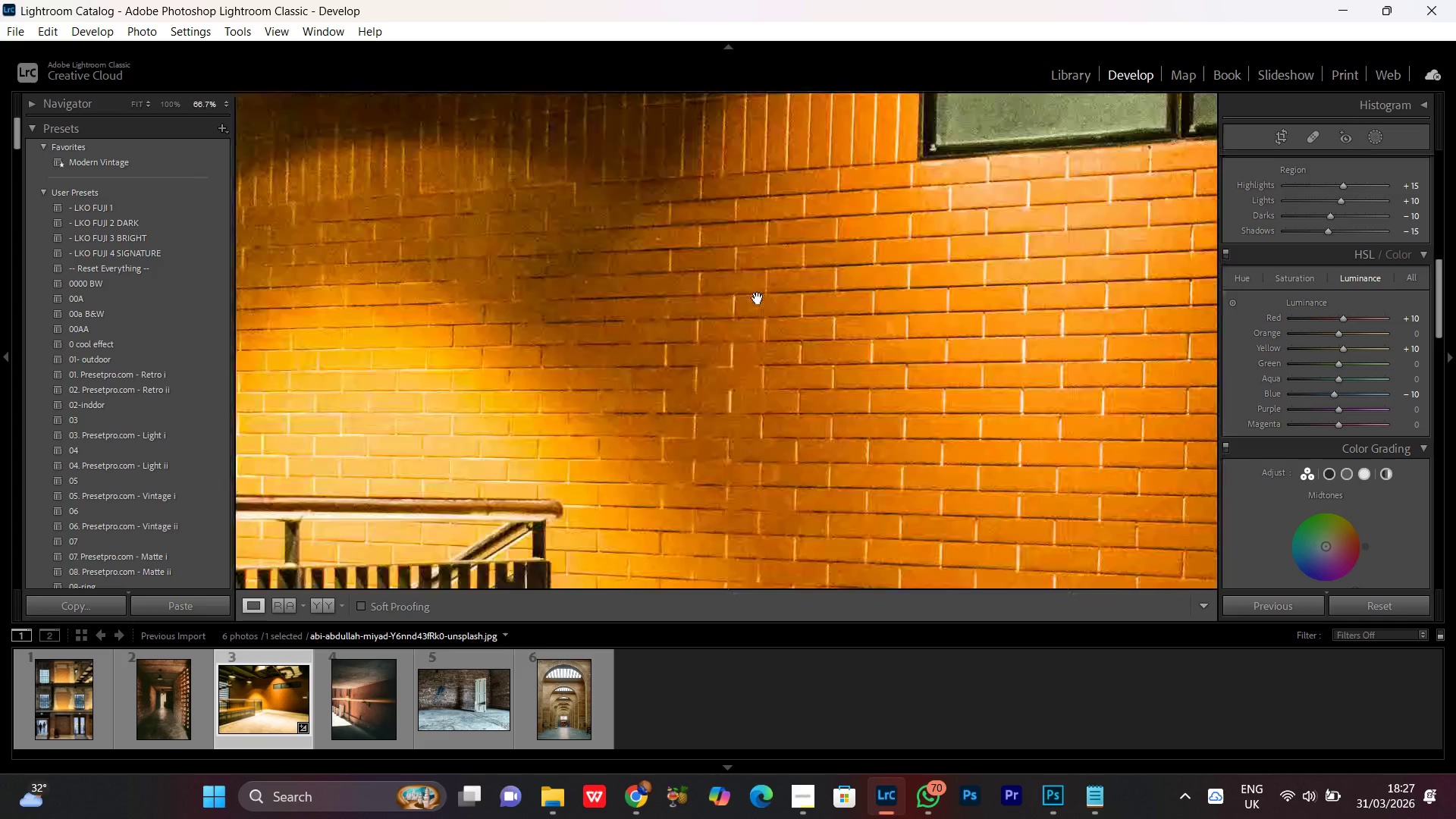 
triple_click([758, 298])
 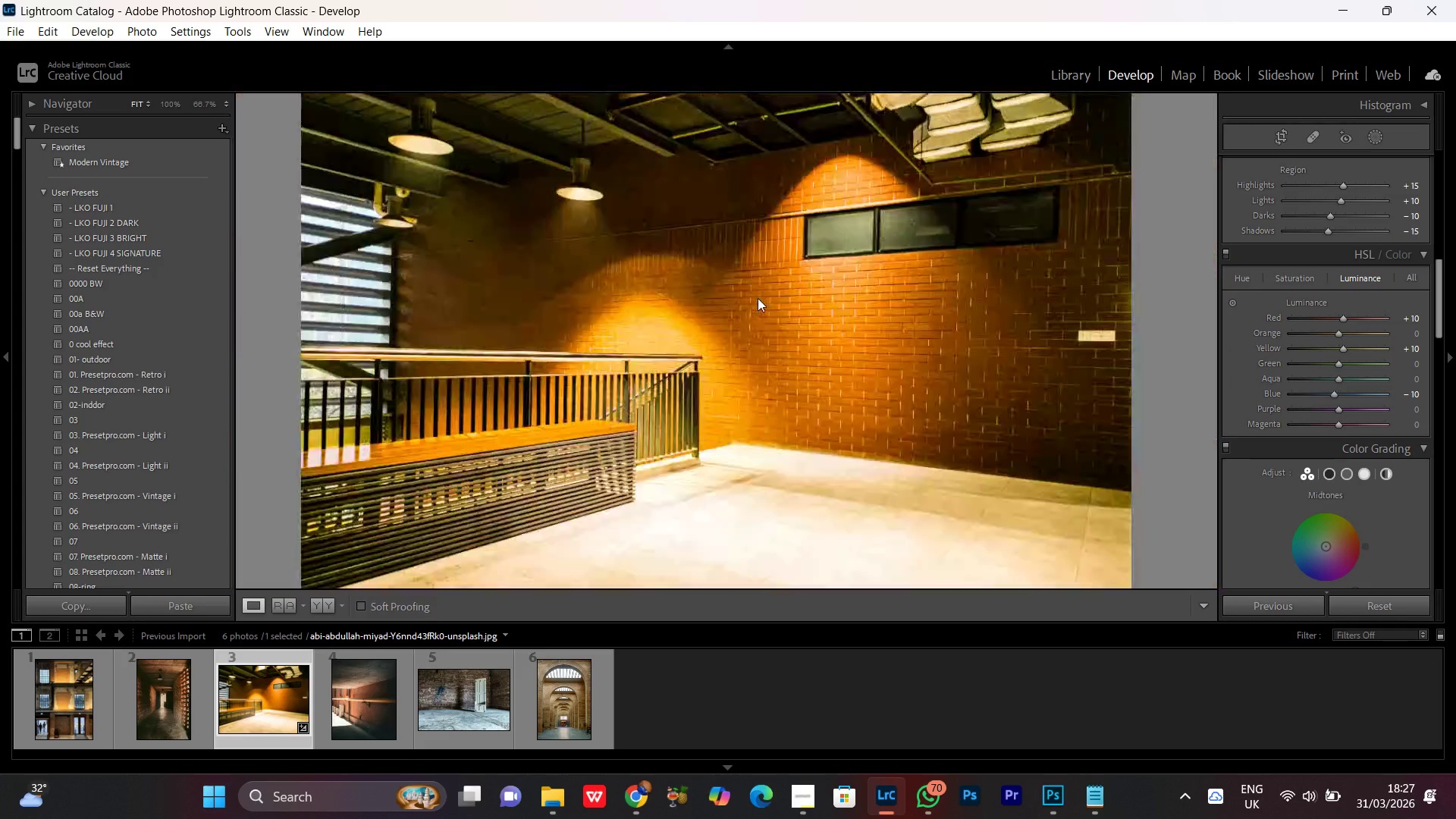 
triple_click([758, 298])
 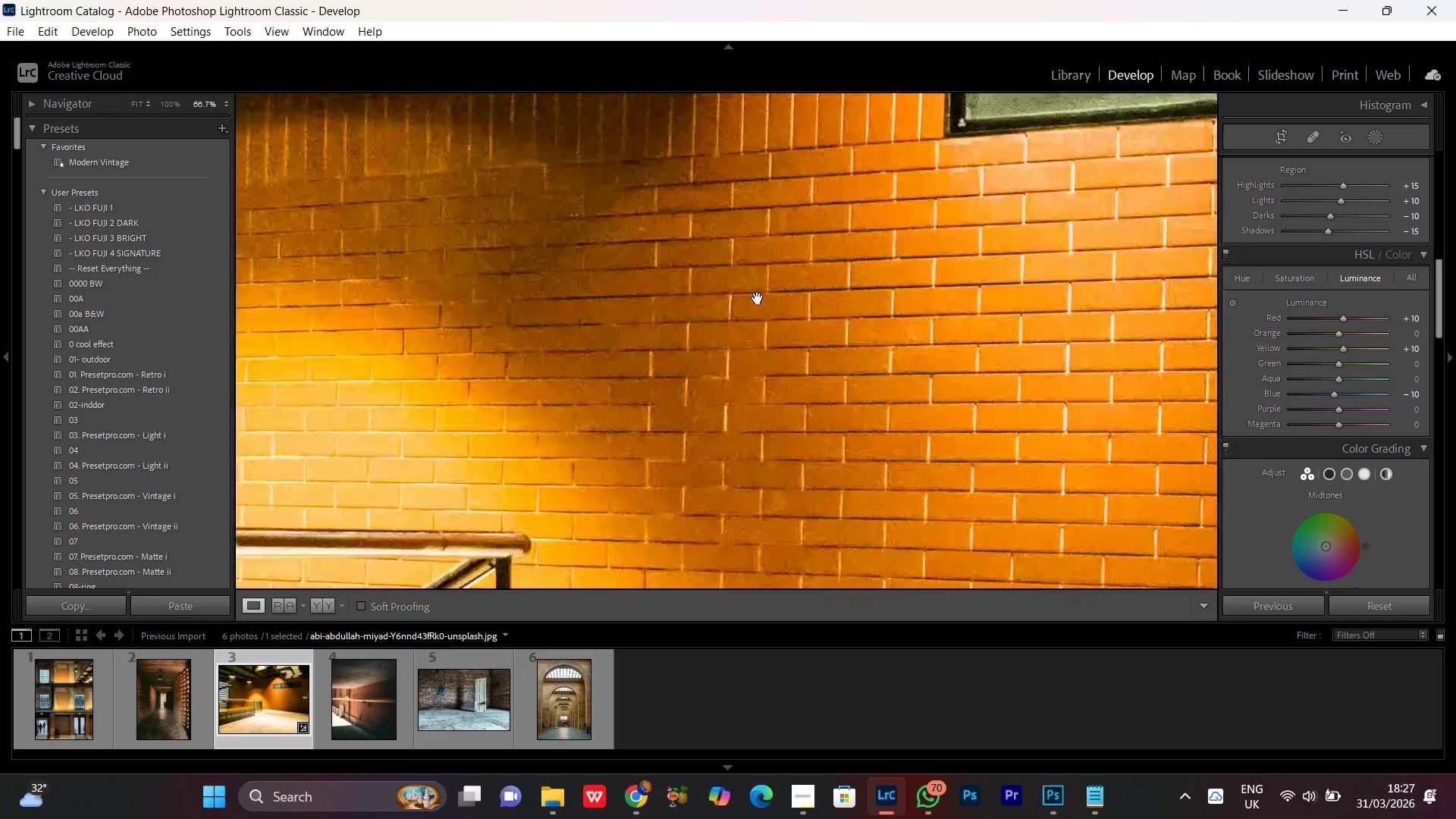 
triple_click([758, 298])
 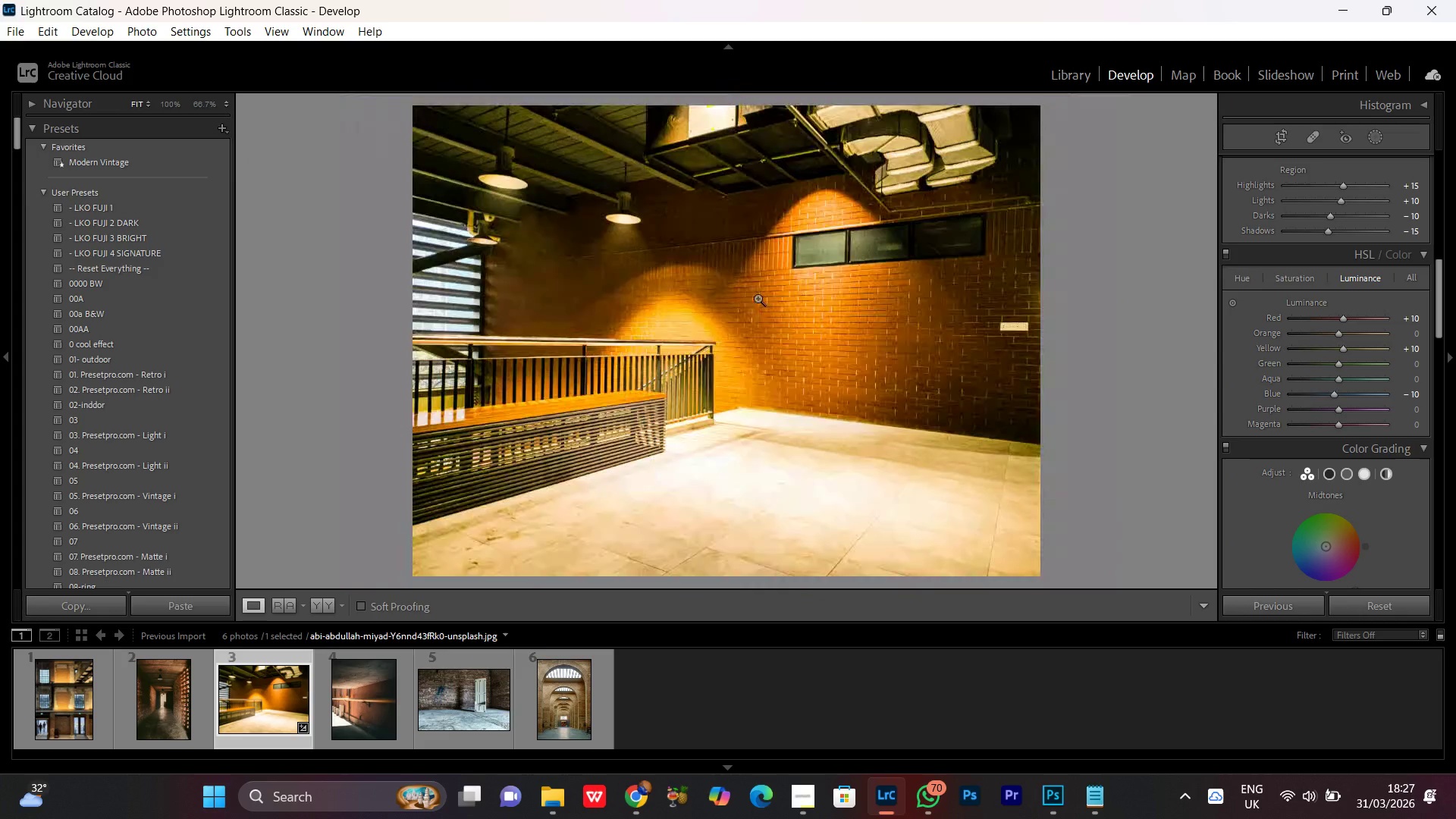 
triple_click([758, 298])
 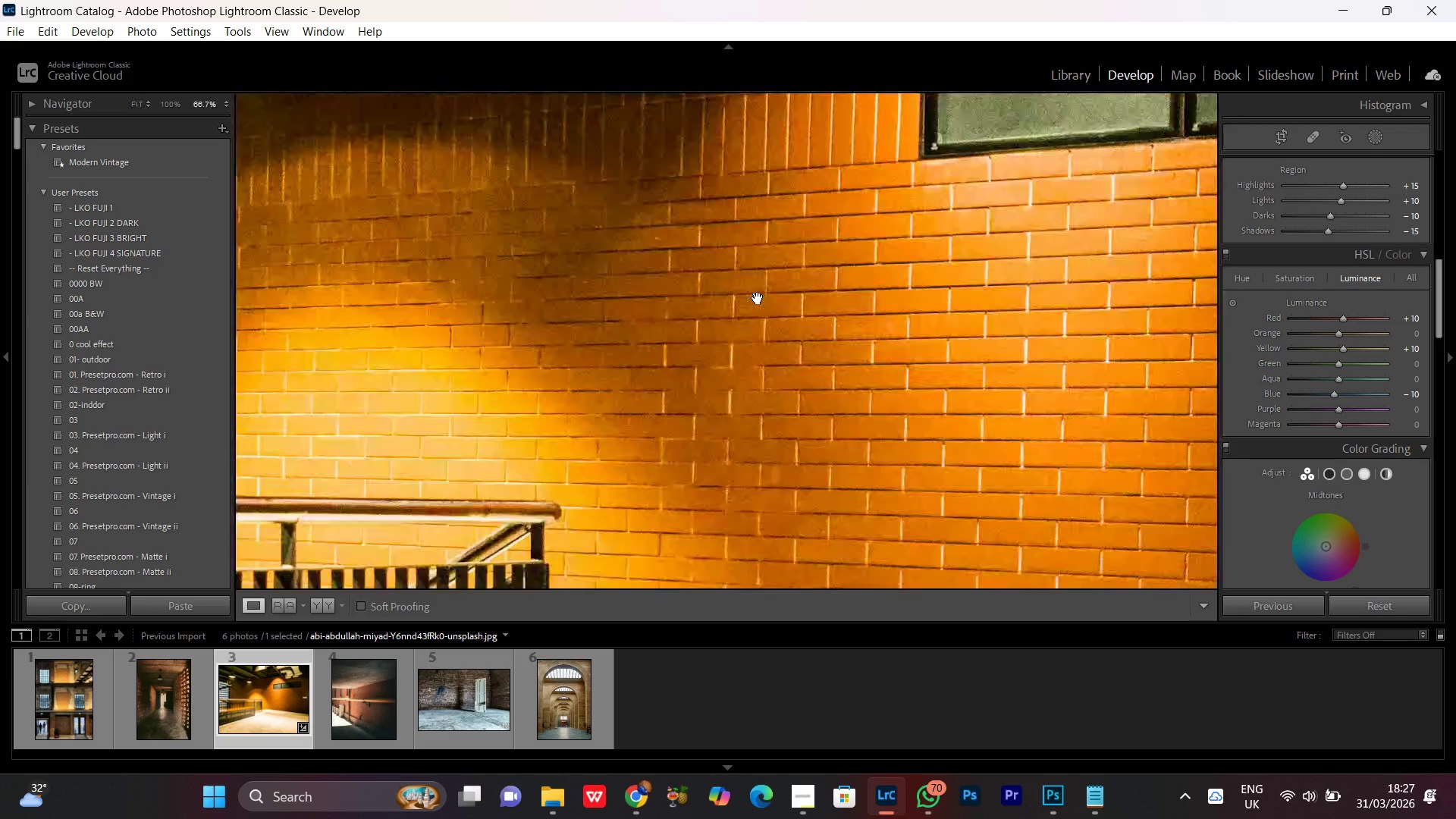 
triple_click([758, 298])
 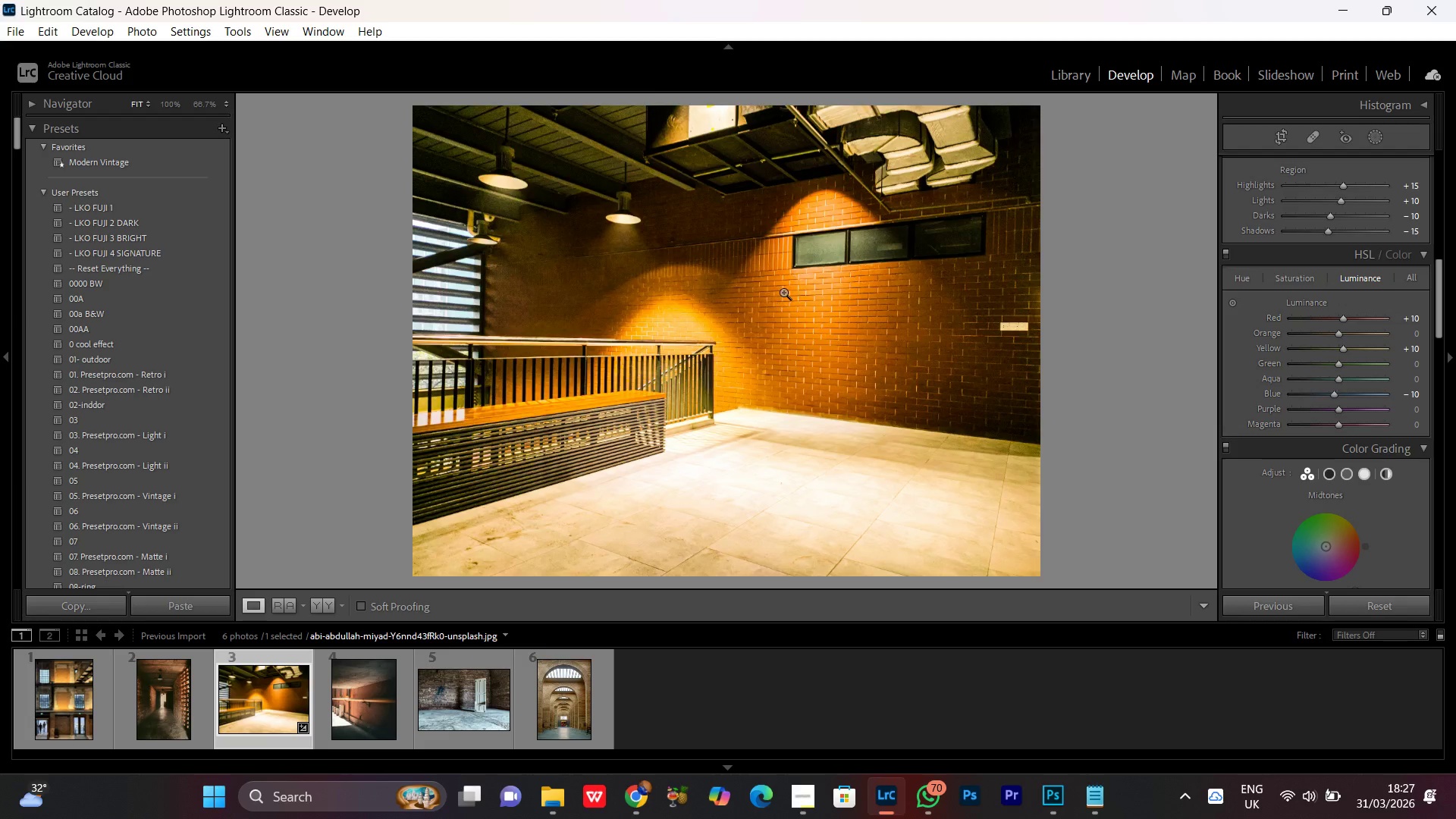 
double_click([783, 292])
 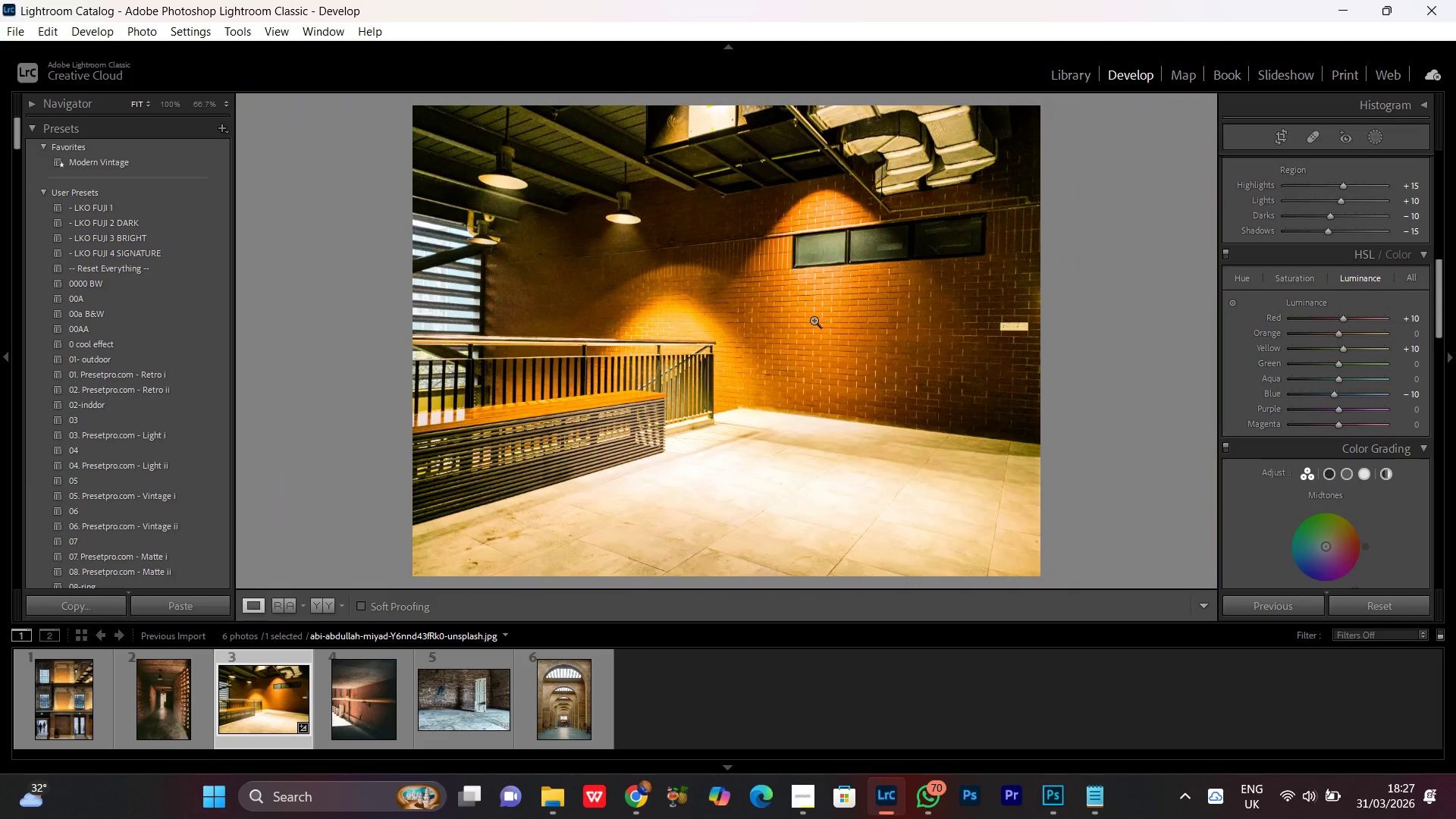 
double_click([858, 308])
 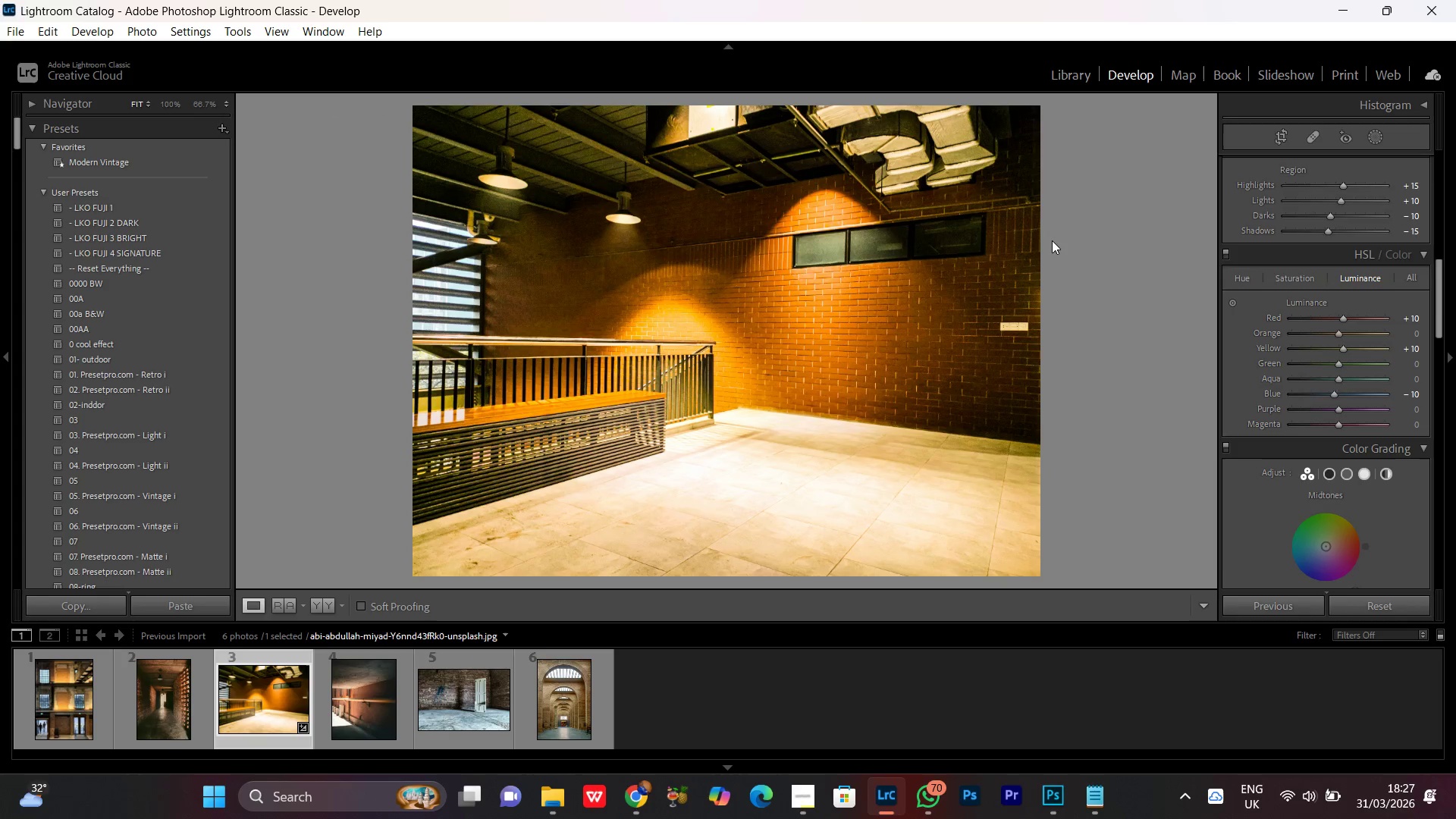 
wait(12.48)
 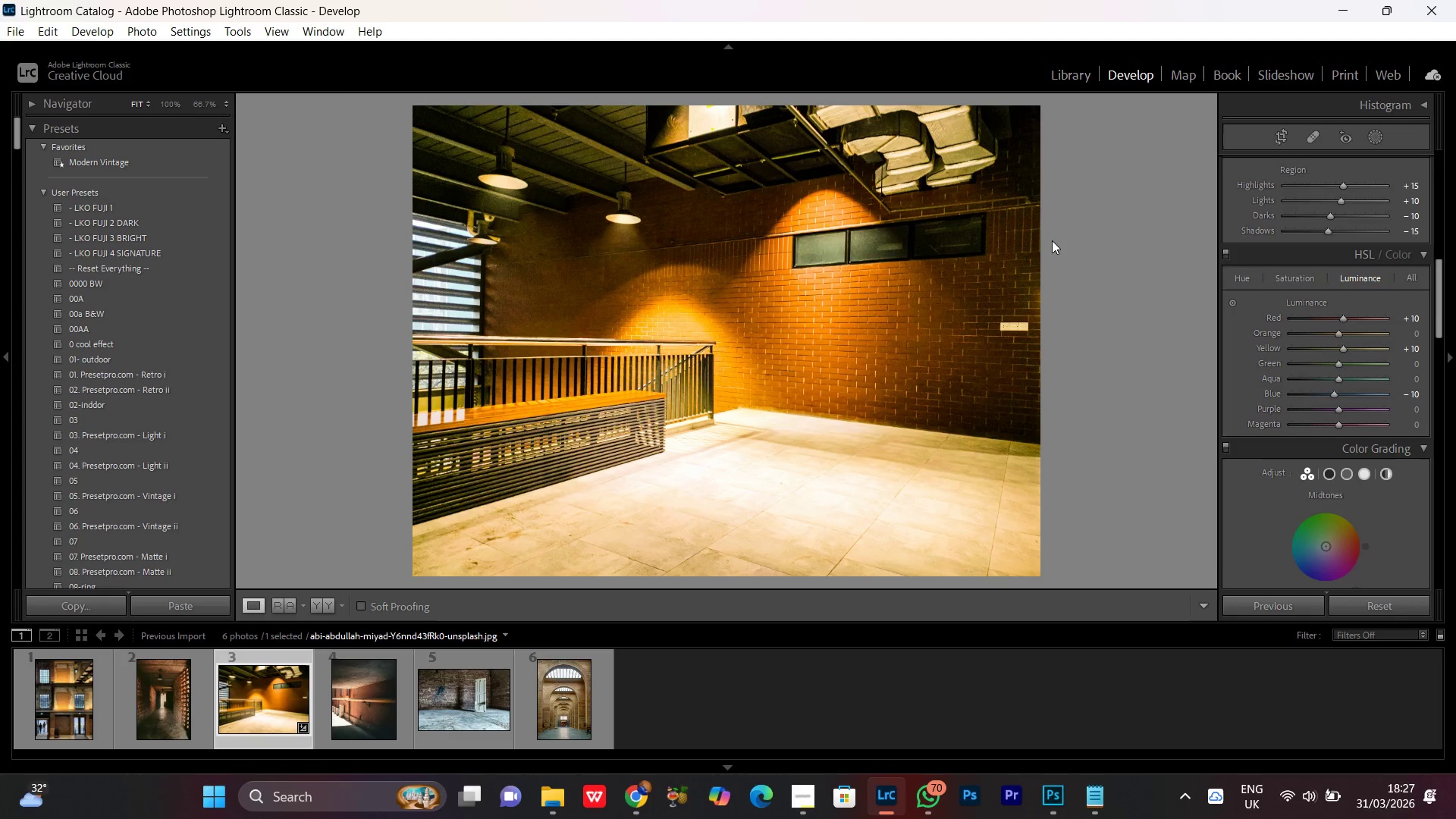 
double_click([1041, 212])
 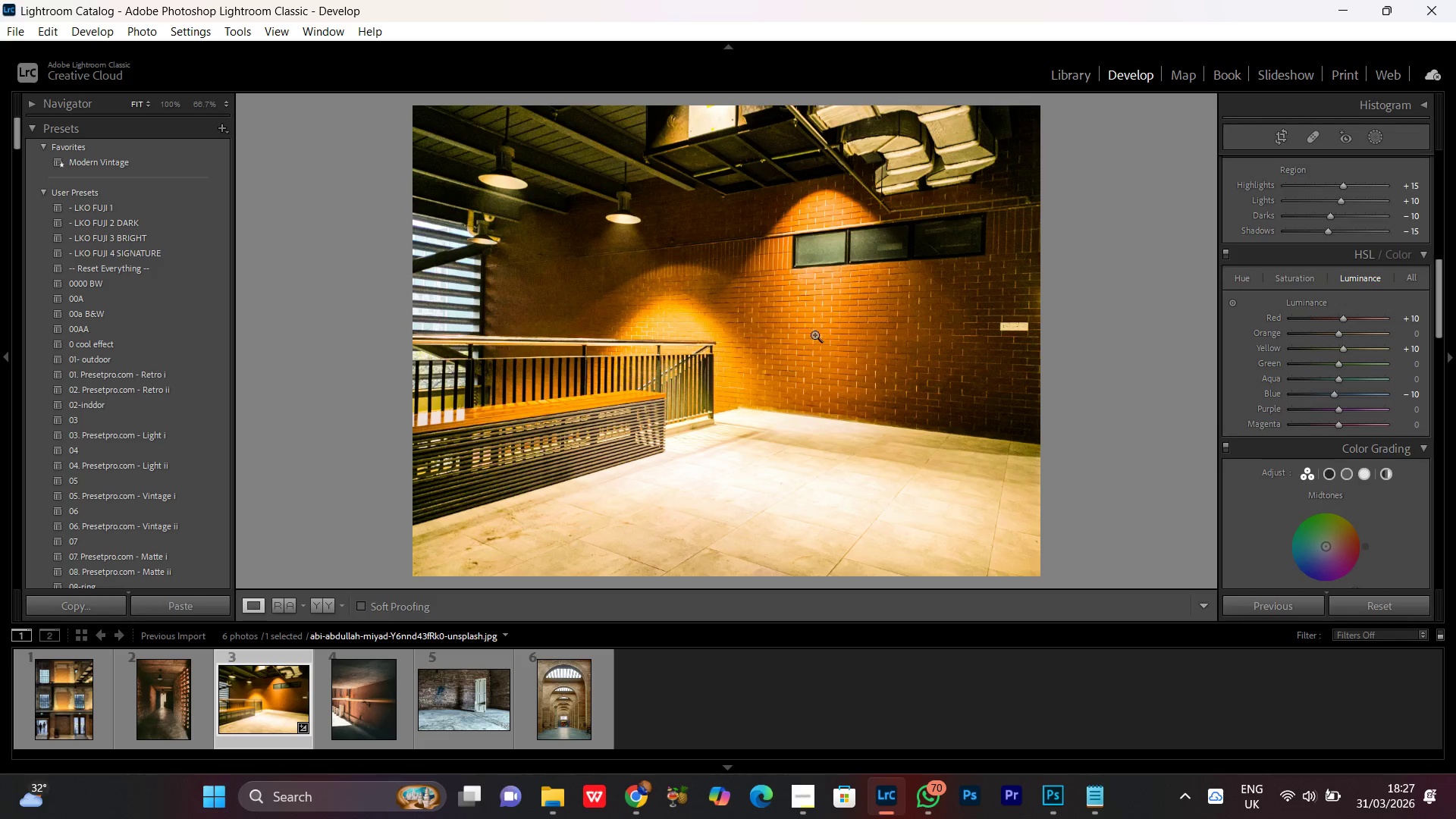 
double_click([812, 333])
 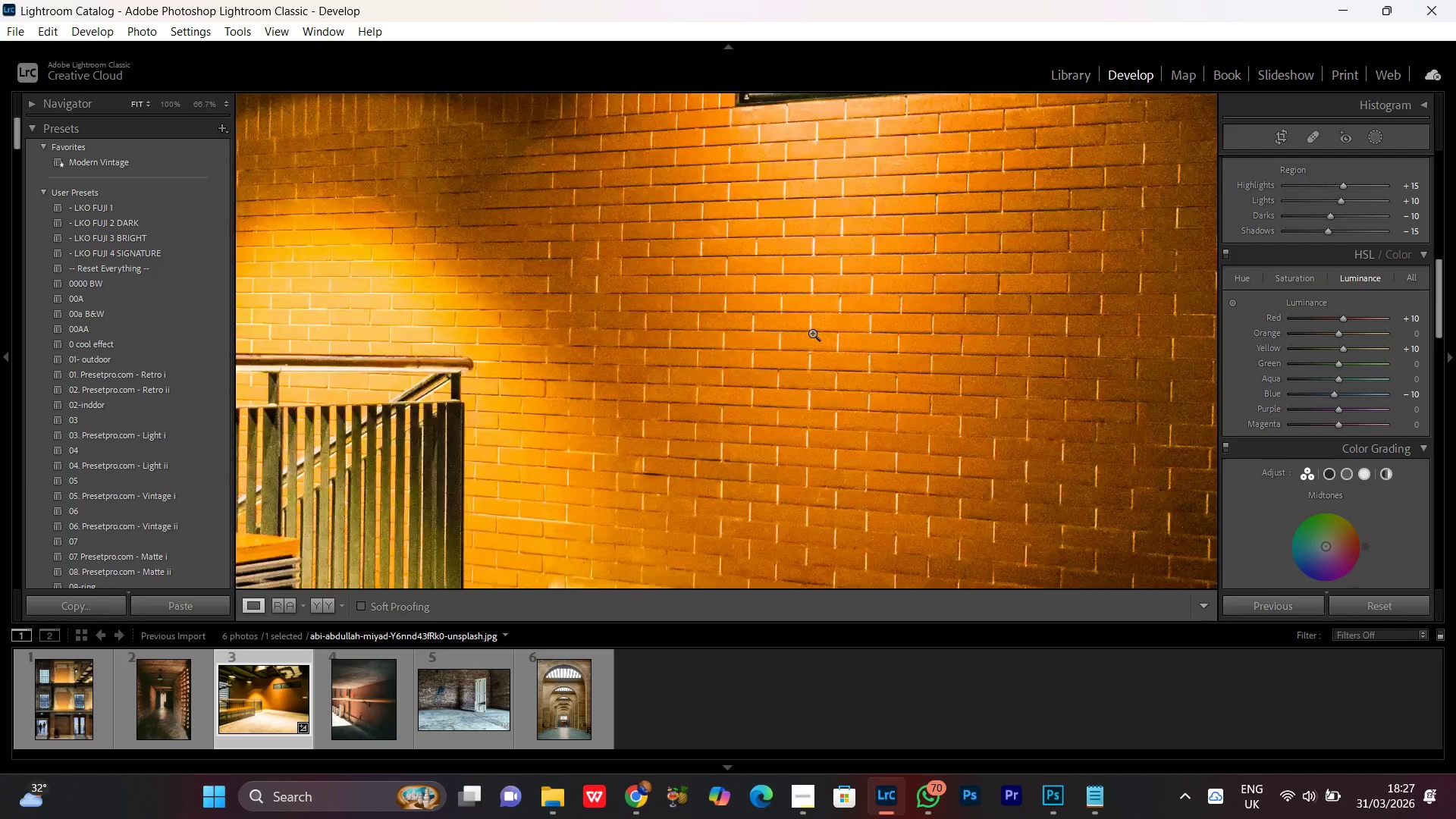 
triple_click([812, 333])
 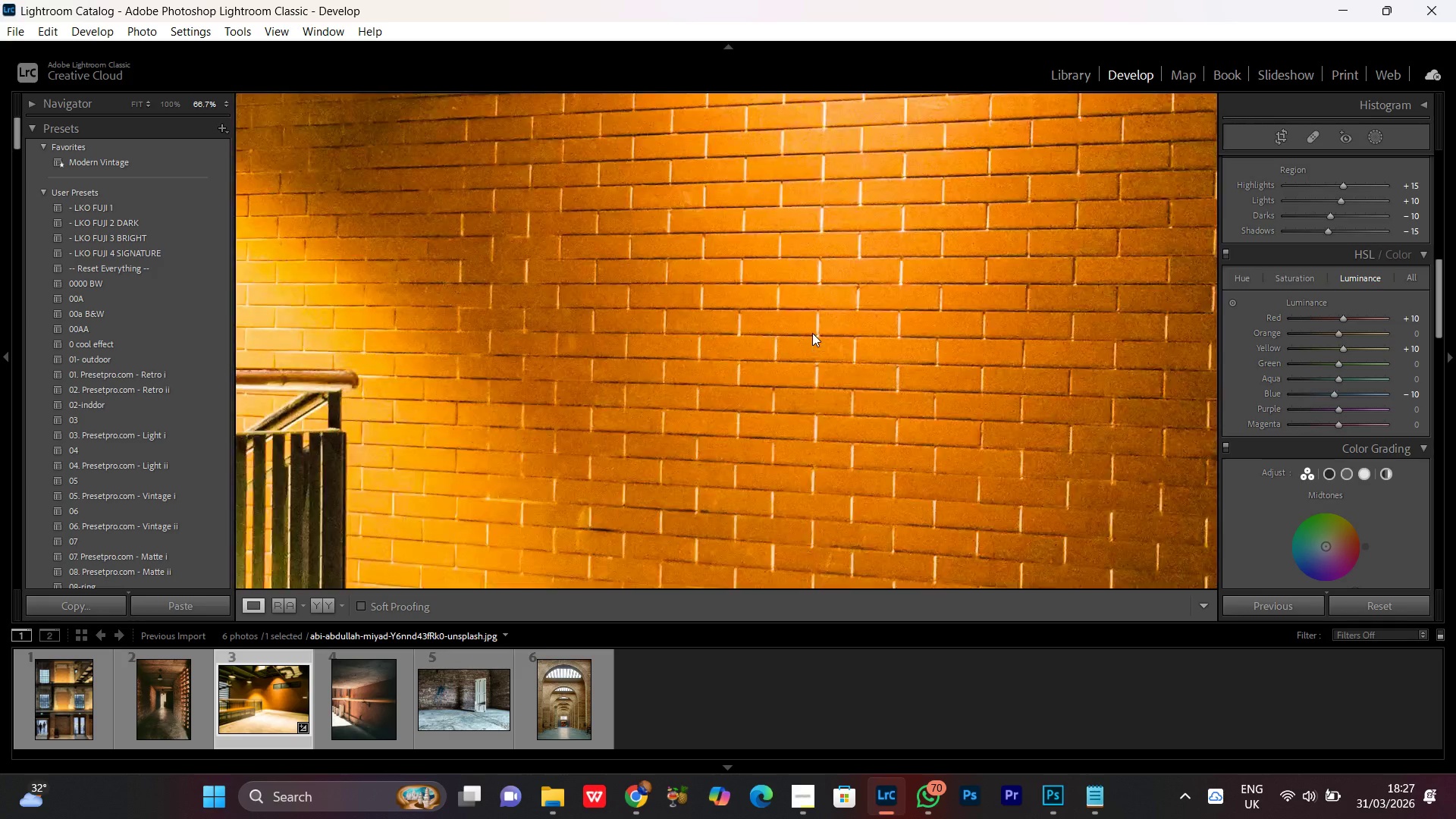 
triple_click([812, 333])
 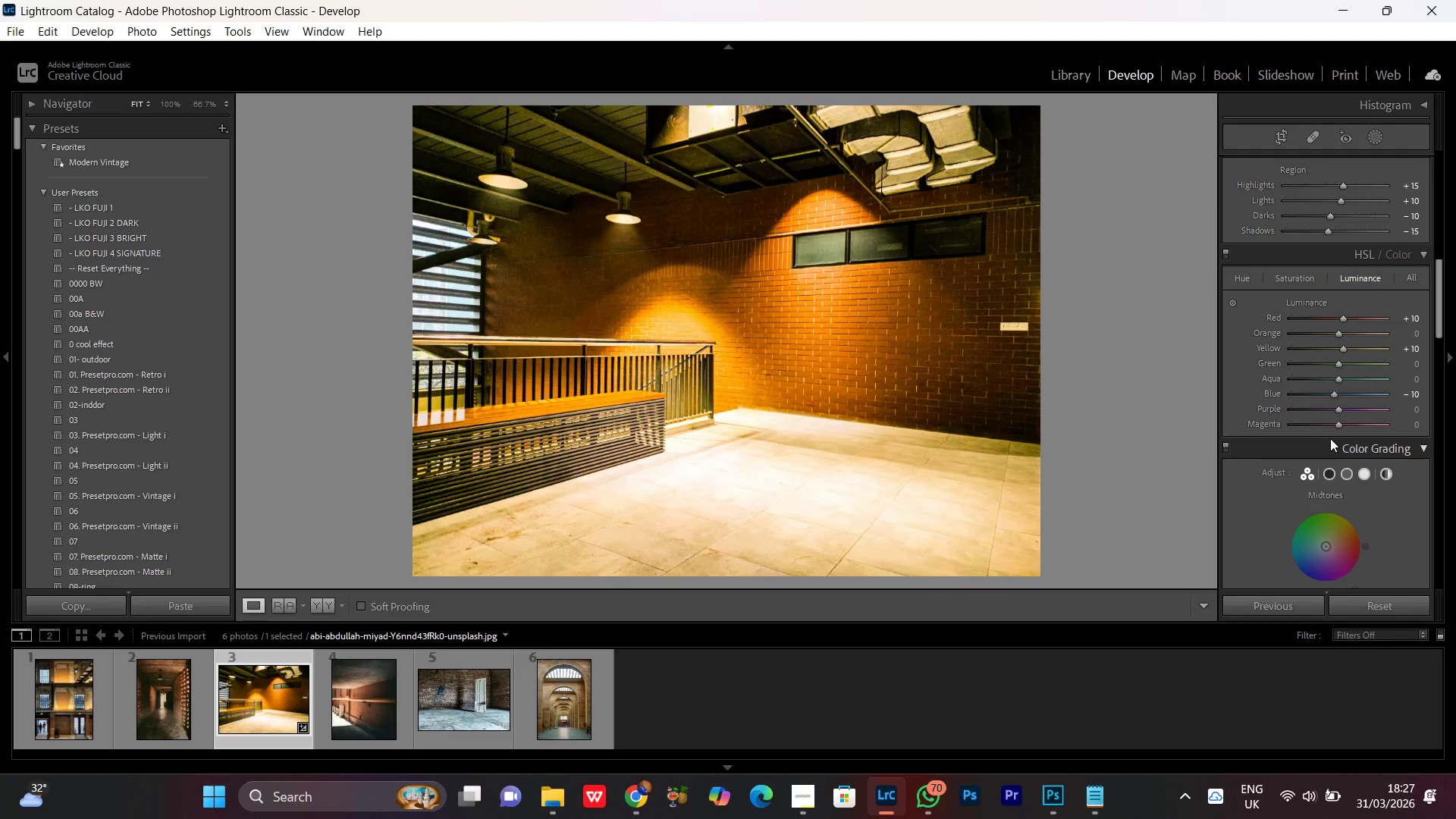 
scroll: coordinate [1329, 446], scroll_direction: down, amount: 1.0
 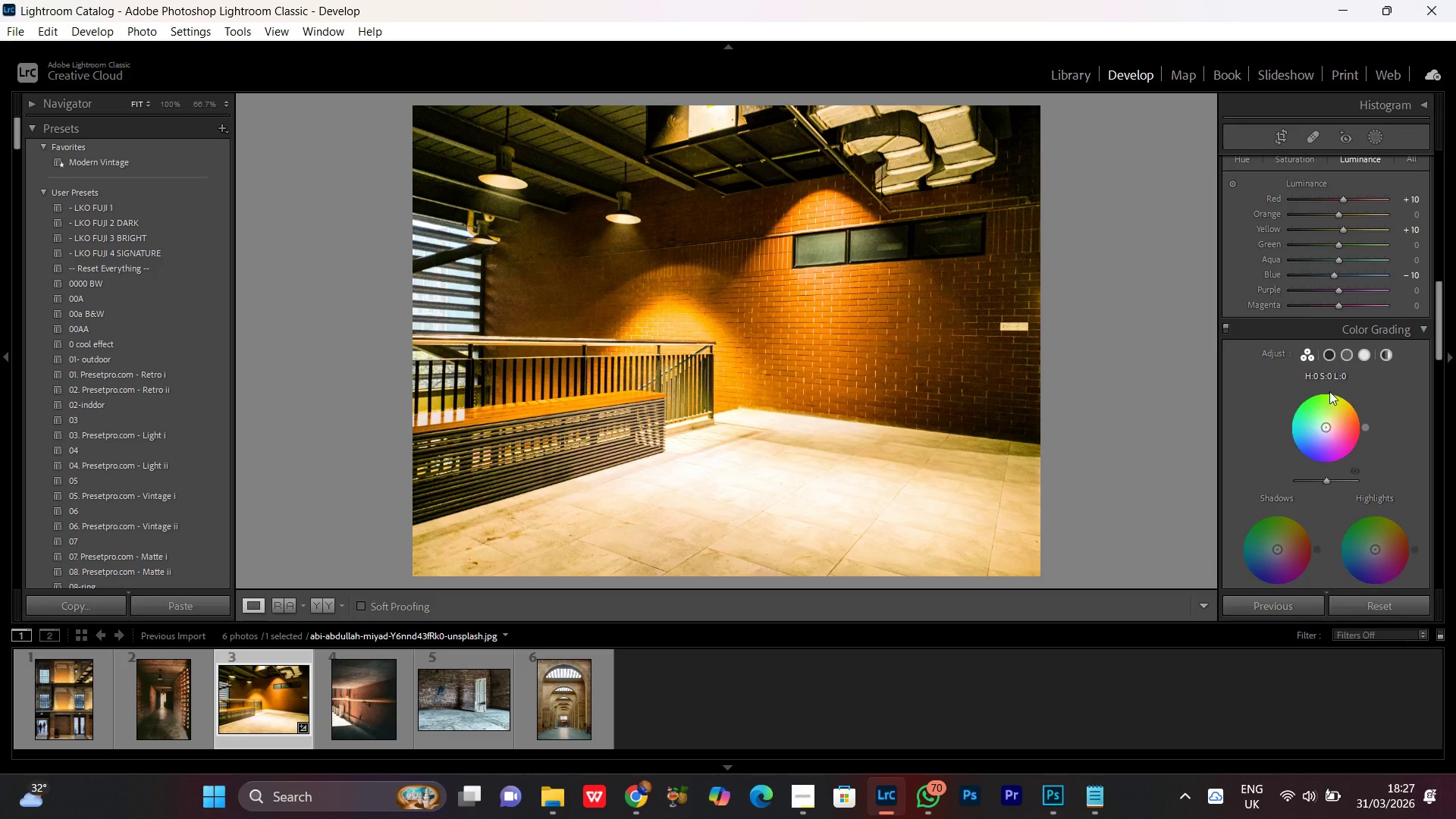 
left_click([1334, 349])
 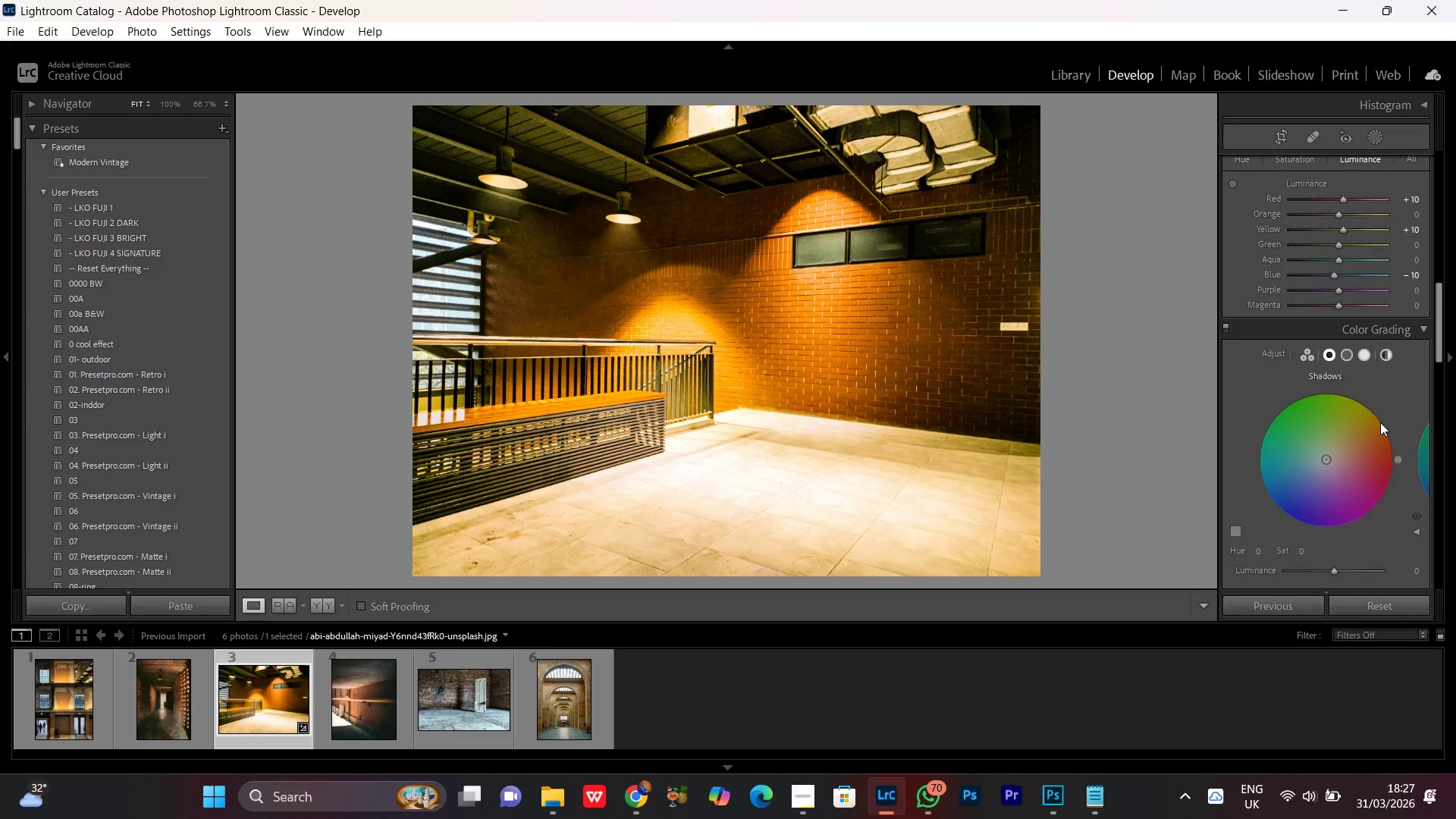 
scroll: coordinate [1380, 422], scroll_direction: down, amount: 1.0
 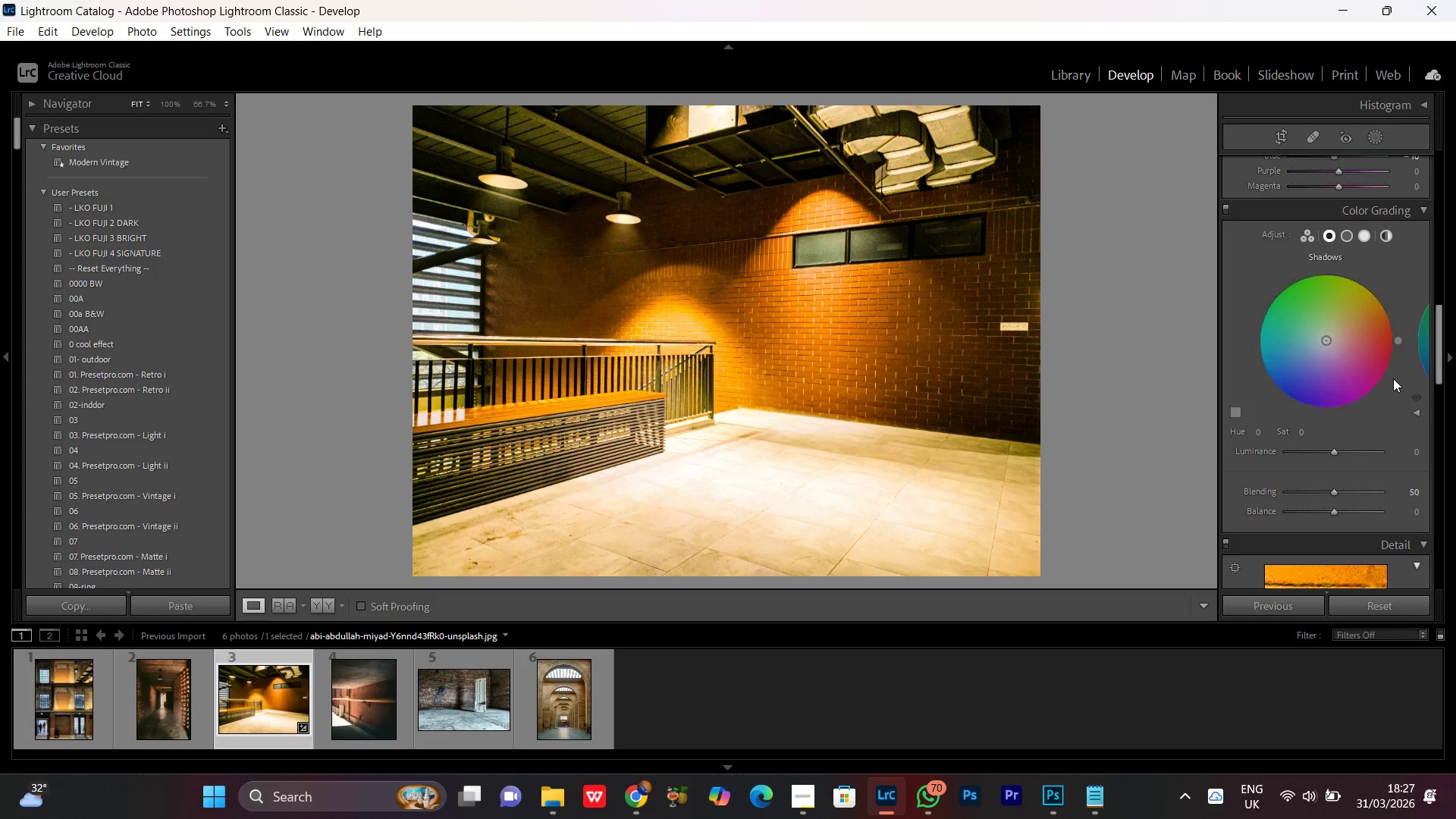 
left_click_drag(start_coordinate=[1396, 340], to_coordinate=[1266, 386])
 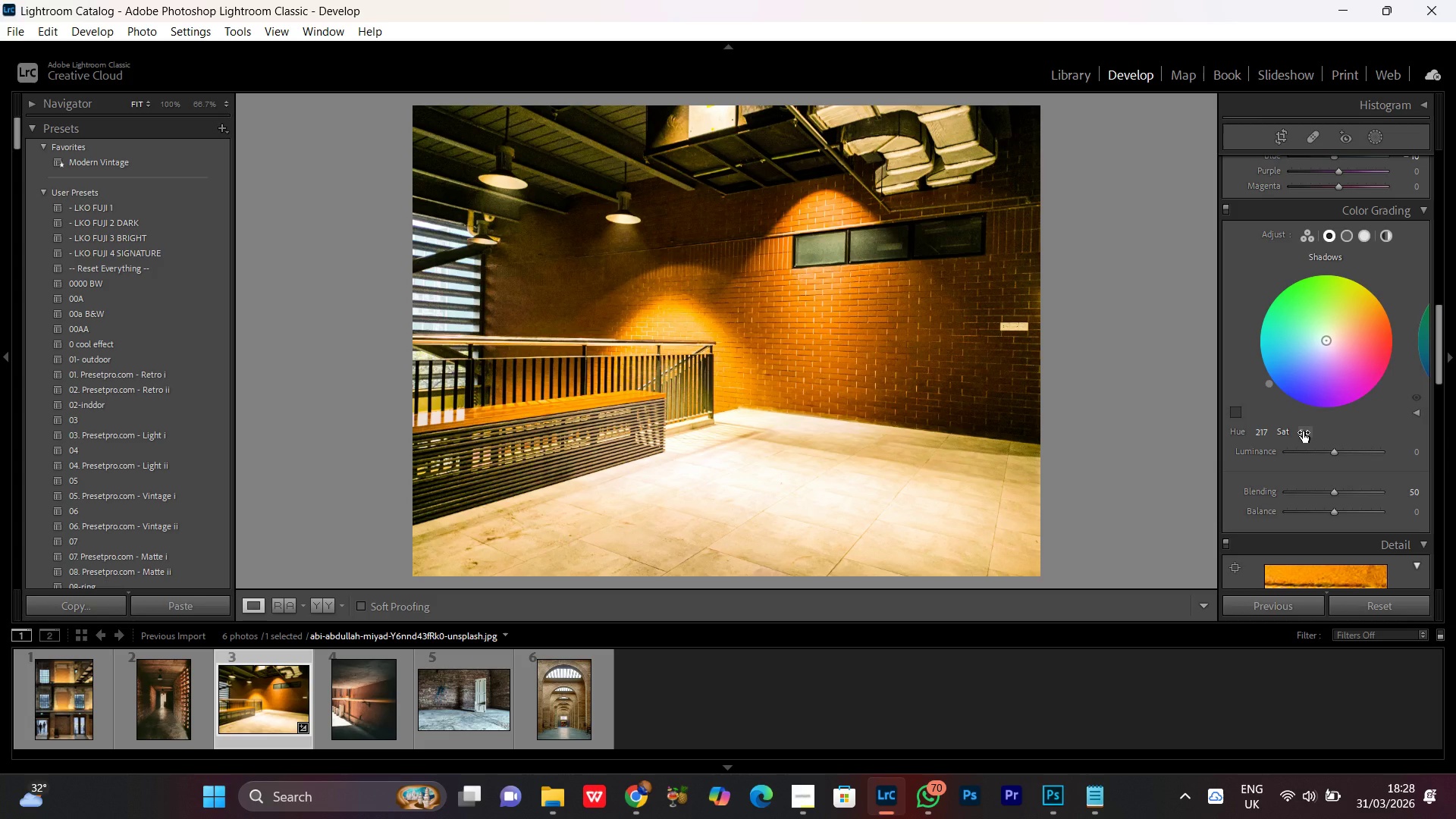 
left_click_drag(start_coordinate=[1303, 431], to_coordinate=[1316, 441])
 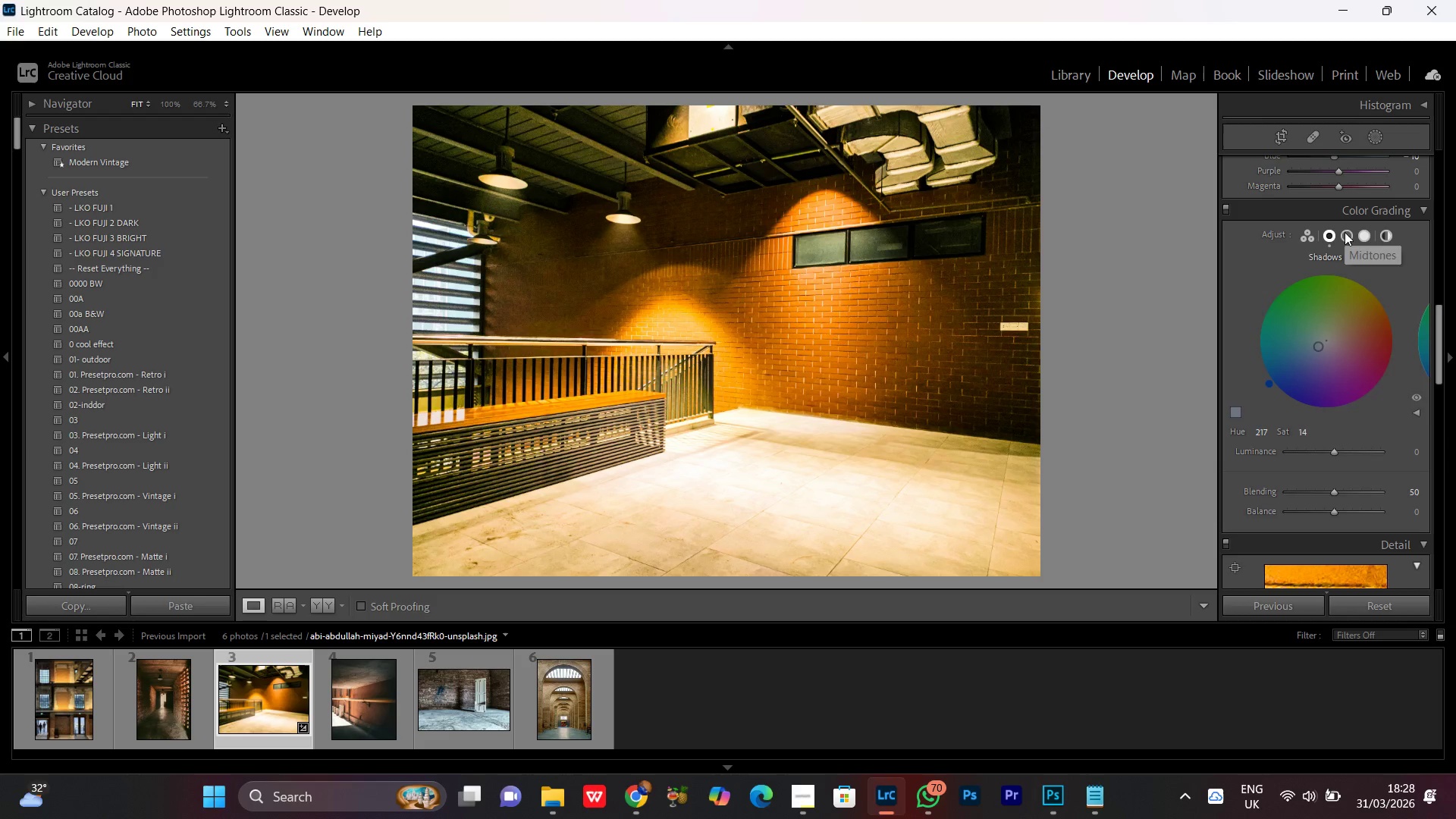 
left_click([1345, 232])
 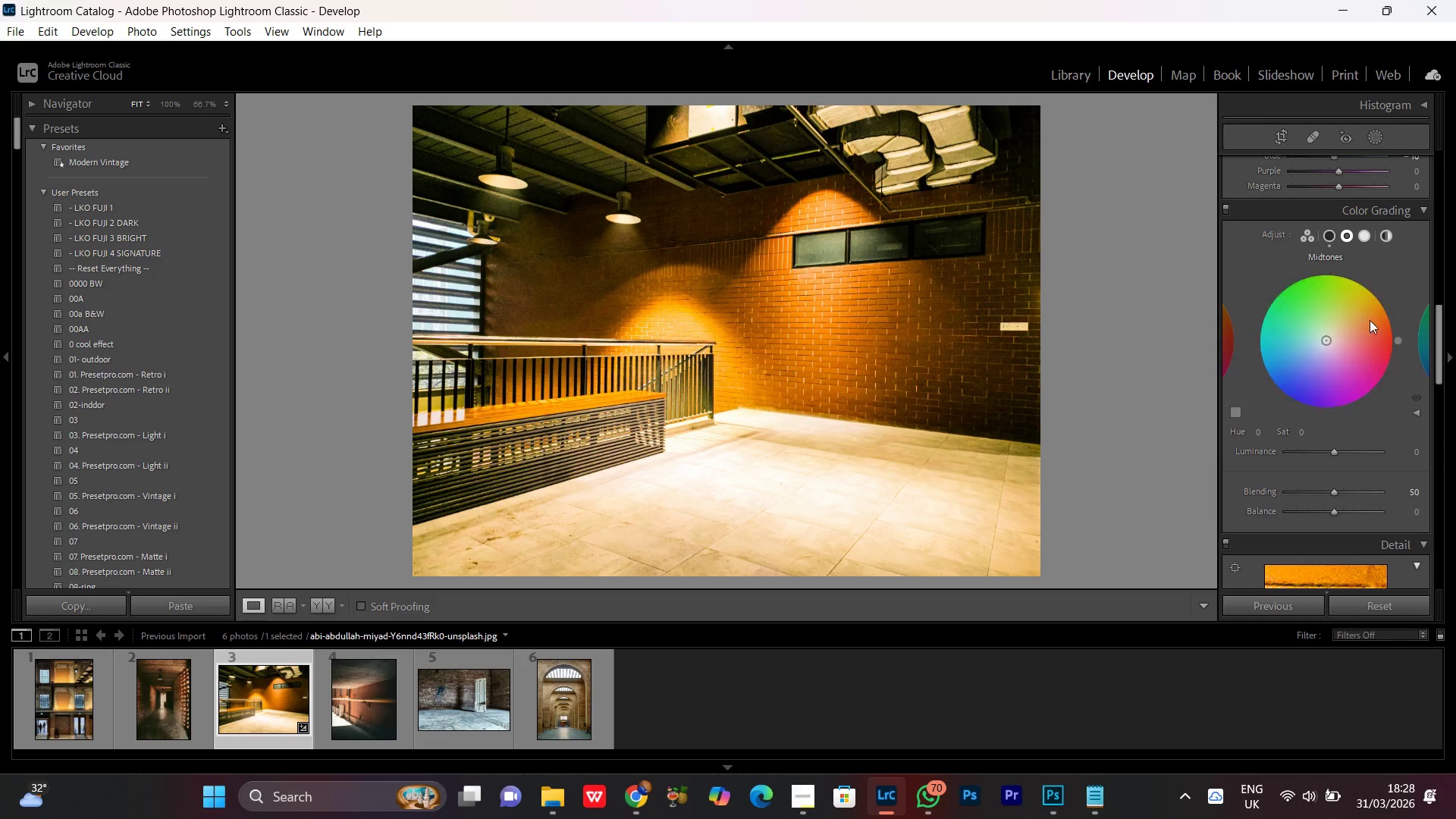 
left_click_drag(start_coordinate=[1260, 428], to_coordinate=[1295, 438])
 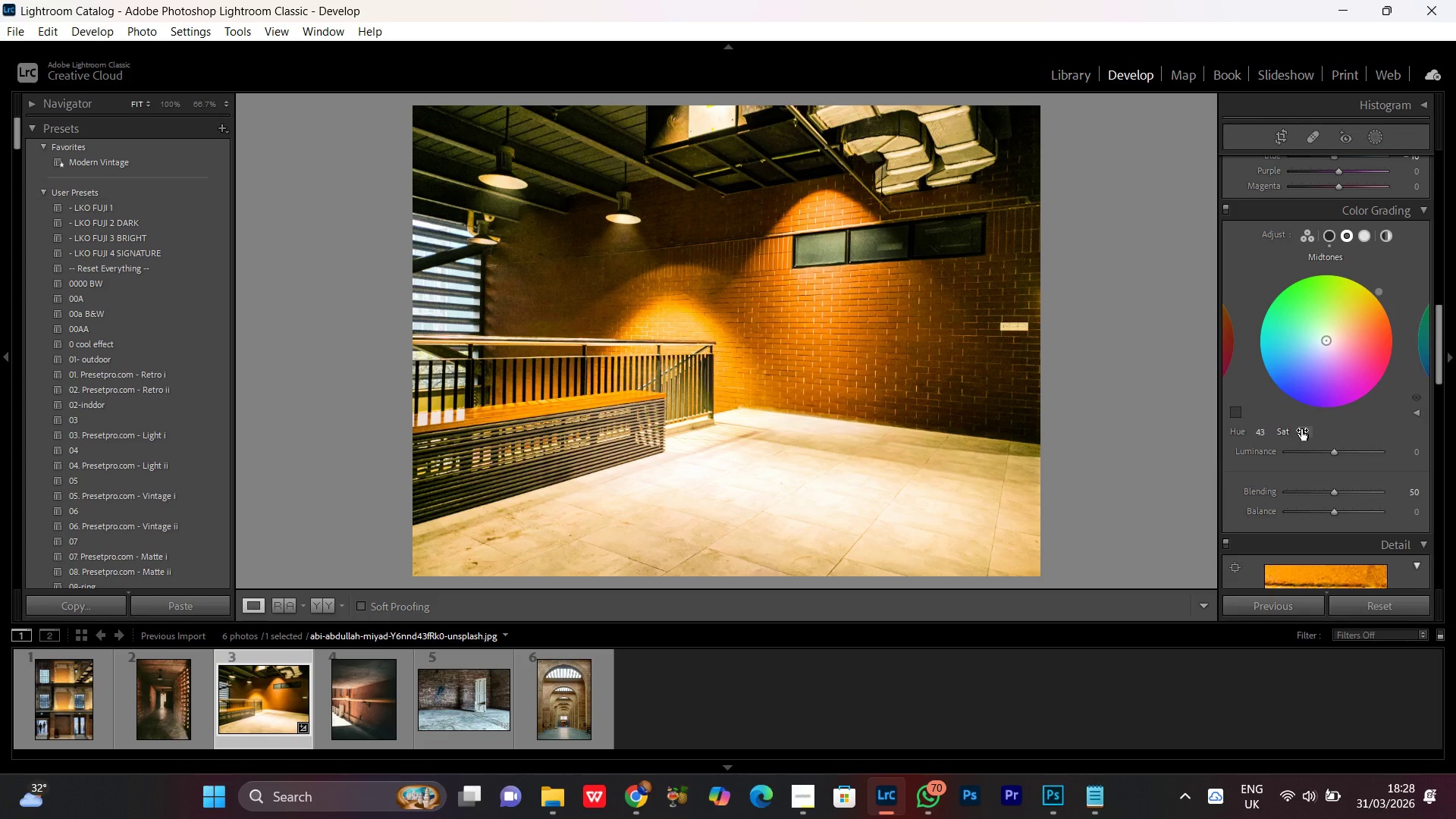 
left_click_drag(start_coordinate=[1301, 429], to_coordinate=[1329, 441])
 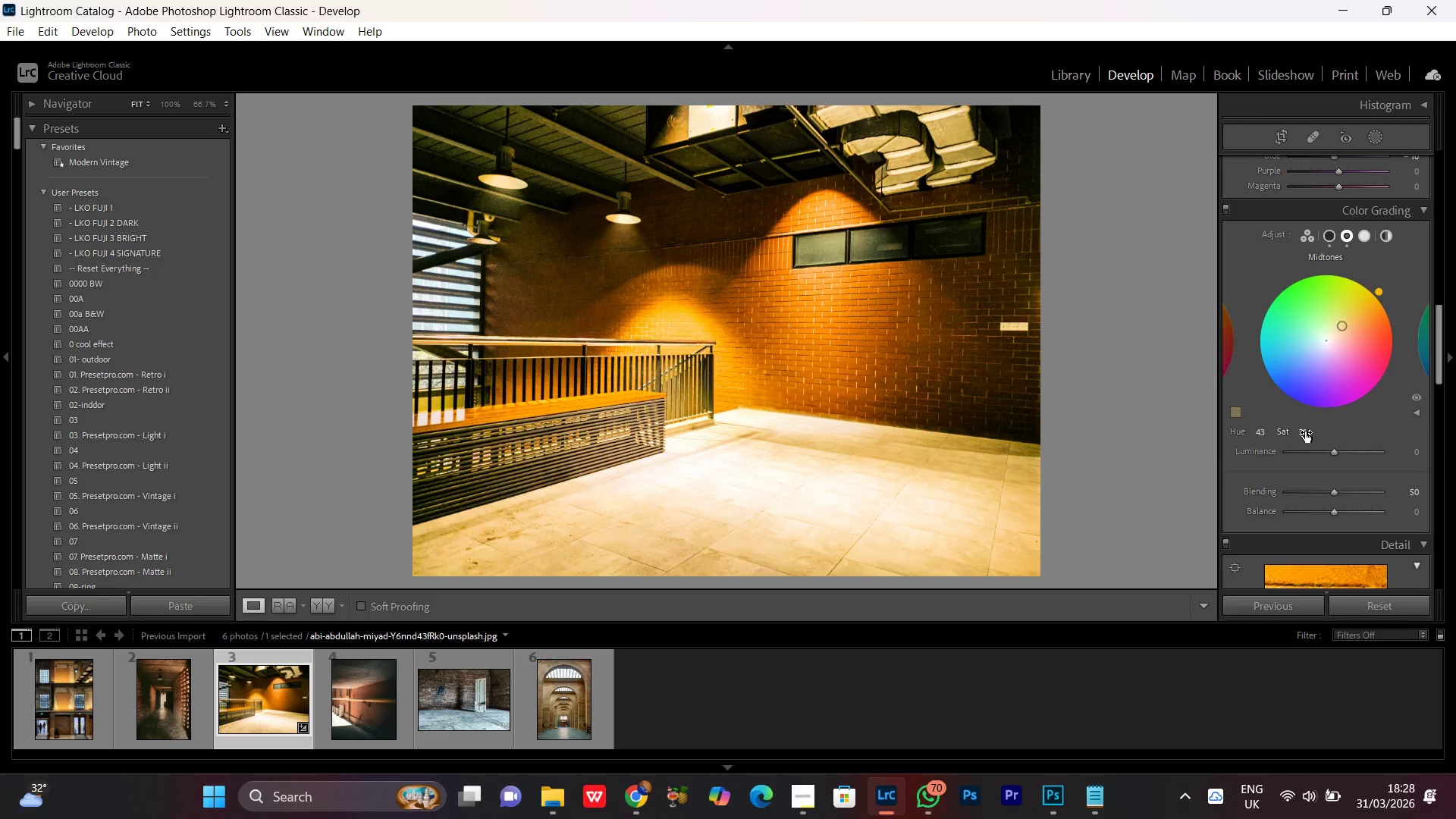 
double_click([1305, 431])
 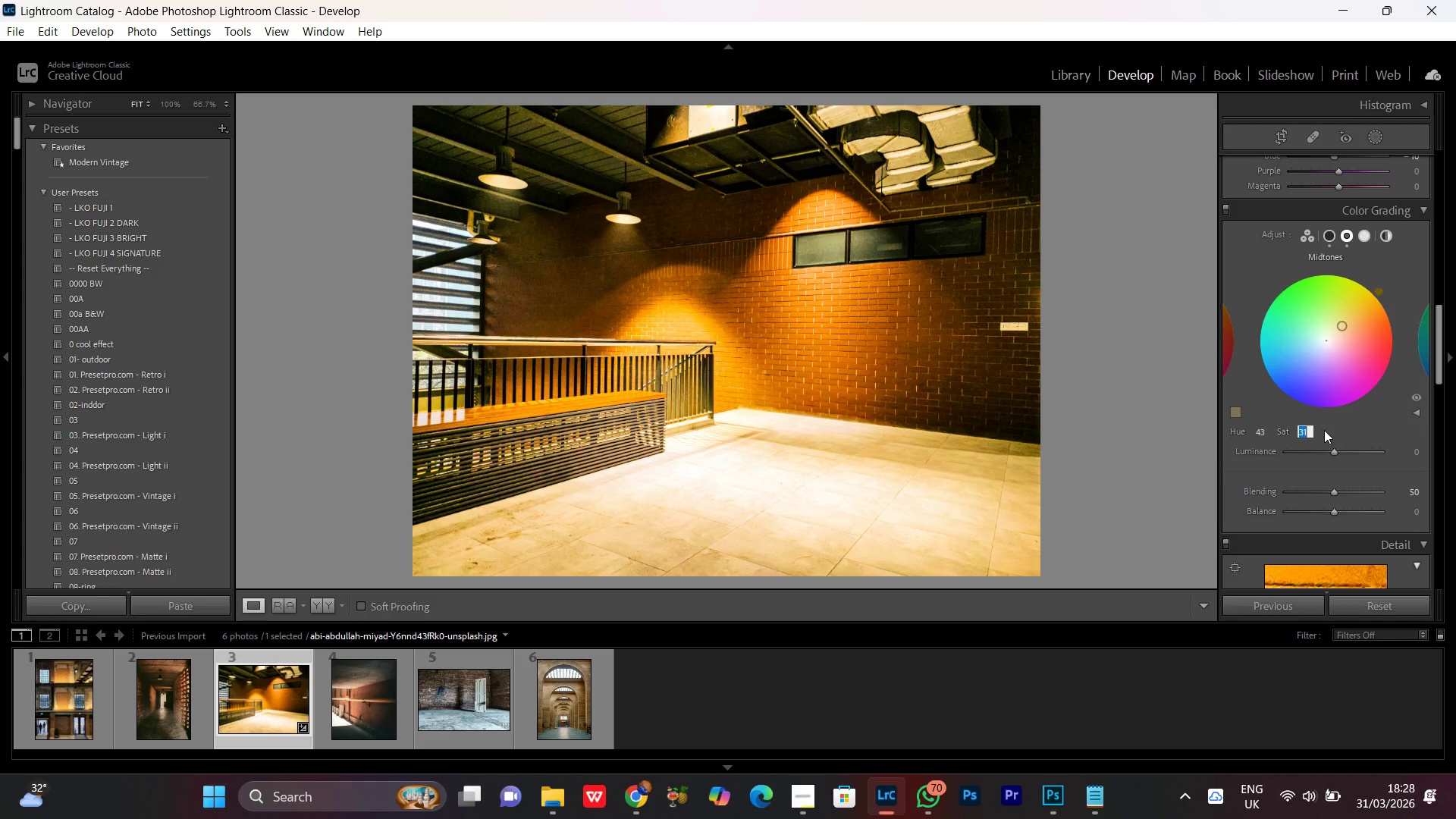 
left_click([1328, 430])
 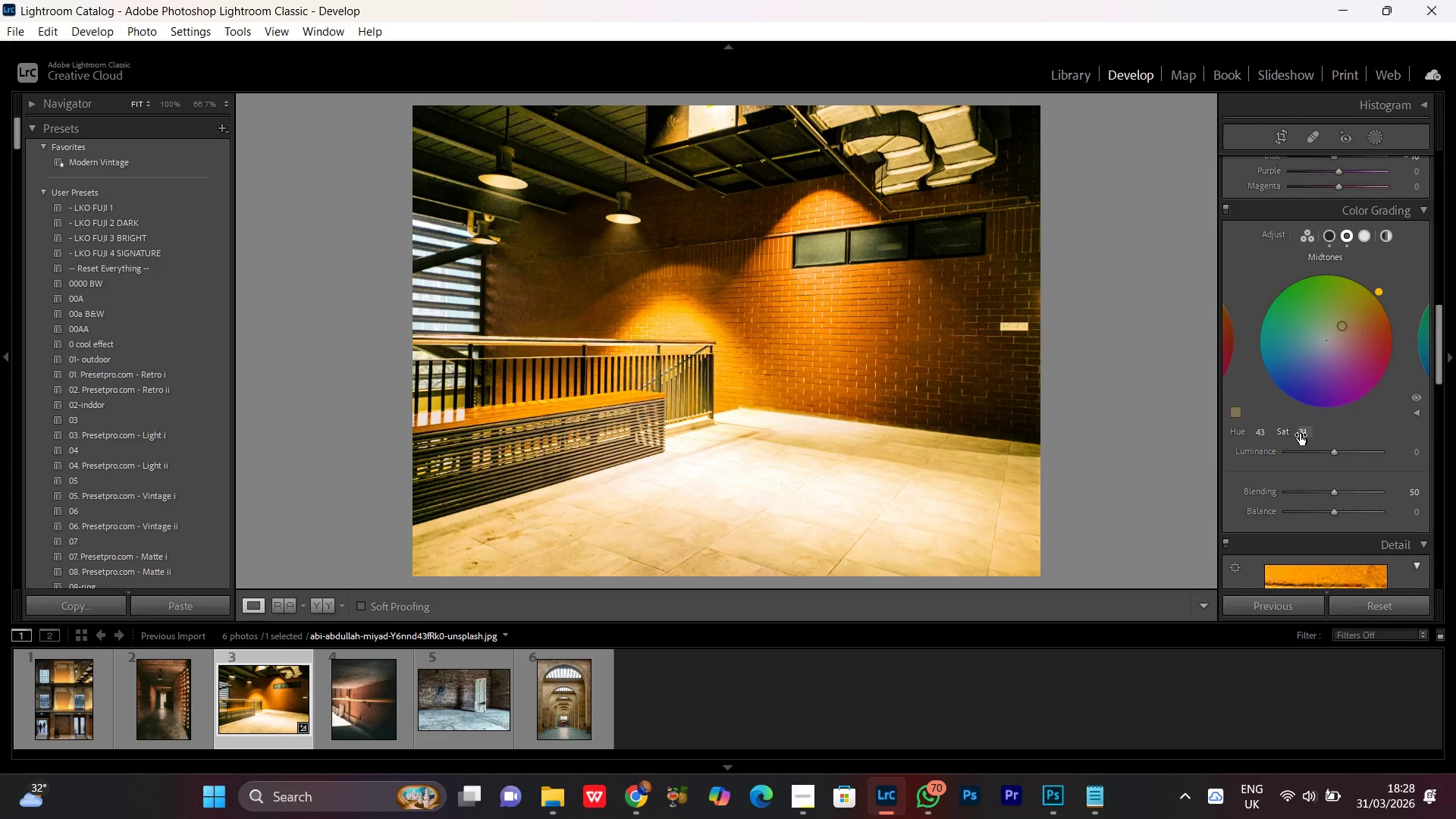 
left_click_drag(start_coordinate=[1300, 434], to_coordinate=[1304, 436])
 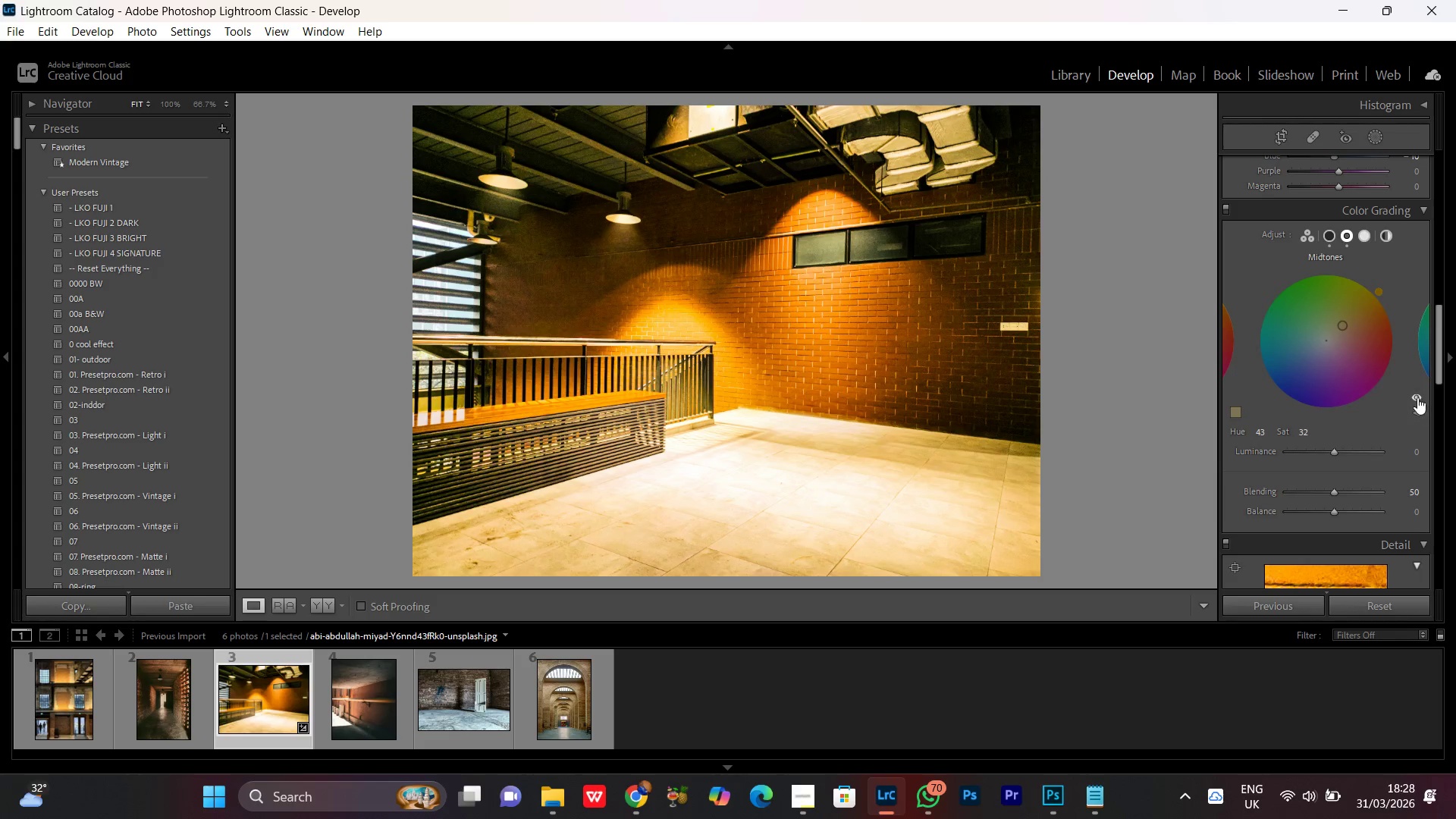 
left_click([1417, 397])
 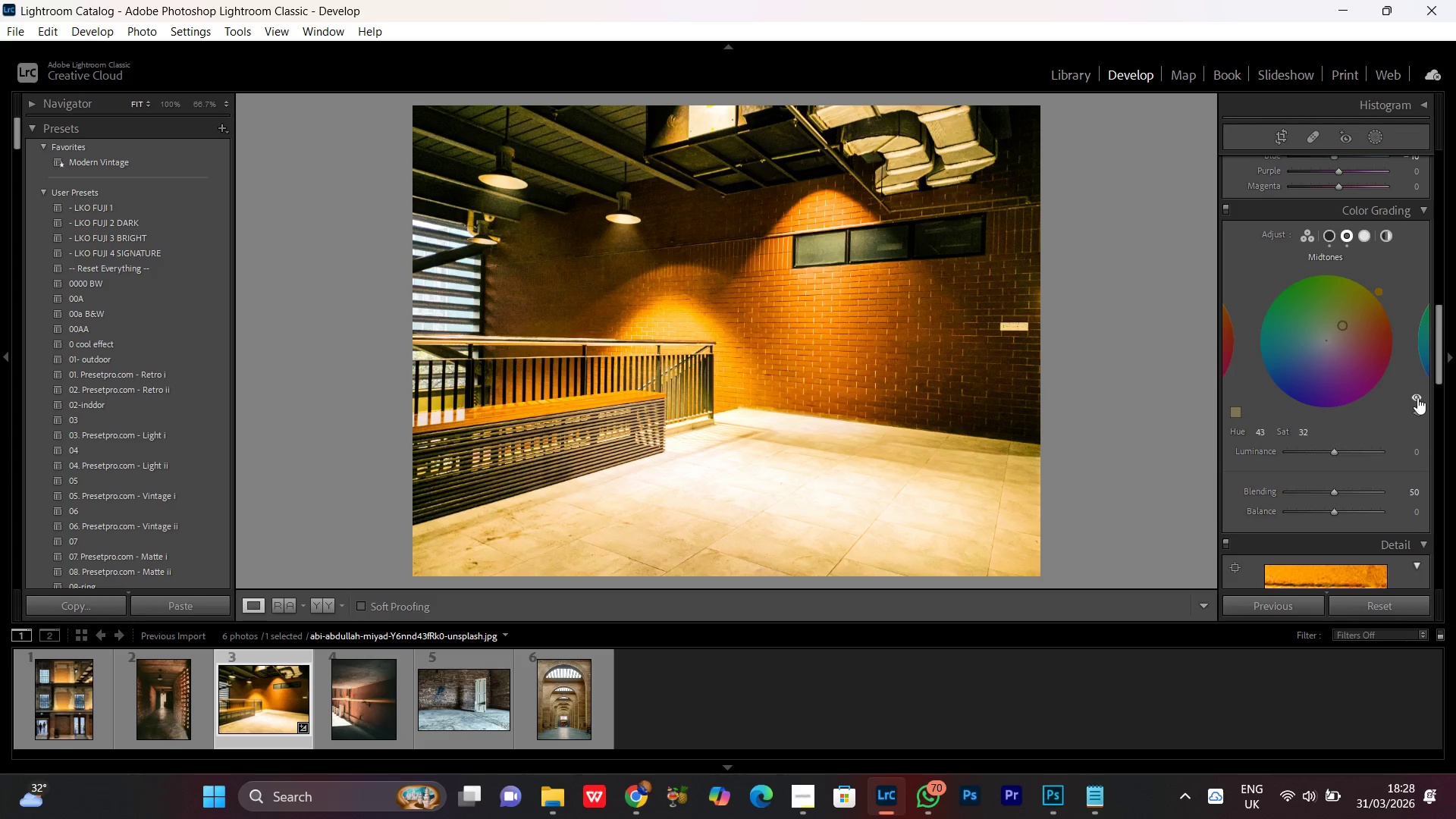 
left_click([1417, 397])
 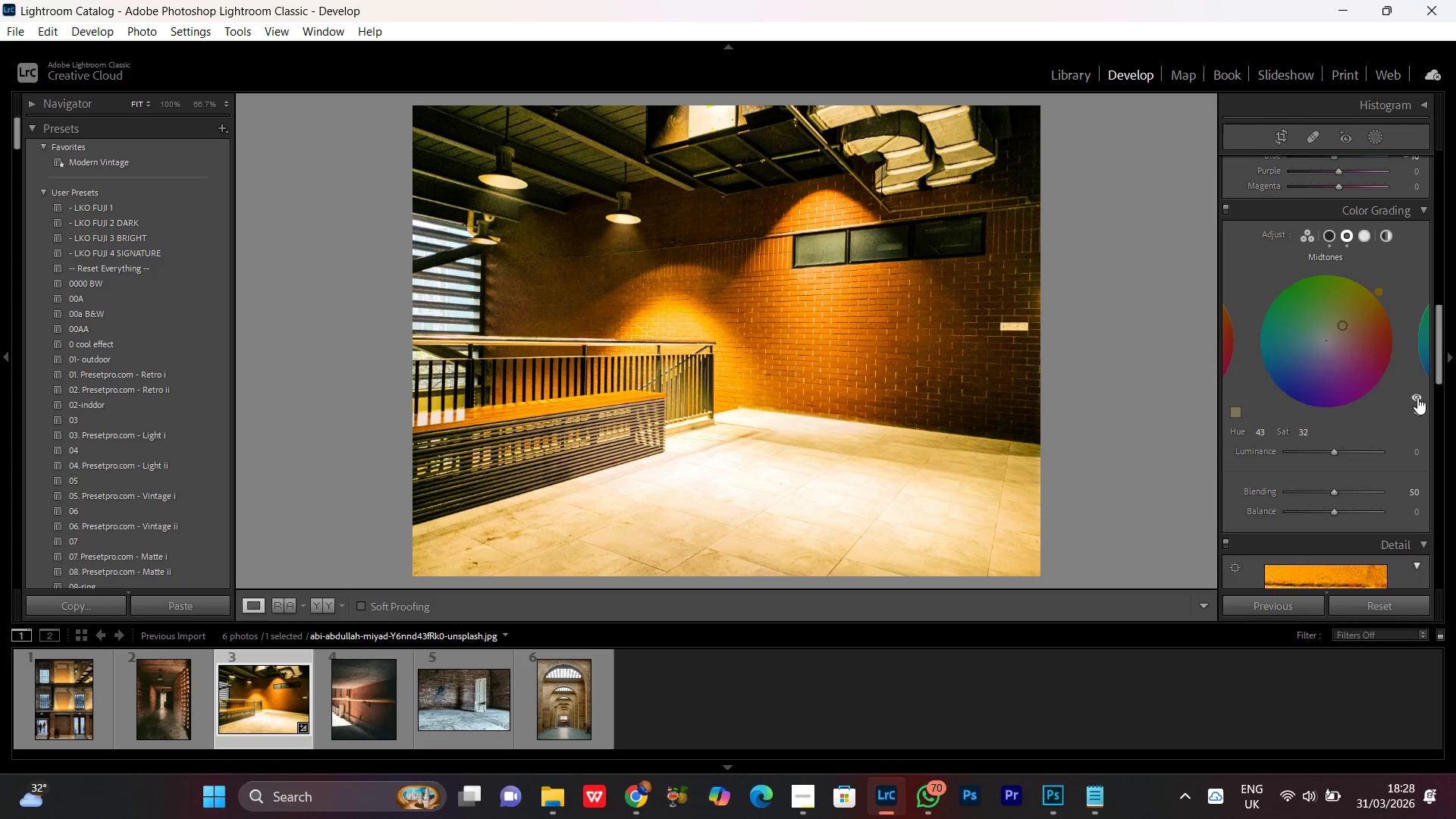 
left_click([1417, 397])
 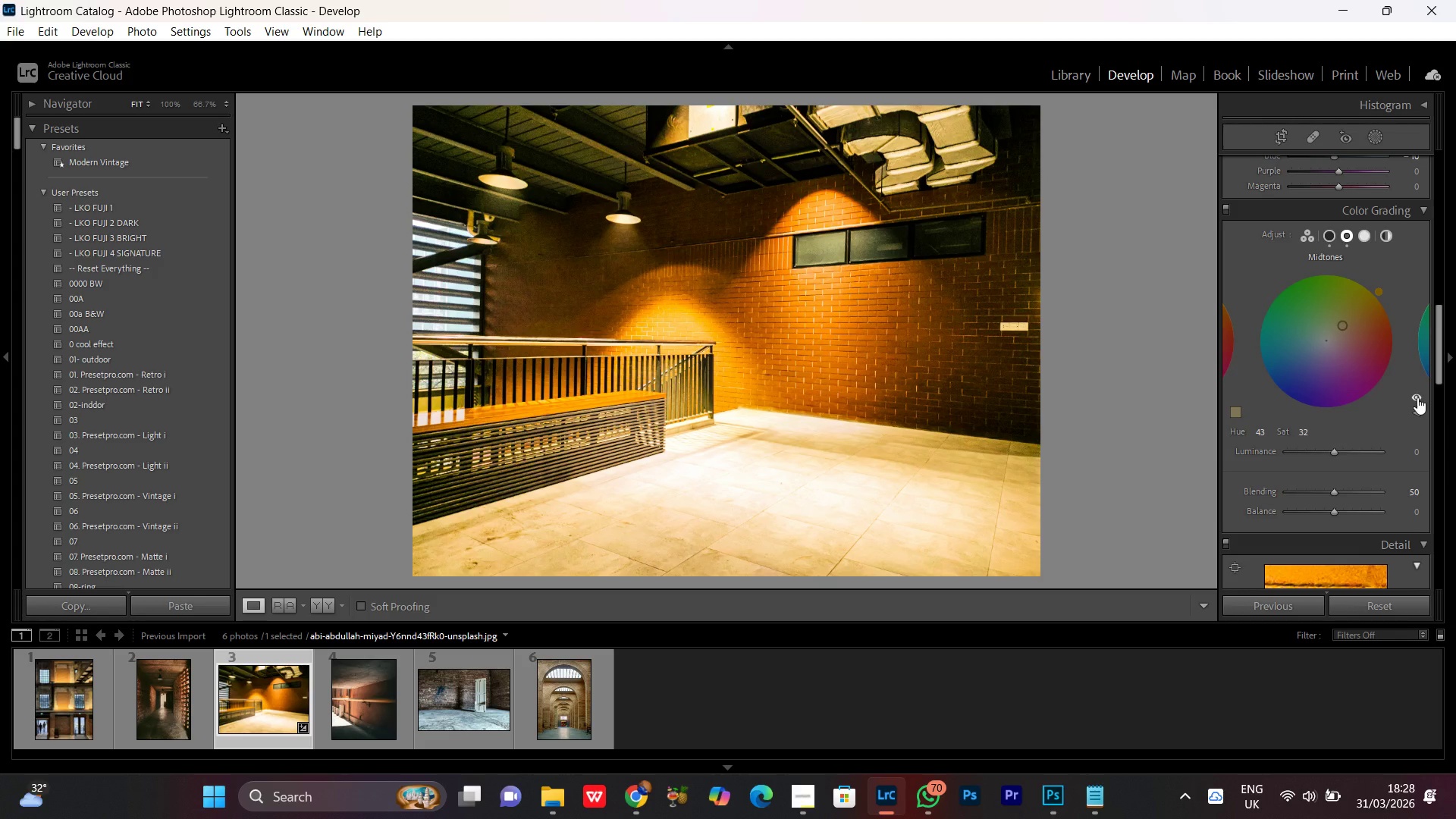 
wait(16.22)
 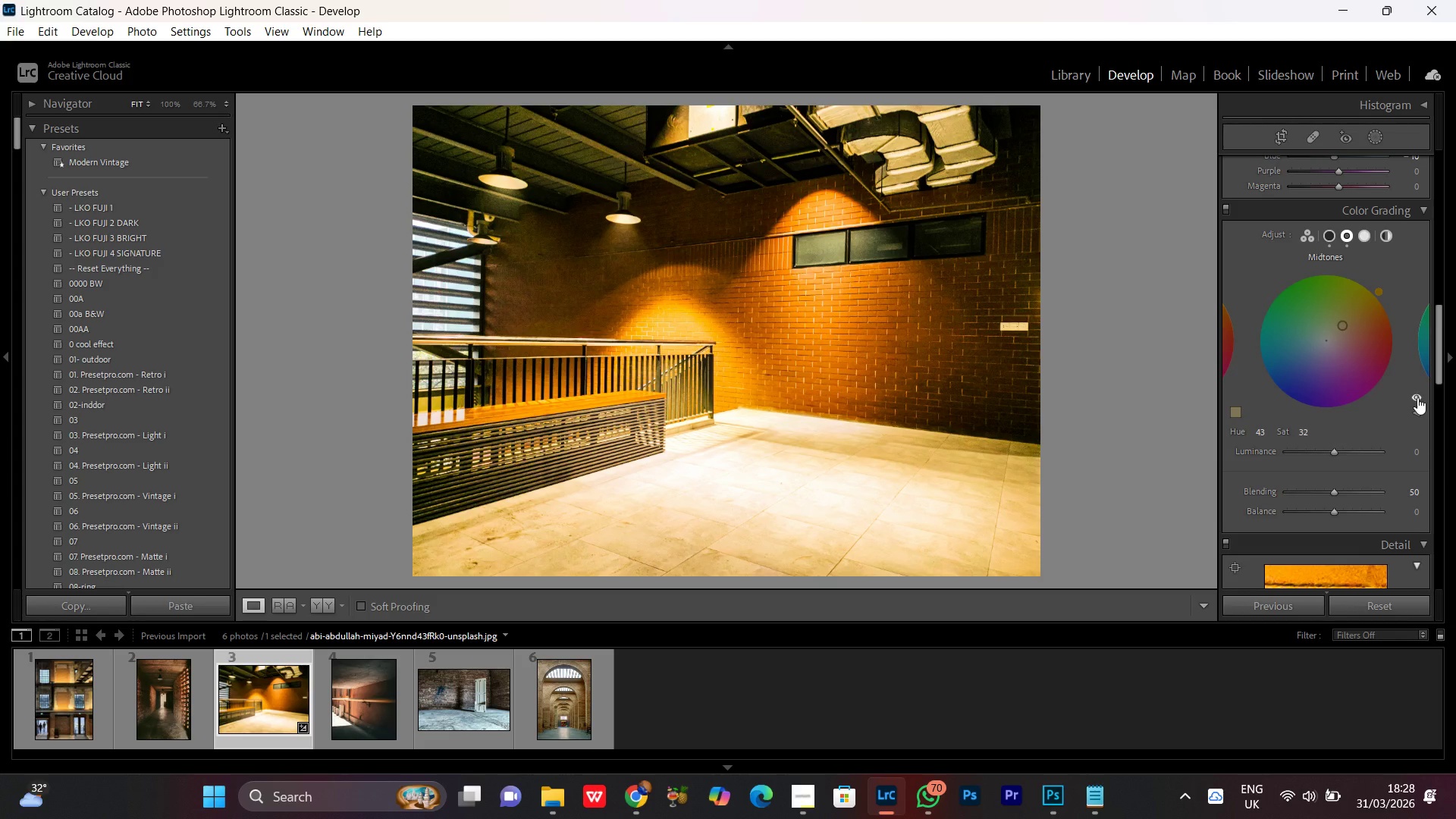 
double_click([1224, 210])
 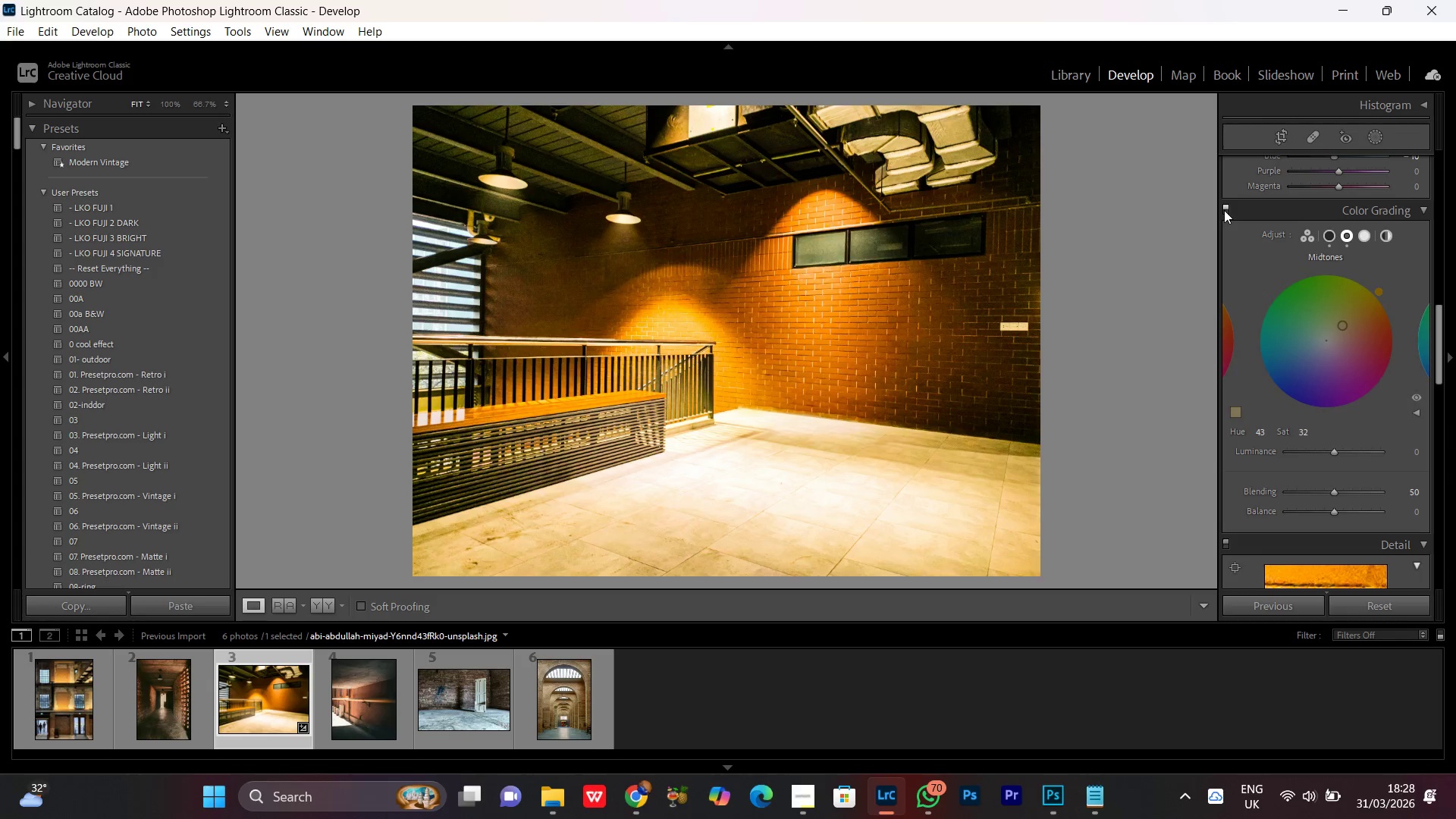 
triple_click([1224, 210])
 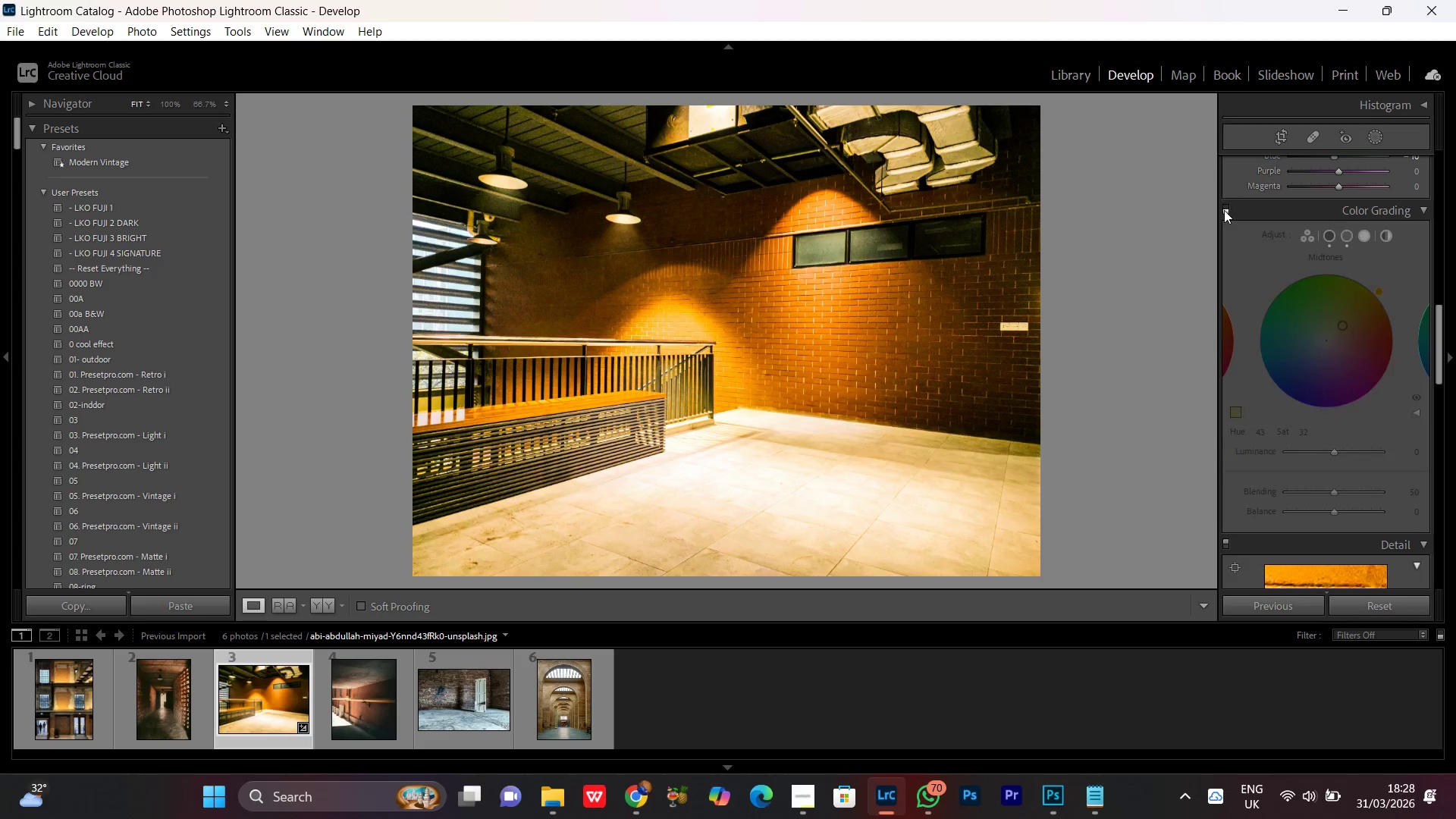 
triple_click([1224, 210])
 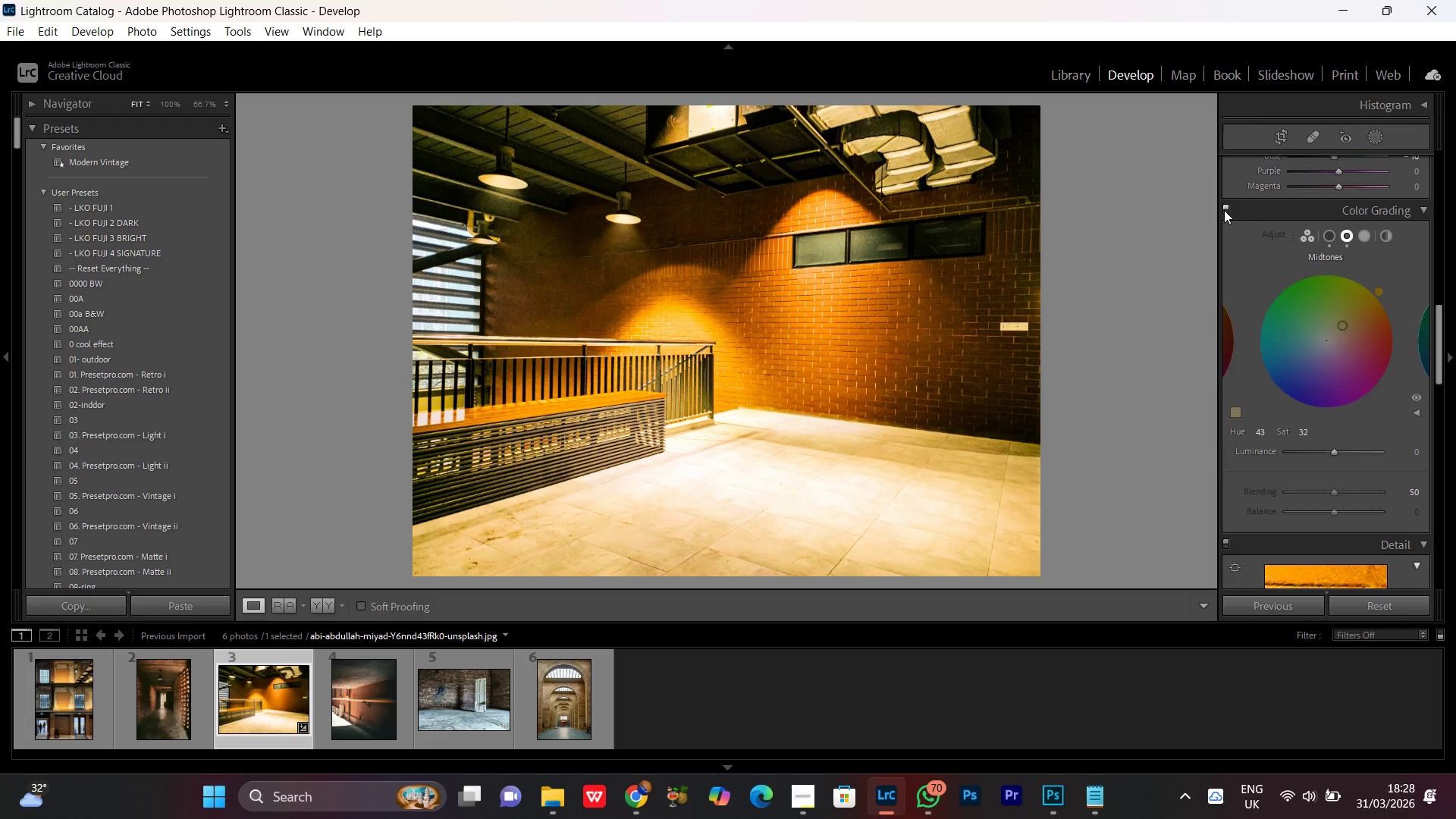 
double_click([1224, 210])
 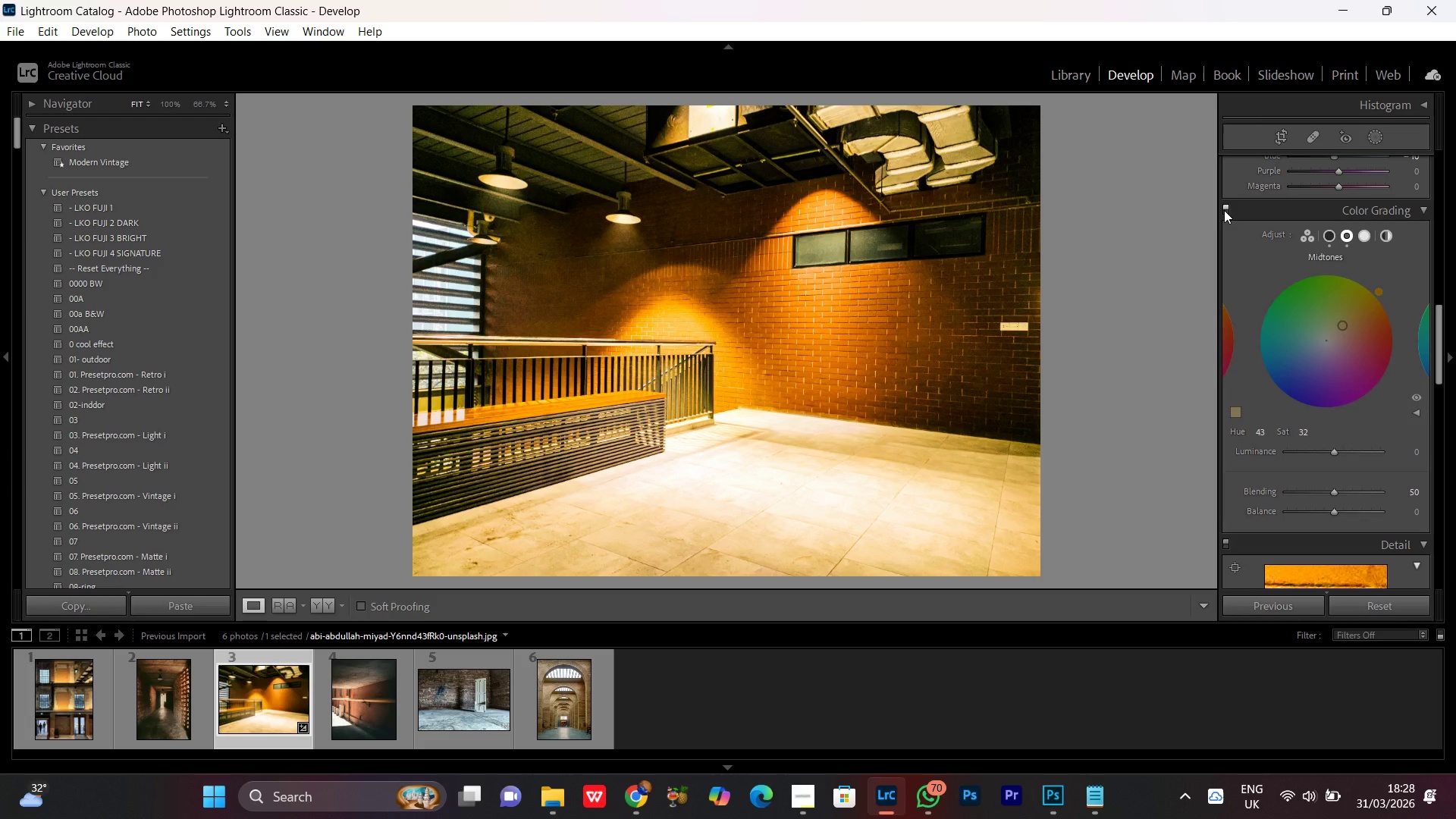 
left_click([1224, 210])
 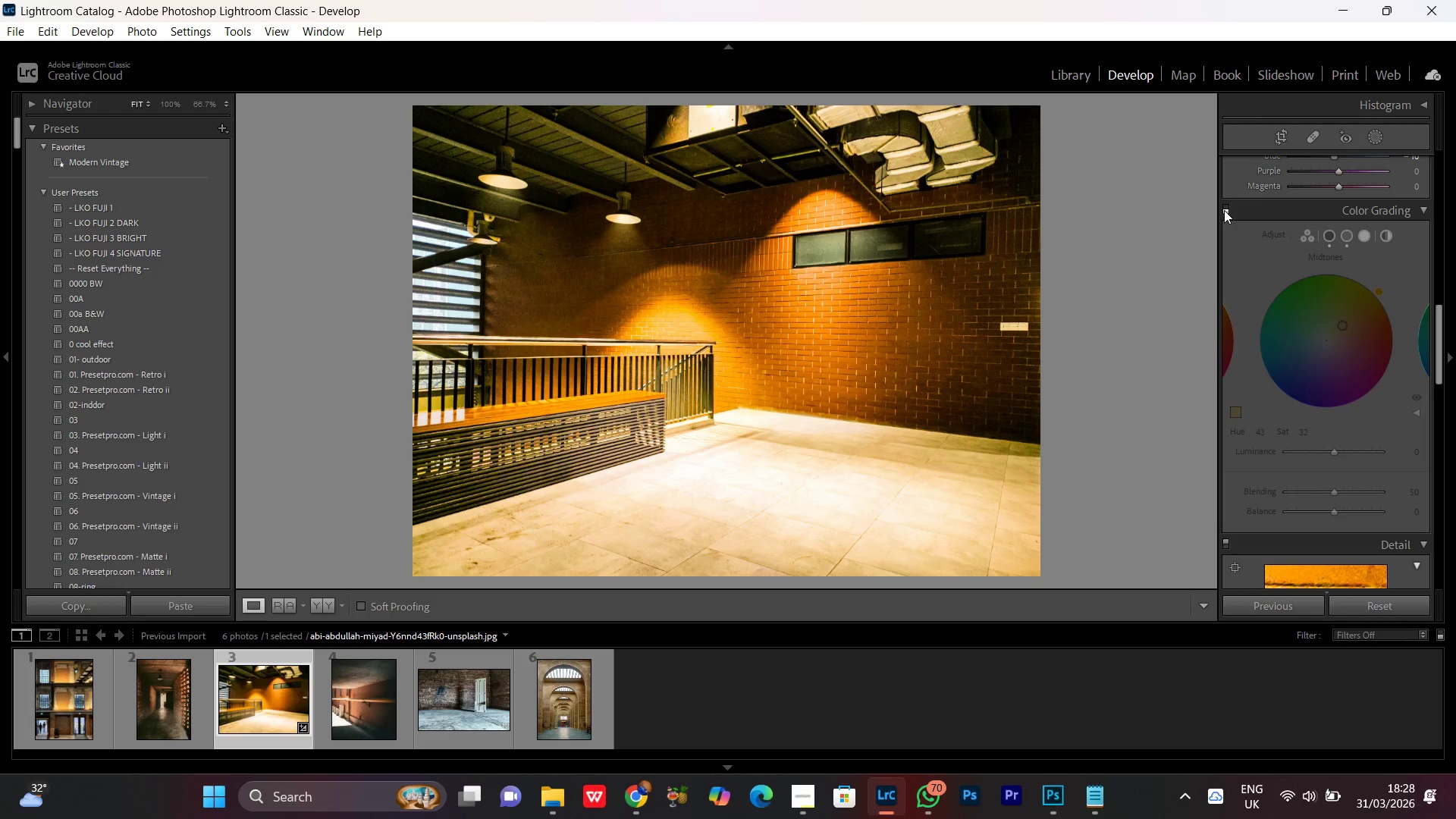 
left_click([1224, 210])
 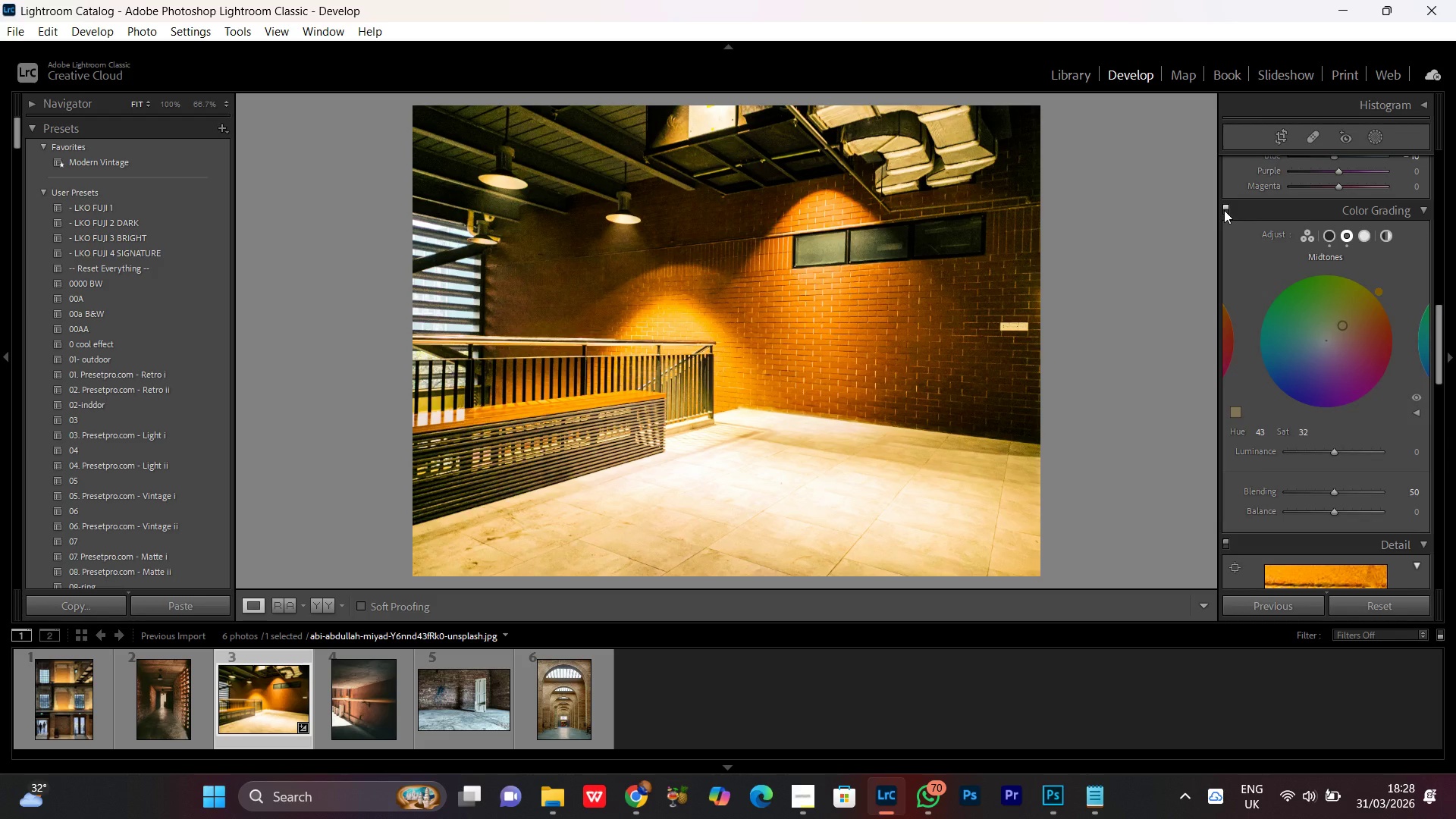 
left_click([1224, 210])
 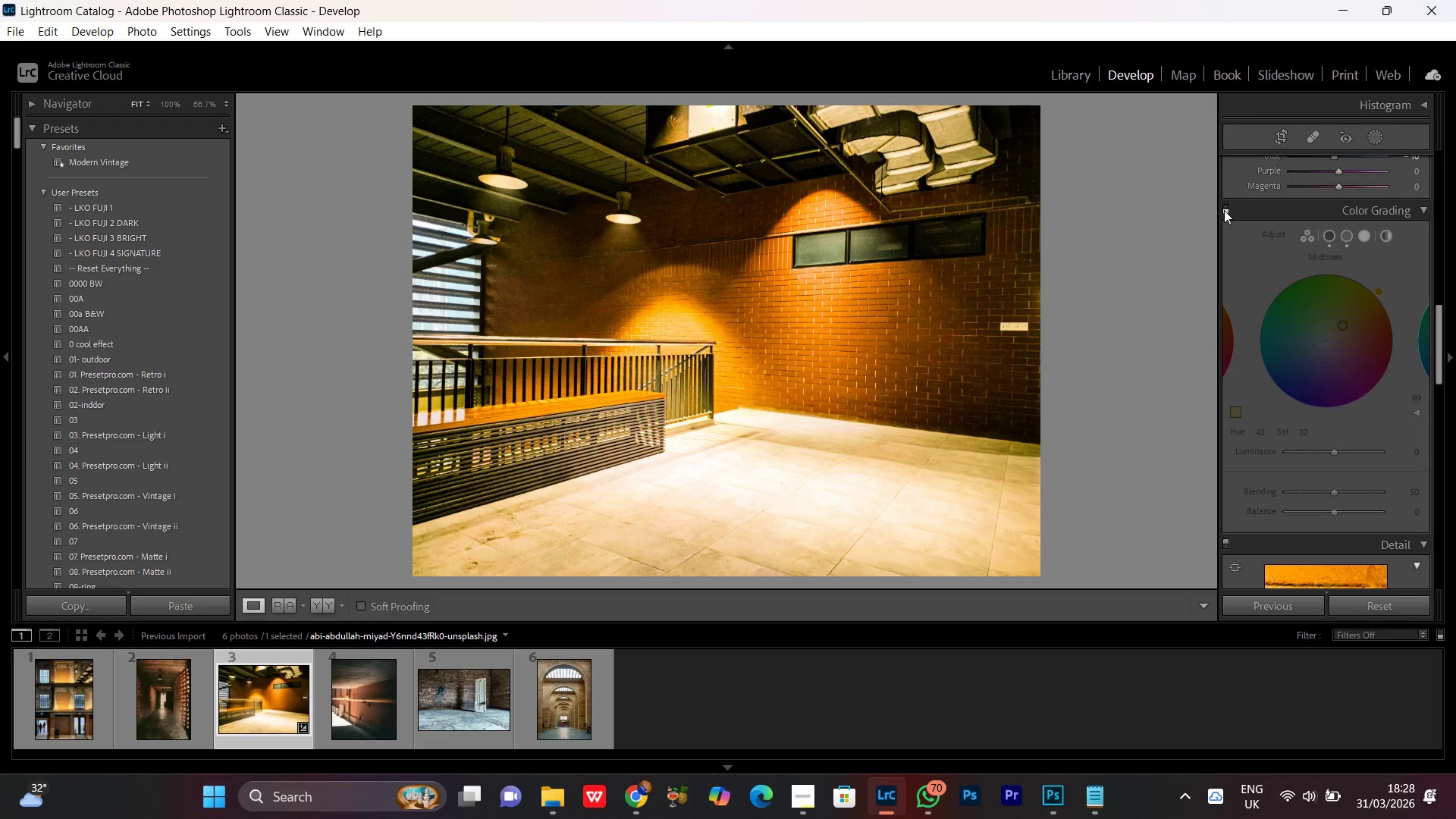 
left_click([1224, 210])
 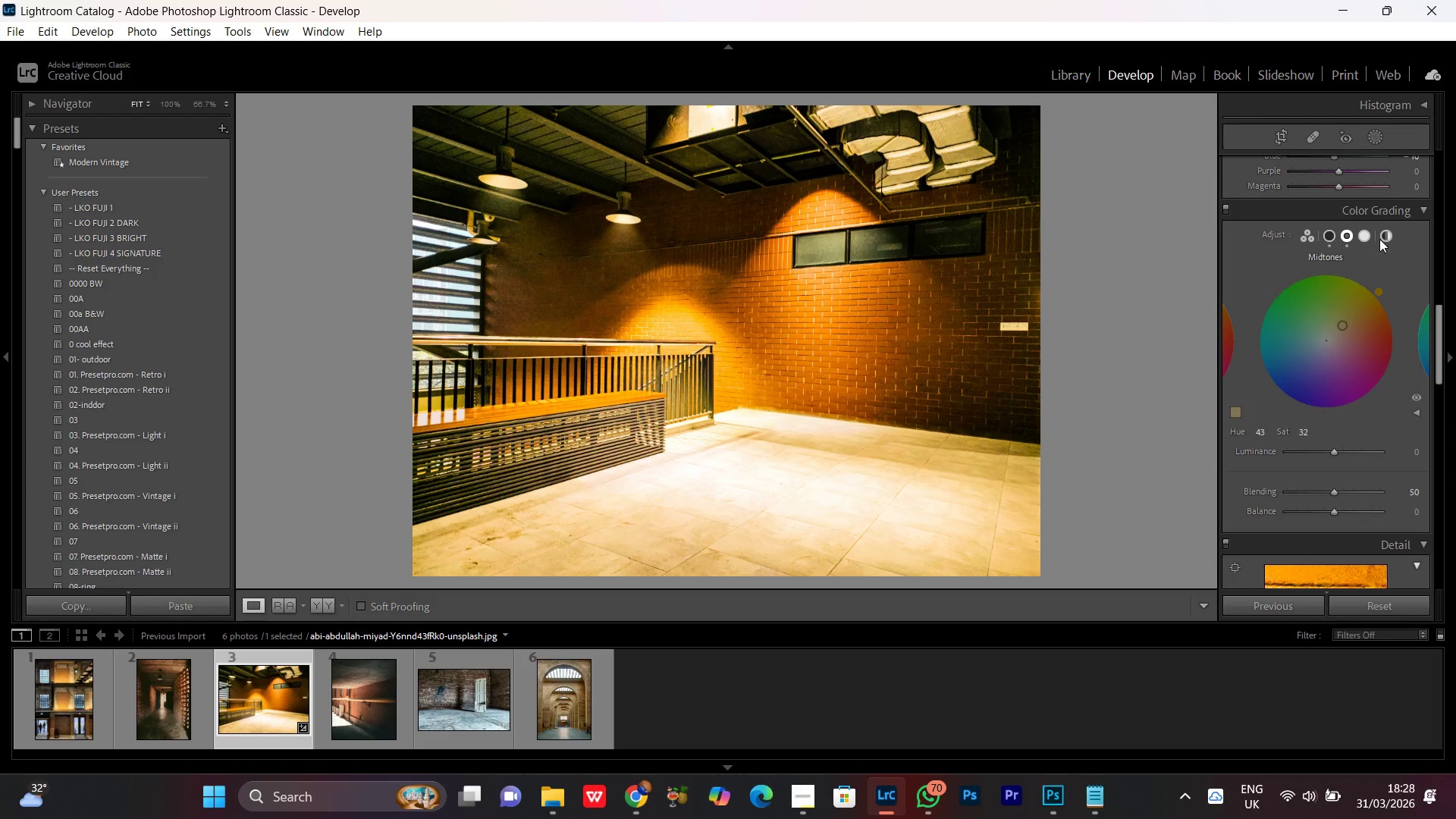 
left_click([1363, 236])
 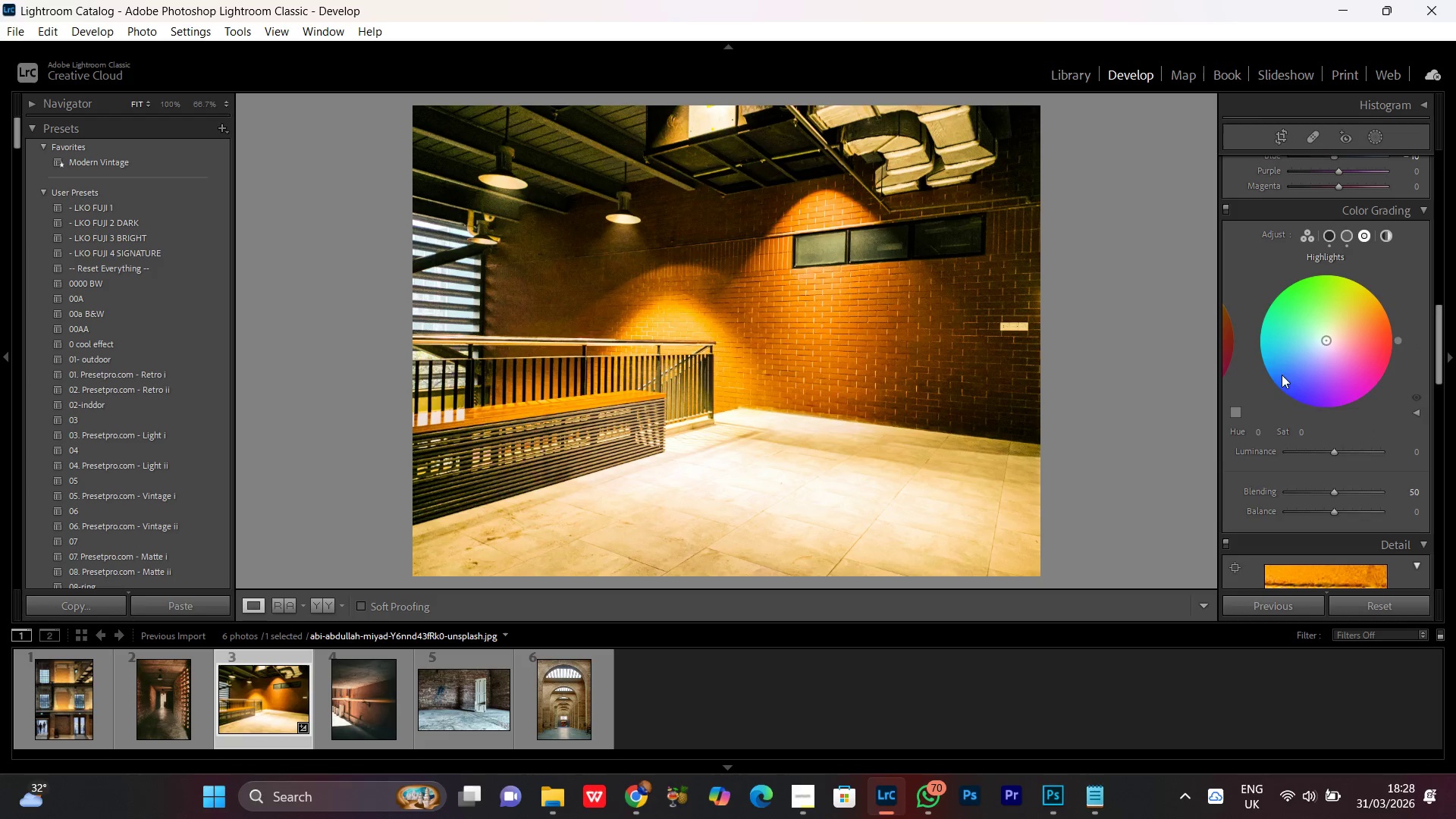 
left_click_drag(start_coordinate=[1257, 427], to_coordinate=[1293, 423])
 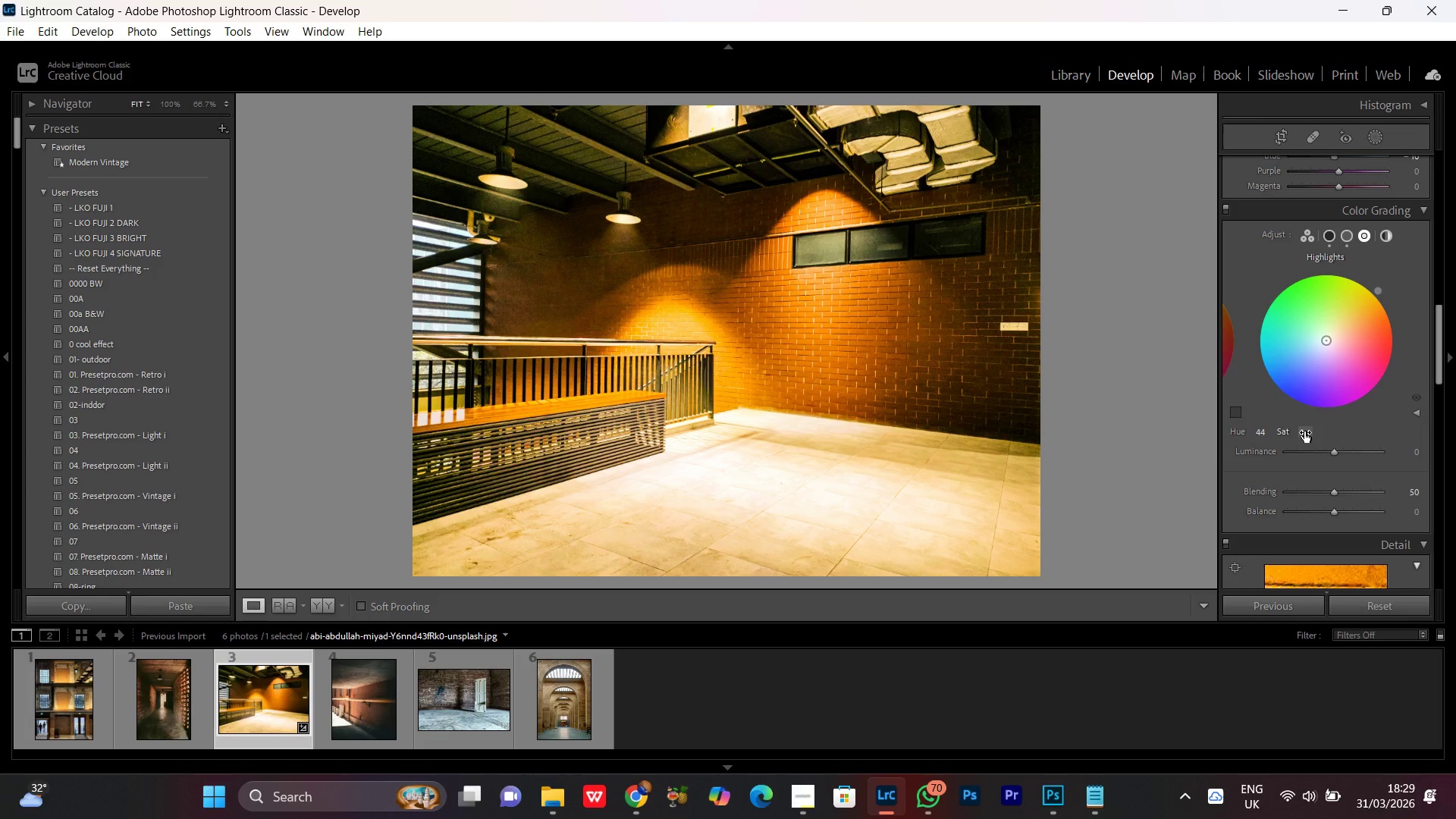 
left_click_drag(start_coordinate=[1304, 431], to_coordinate=[1332, 431])
 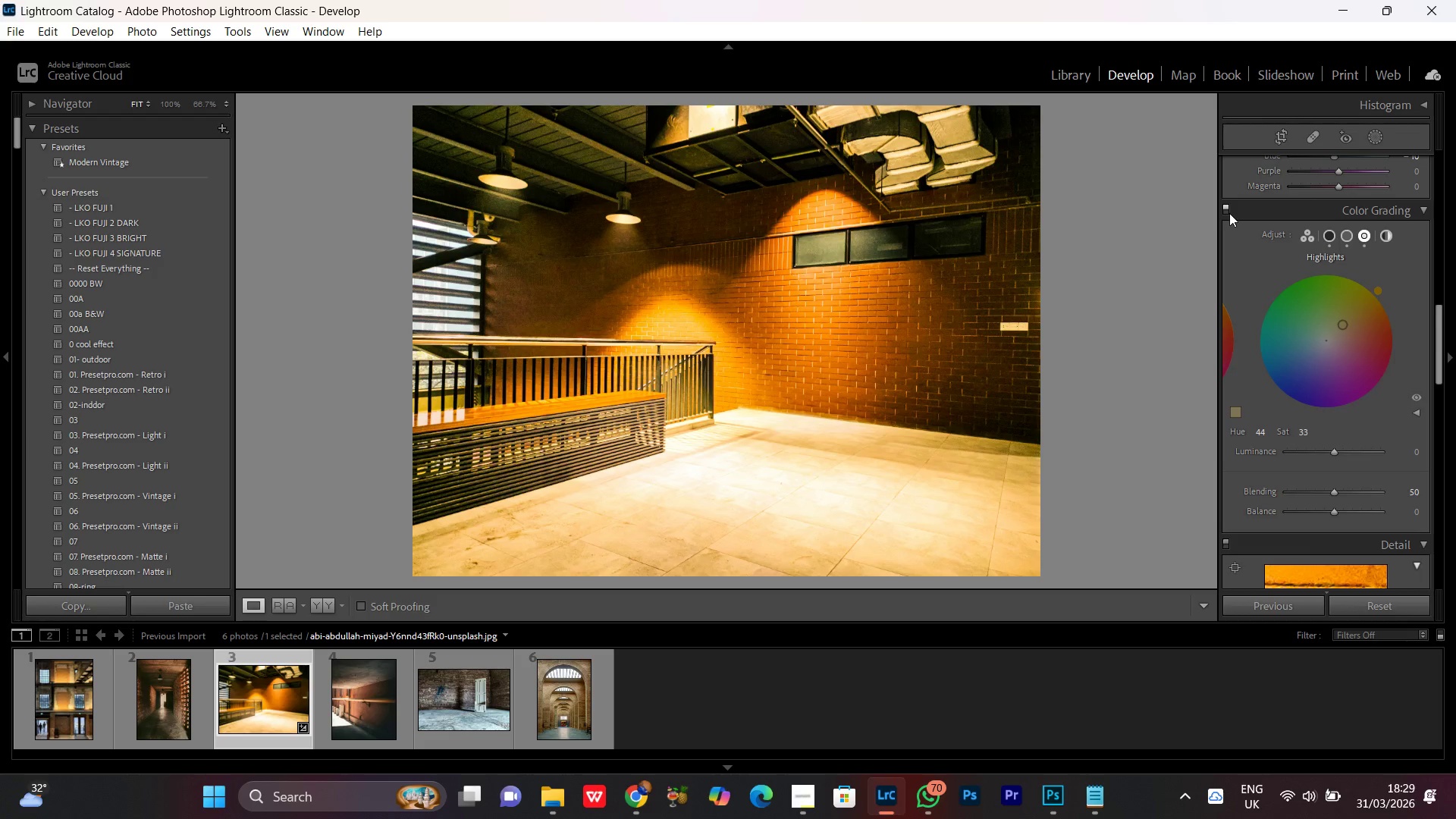 
left_click([1225, 210])
 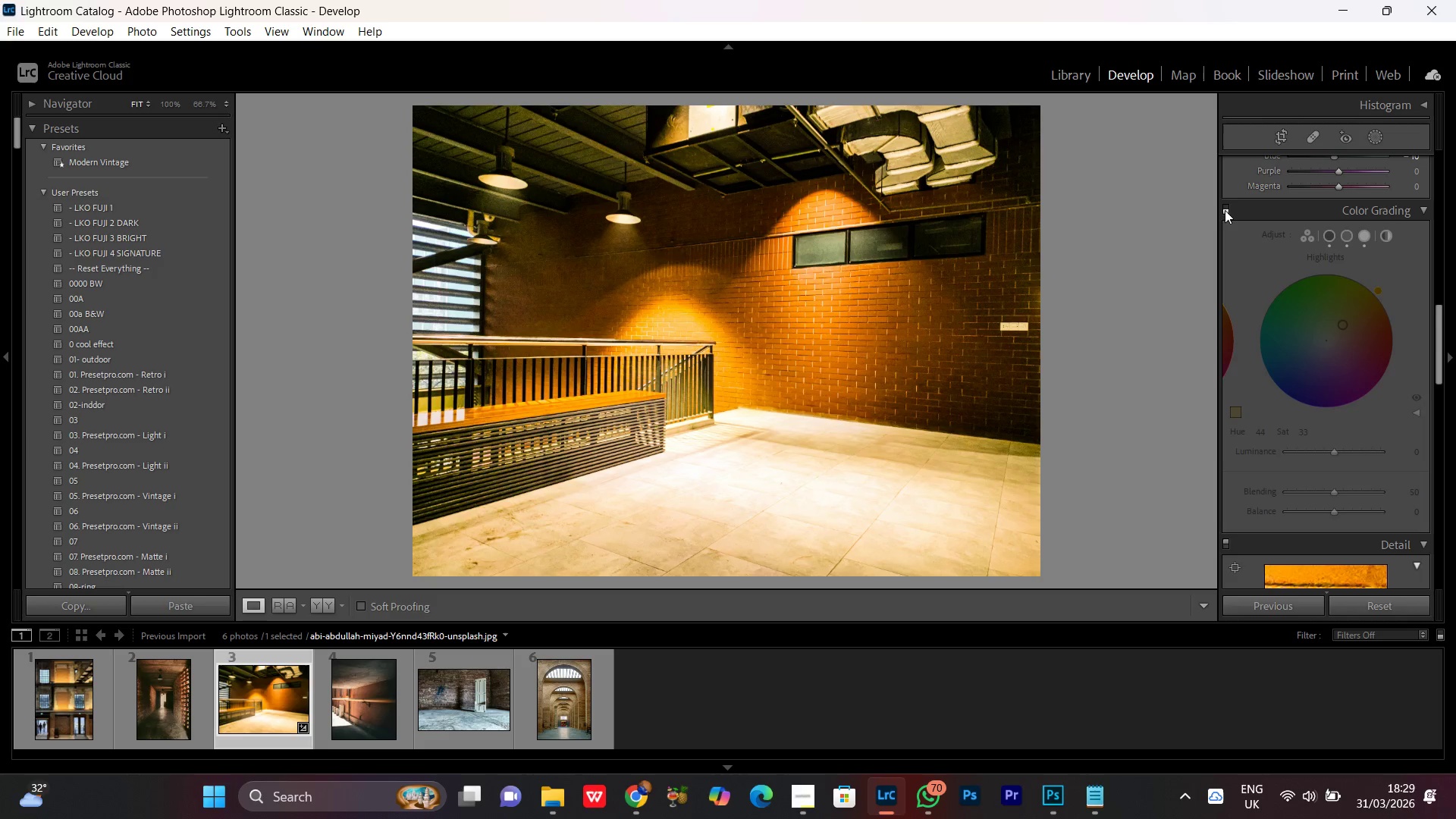 
left_click([1225, 210])
 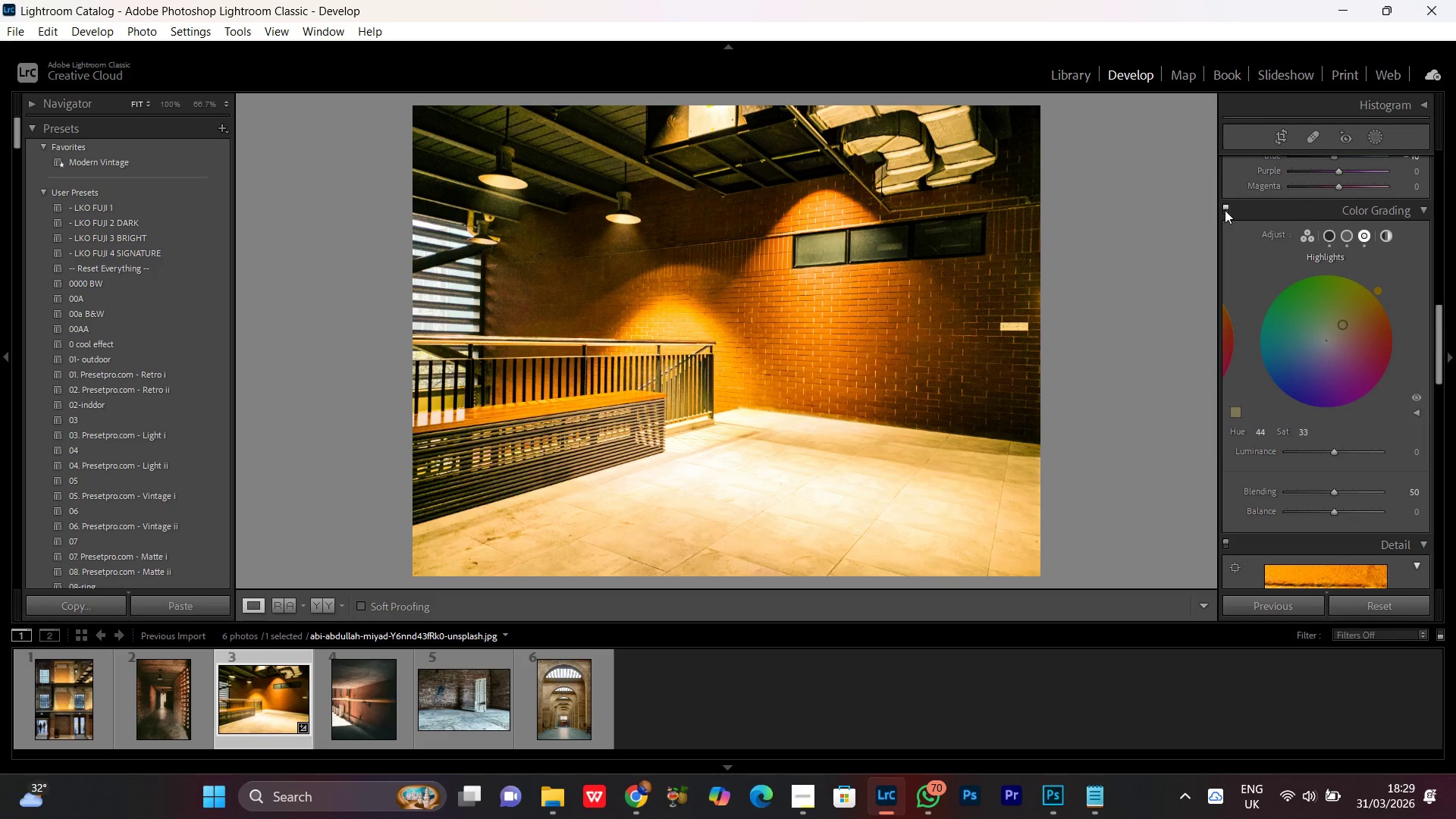 
double_click([1225, 210])
 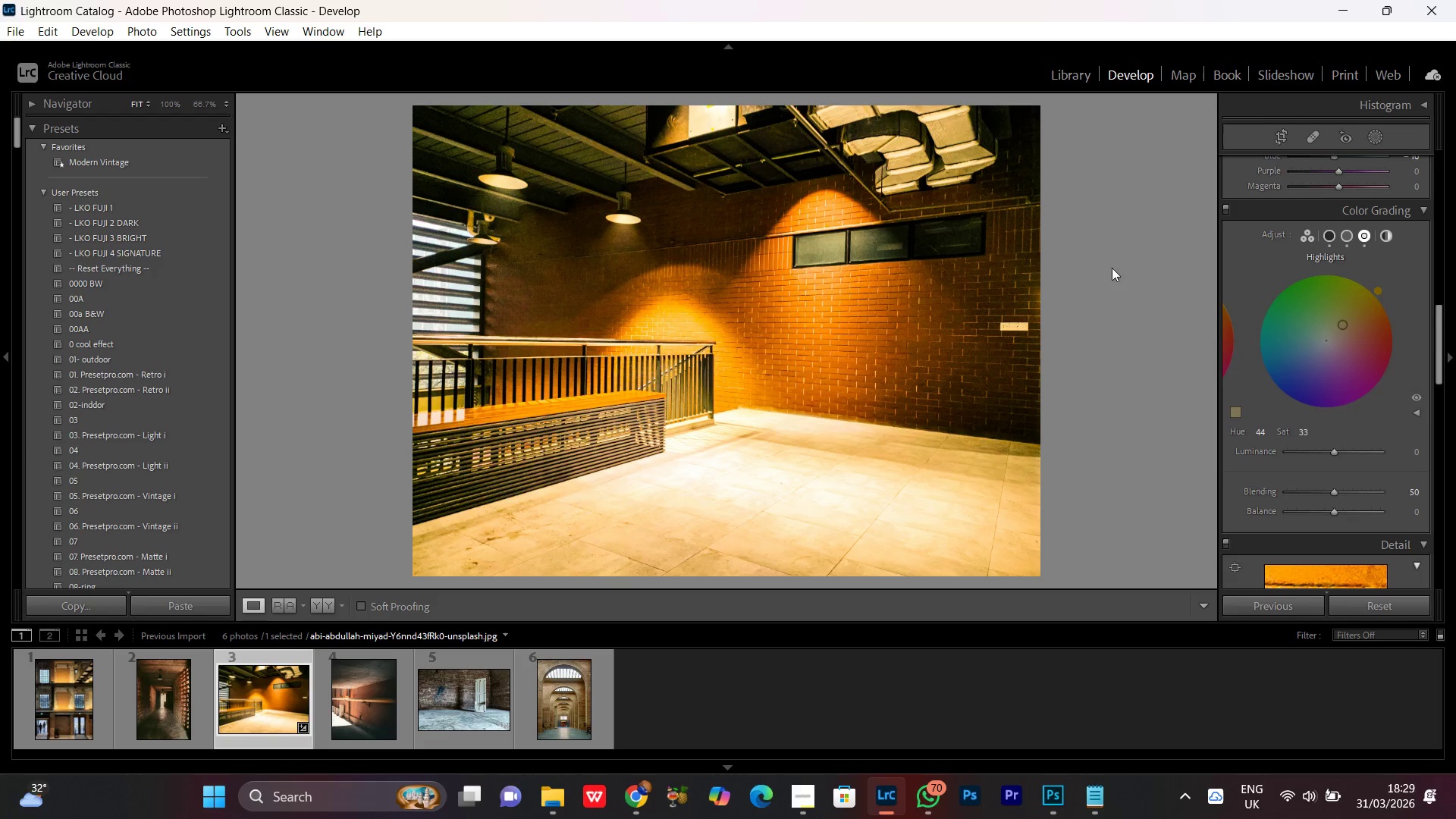 
left_click([725, 372])
 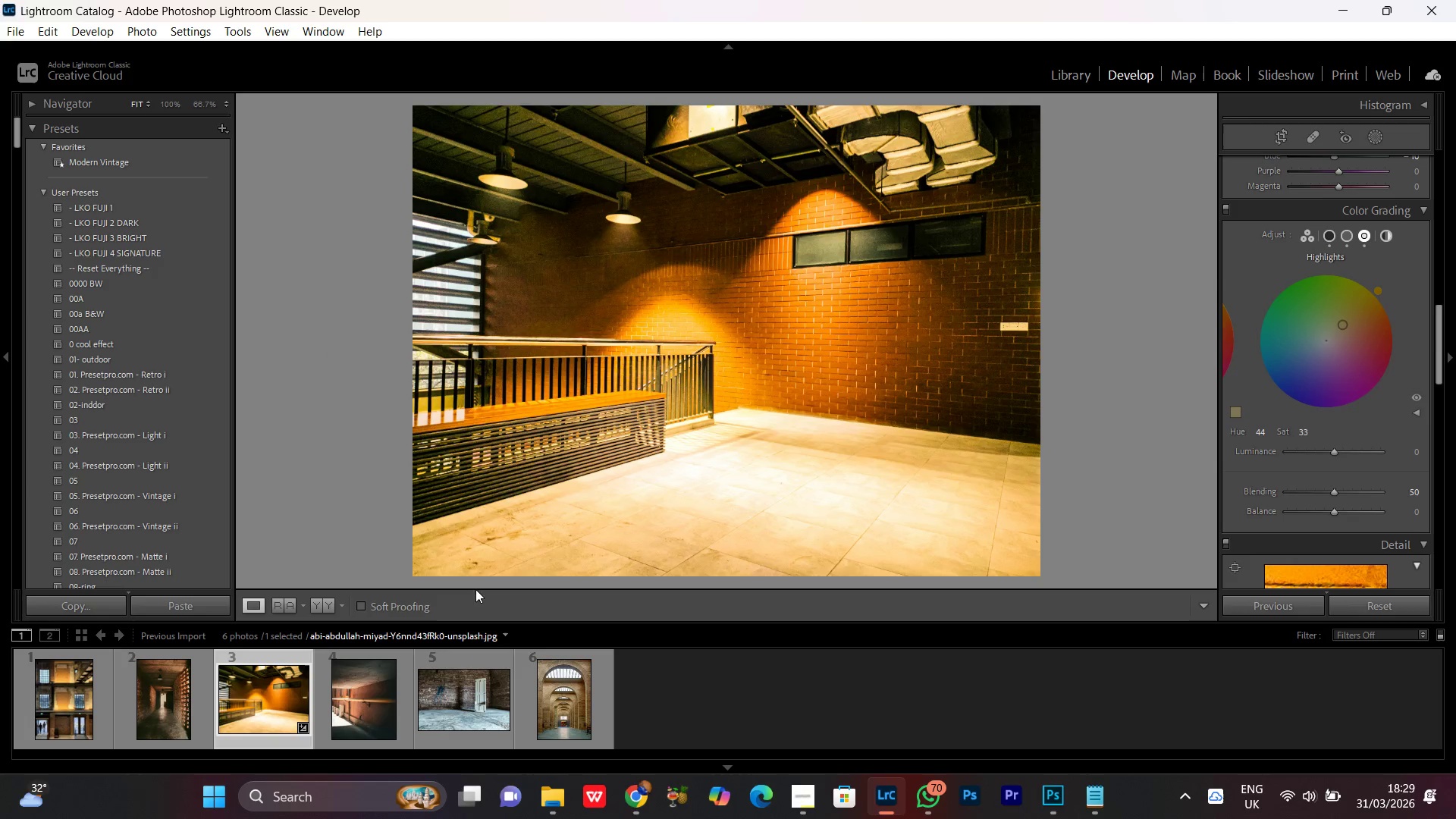 
left_click([322, 608])
 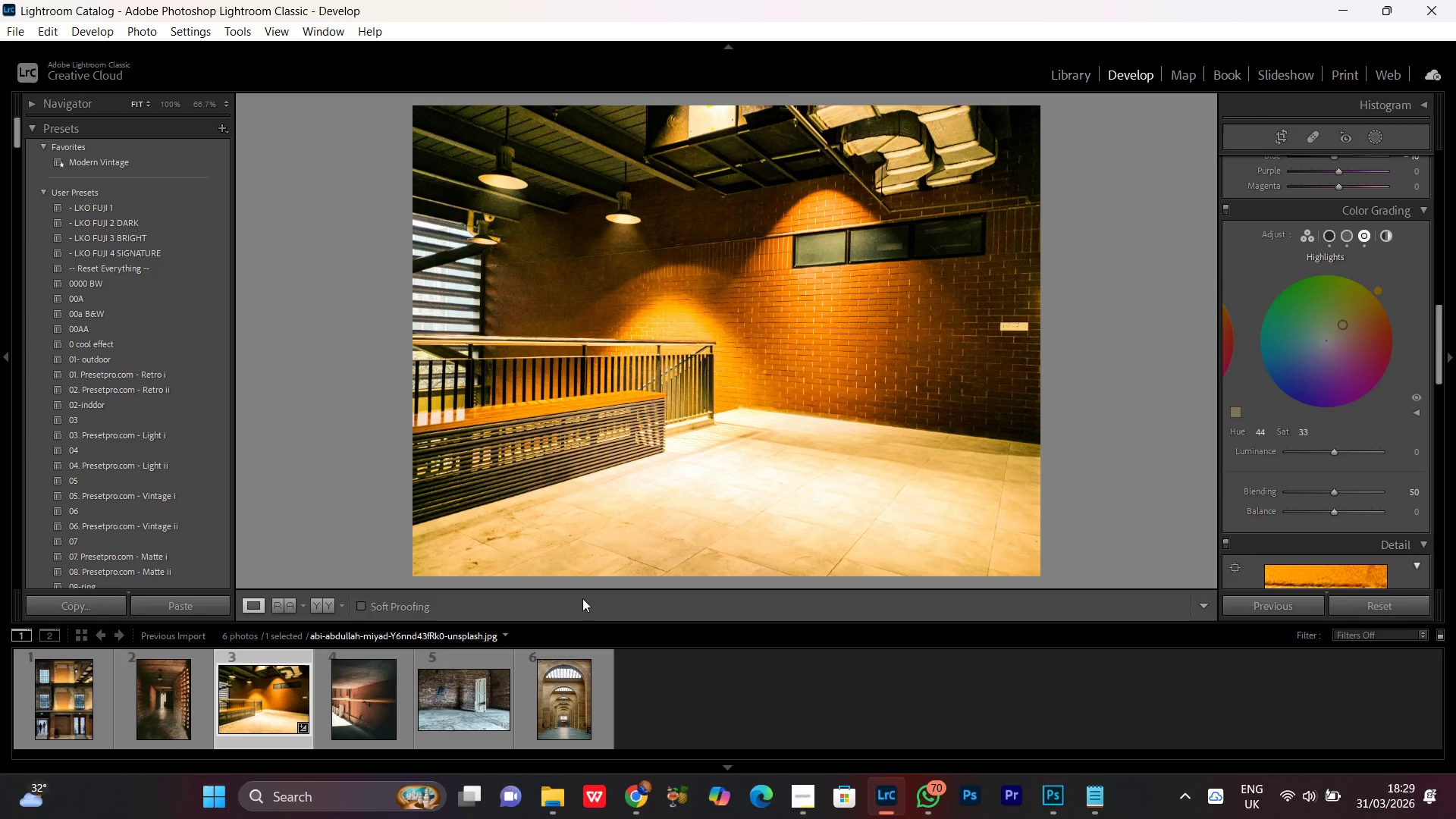 
double_click([757, 338])
 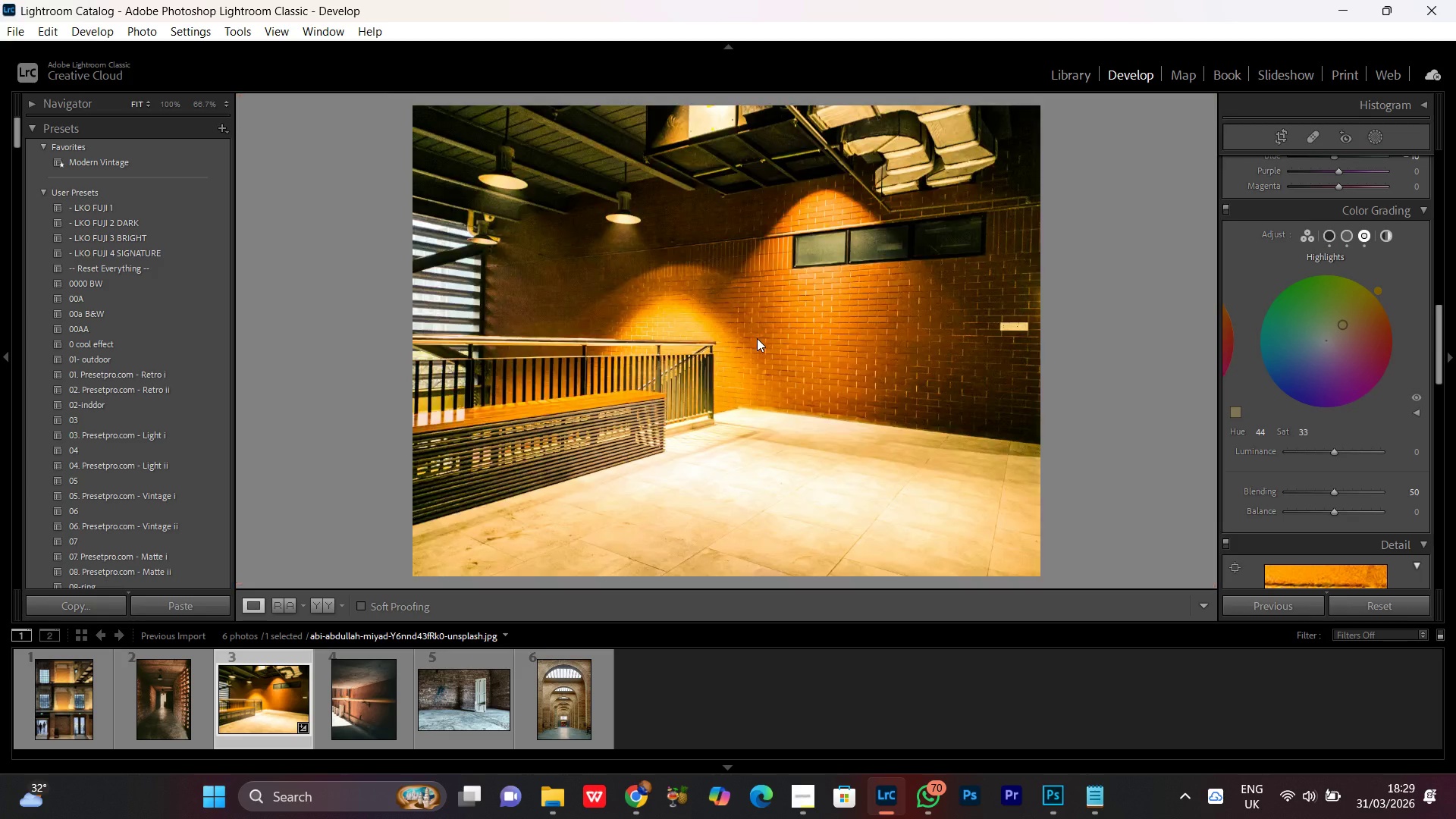 
triple_click([757, 338])
 